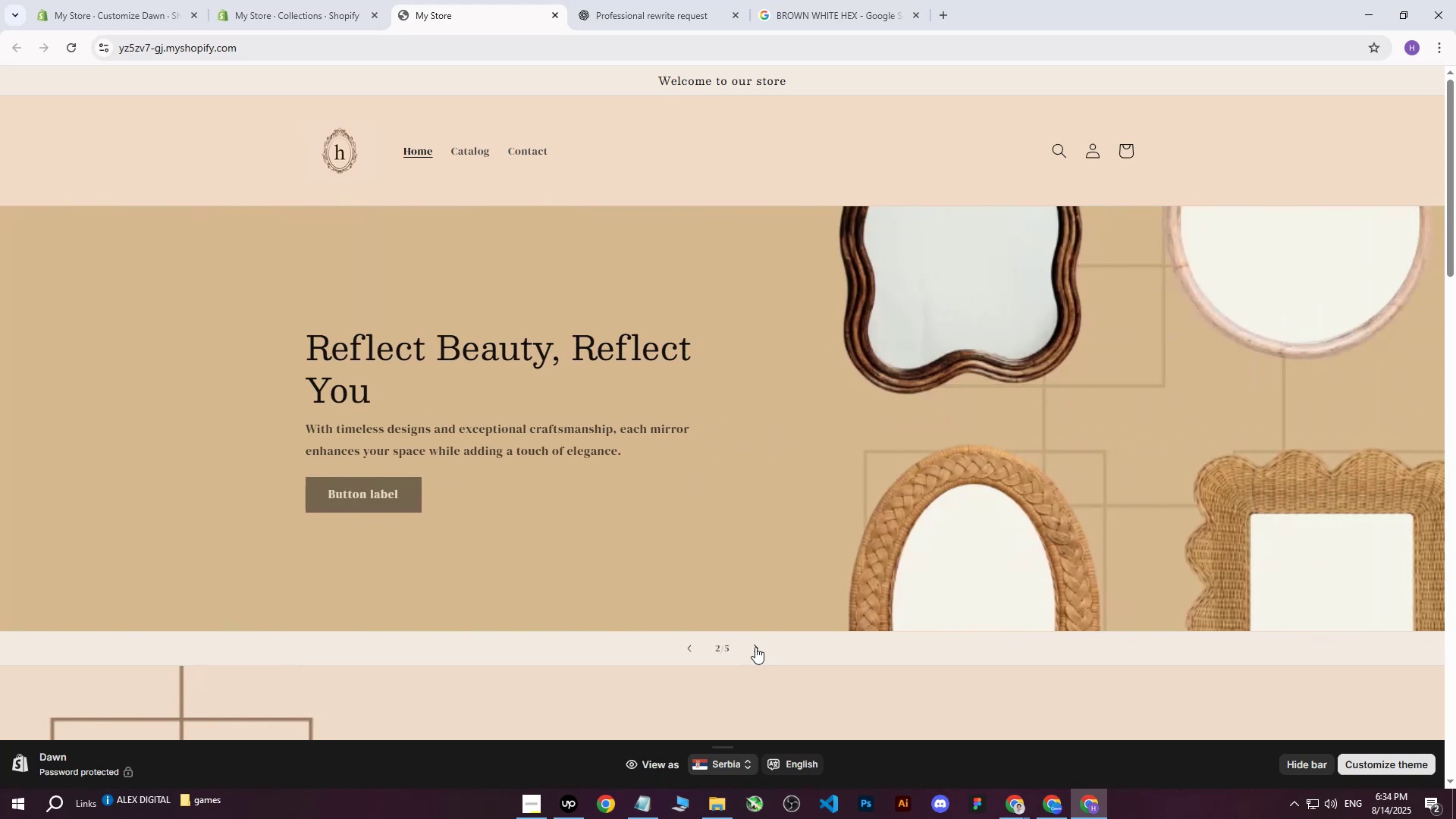 
left_click([755, 647])
 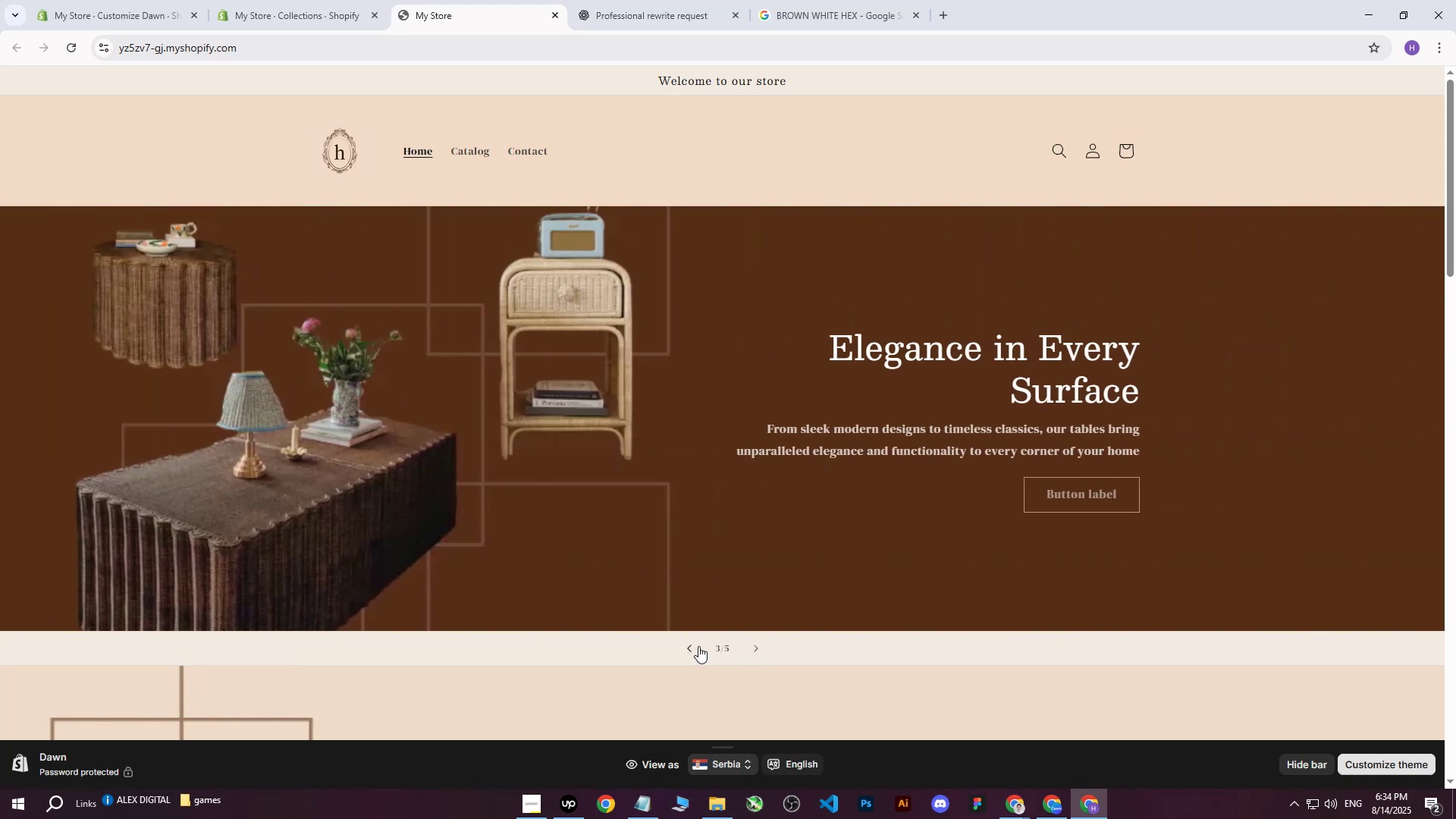 
left_click([698, 646])
 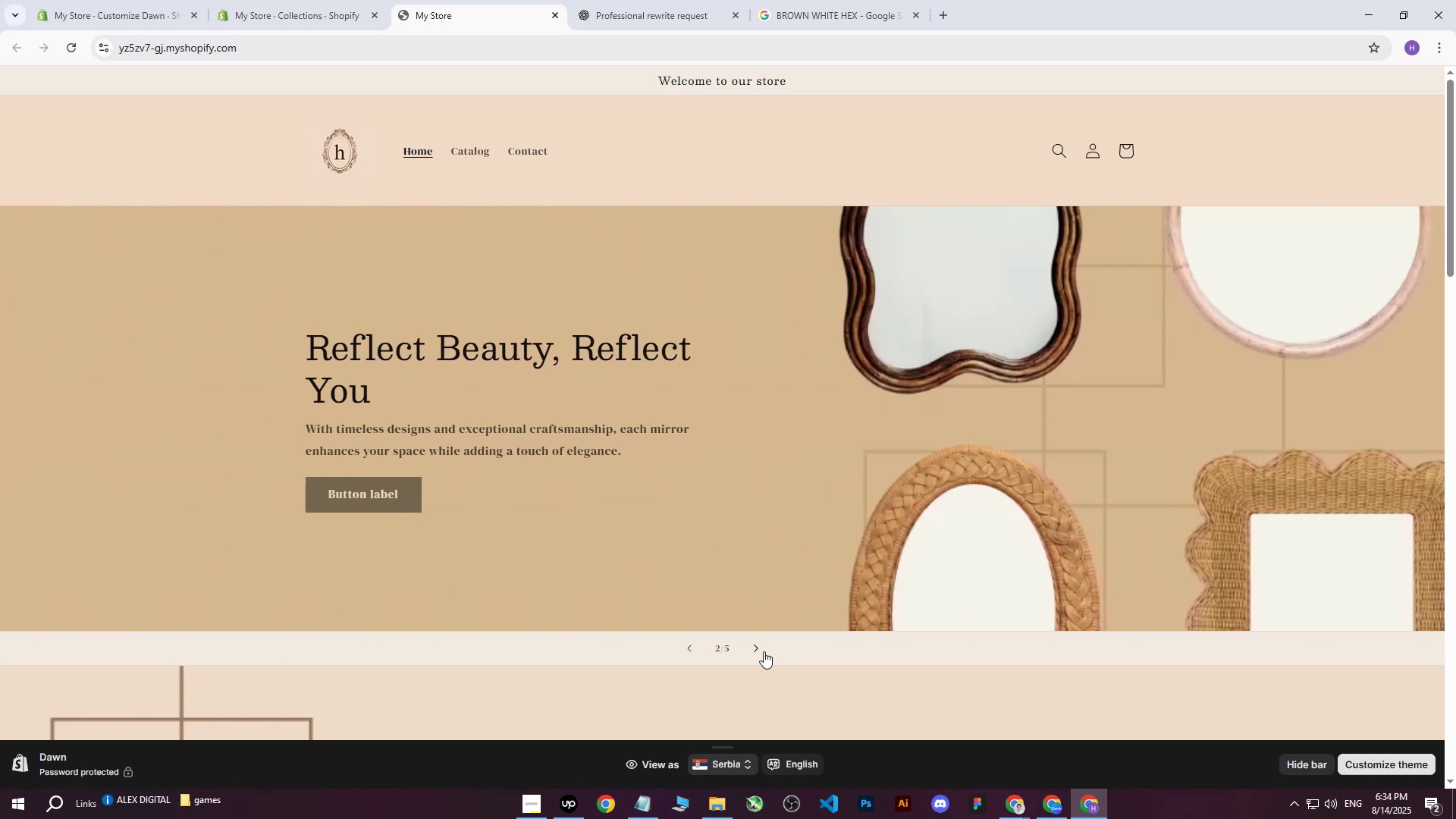 
left_click([764, 651])
 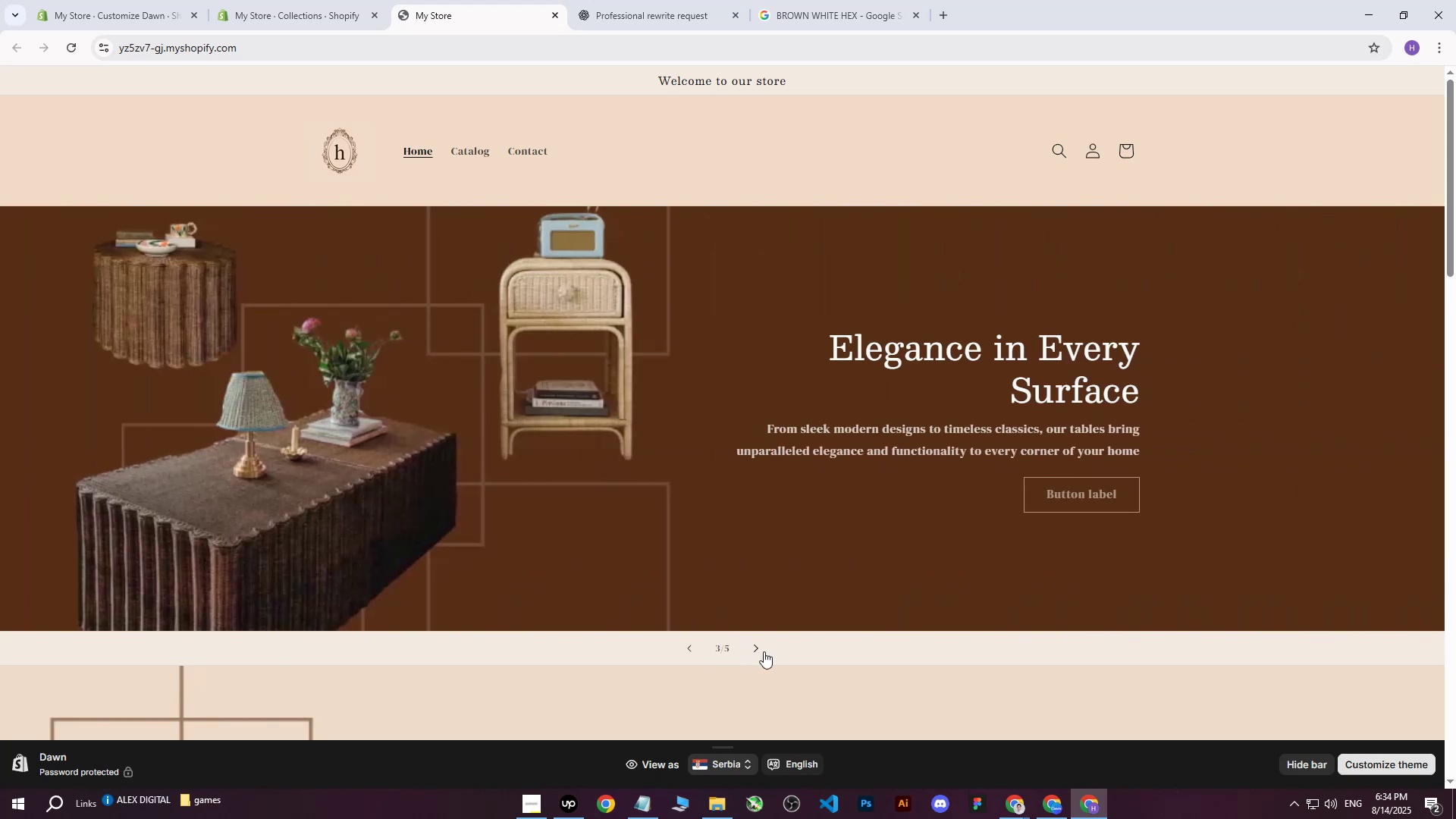 
left_click_drag(start_coordinate=[764, 651], to_coordinate=[723, 645])
 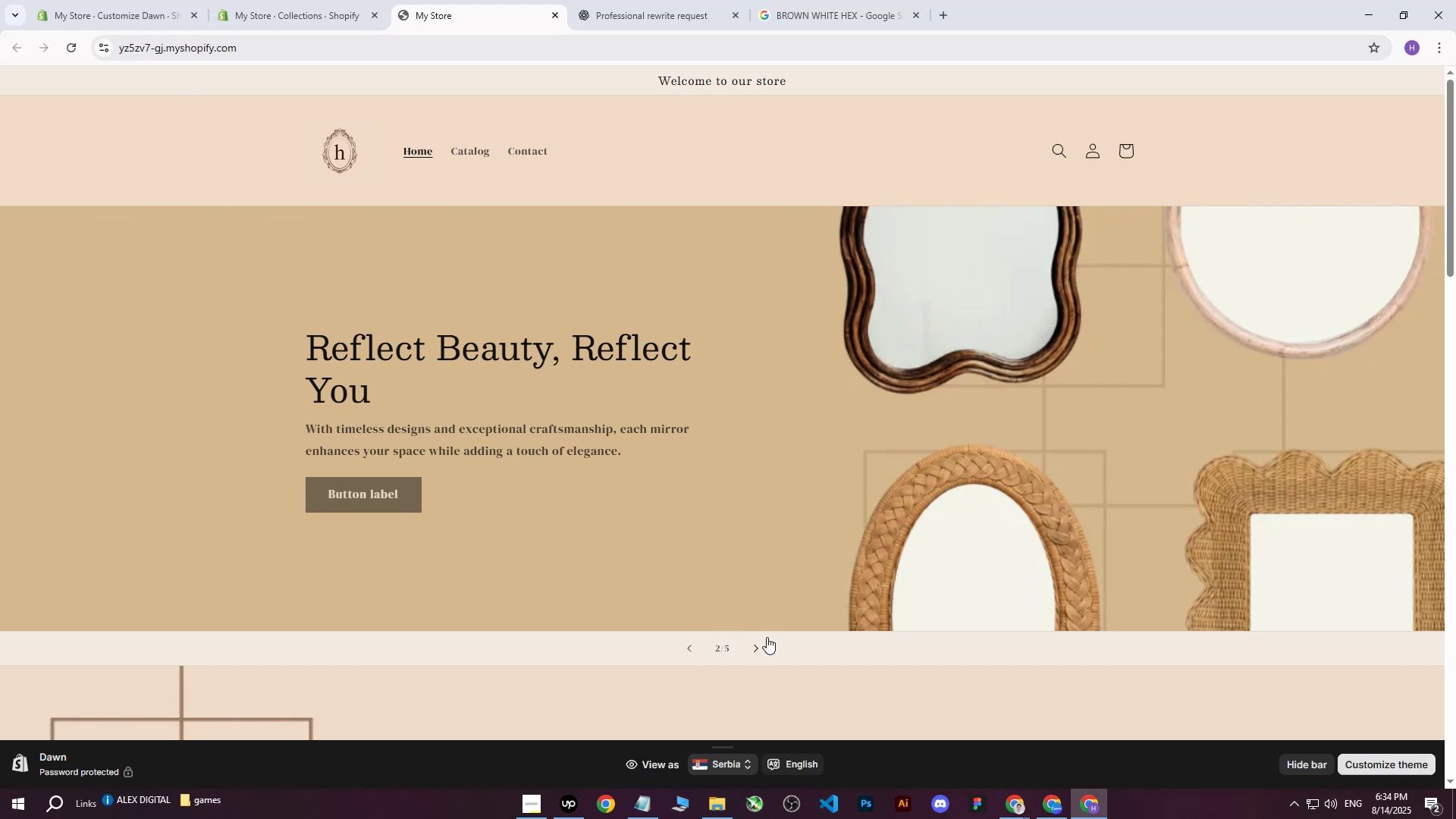 
double_click([689, 649])
 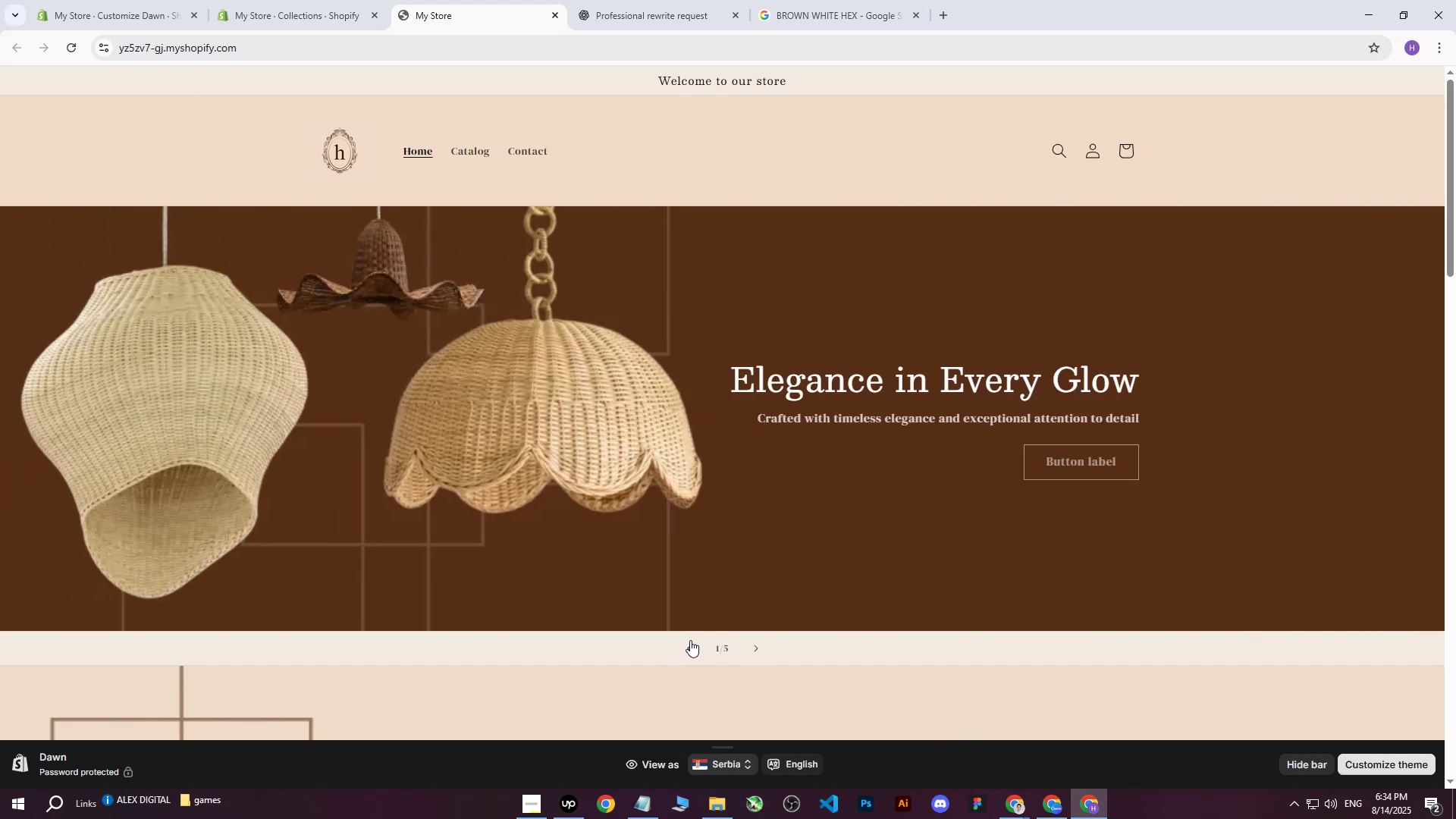 
wait(5.63)
 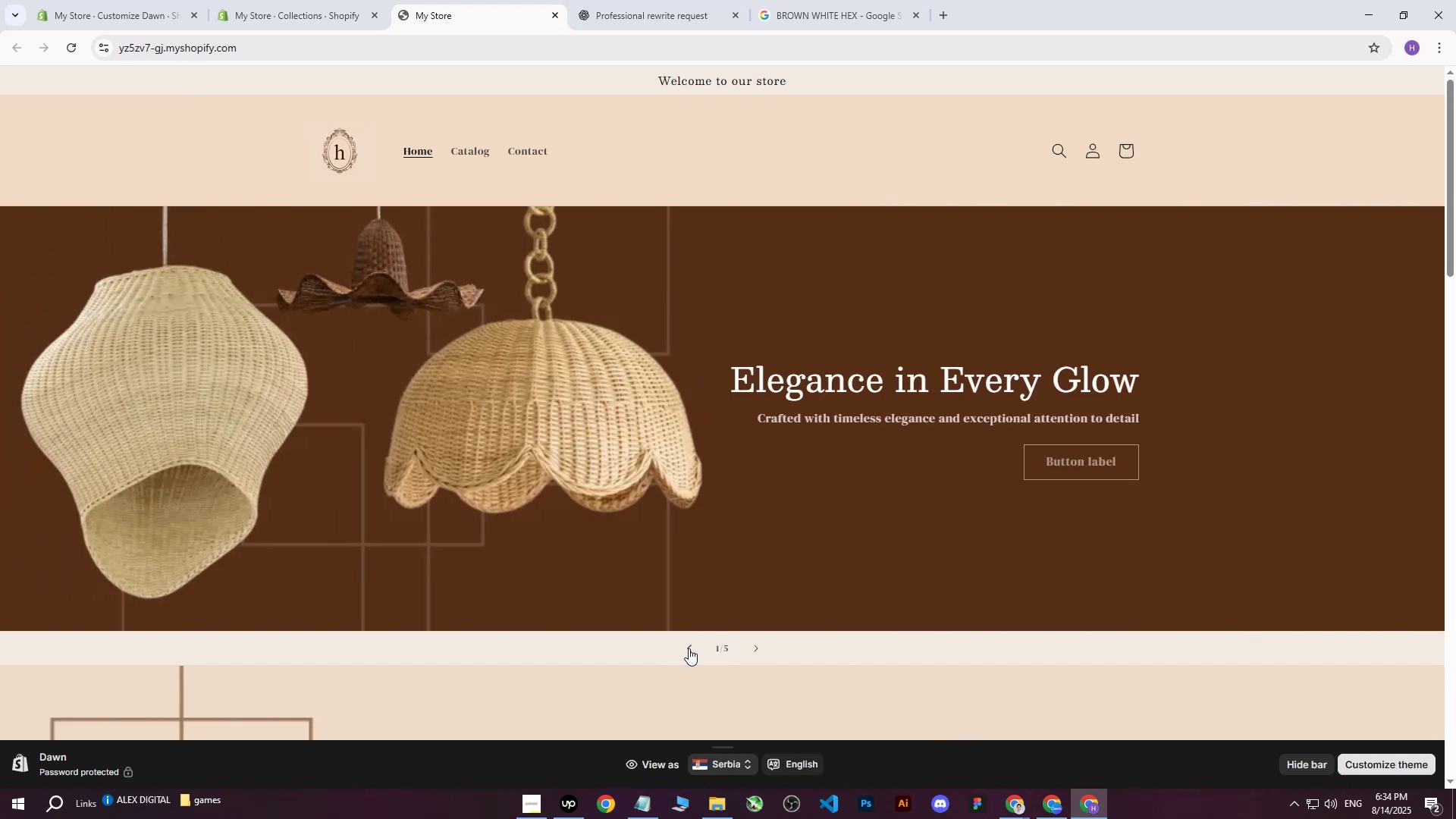 
left_click([763, 648])
 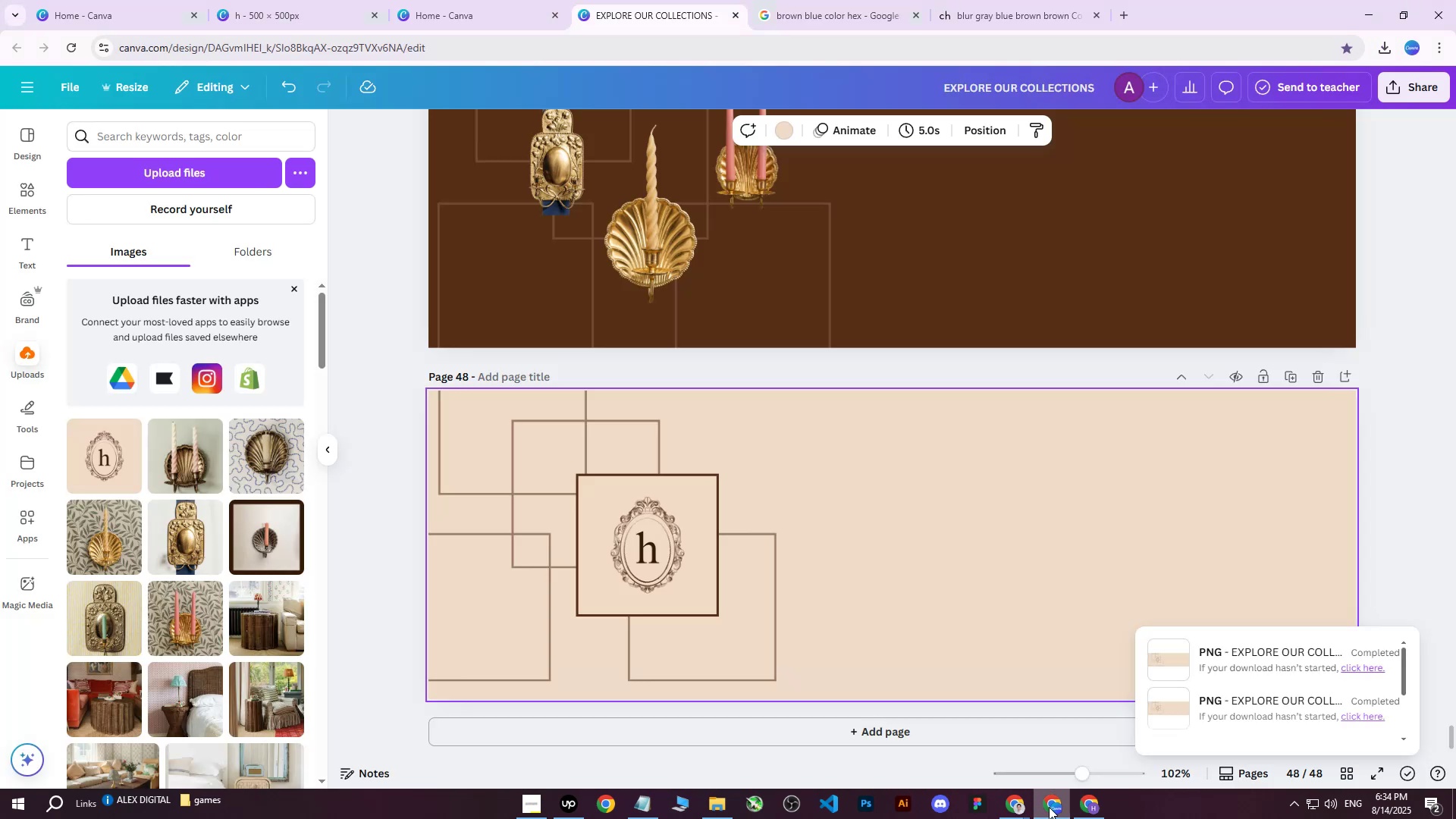 
scroll: coordinate [1059, 447], scroll_direction: up, amount: 36.0
 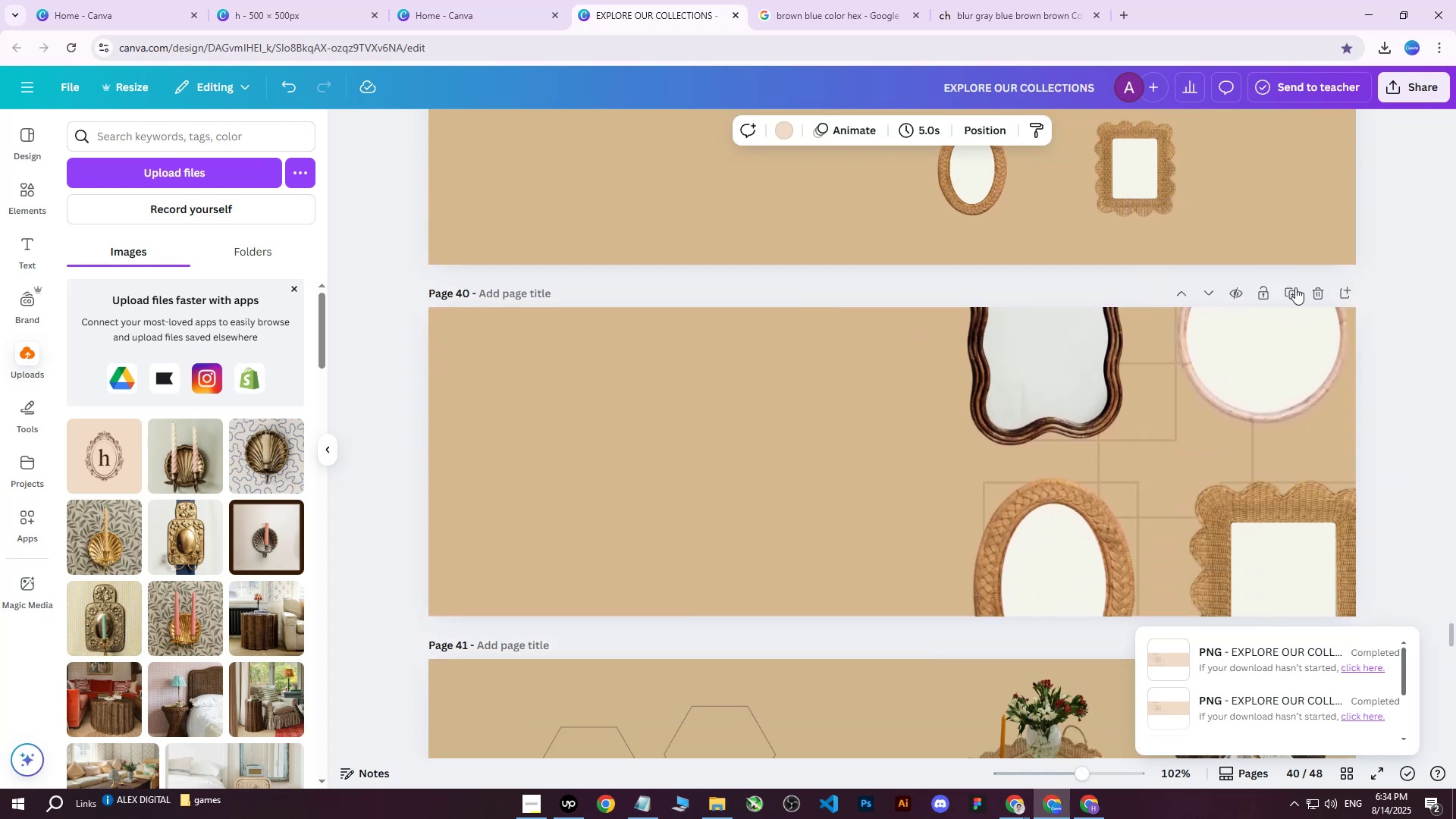 
left_click([1293, 292])
 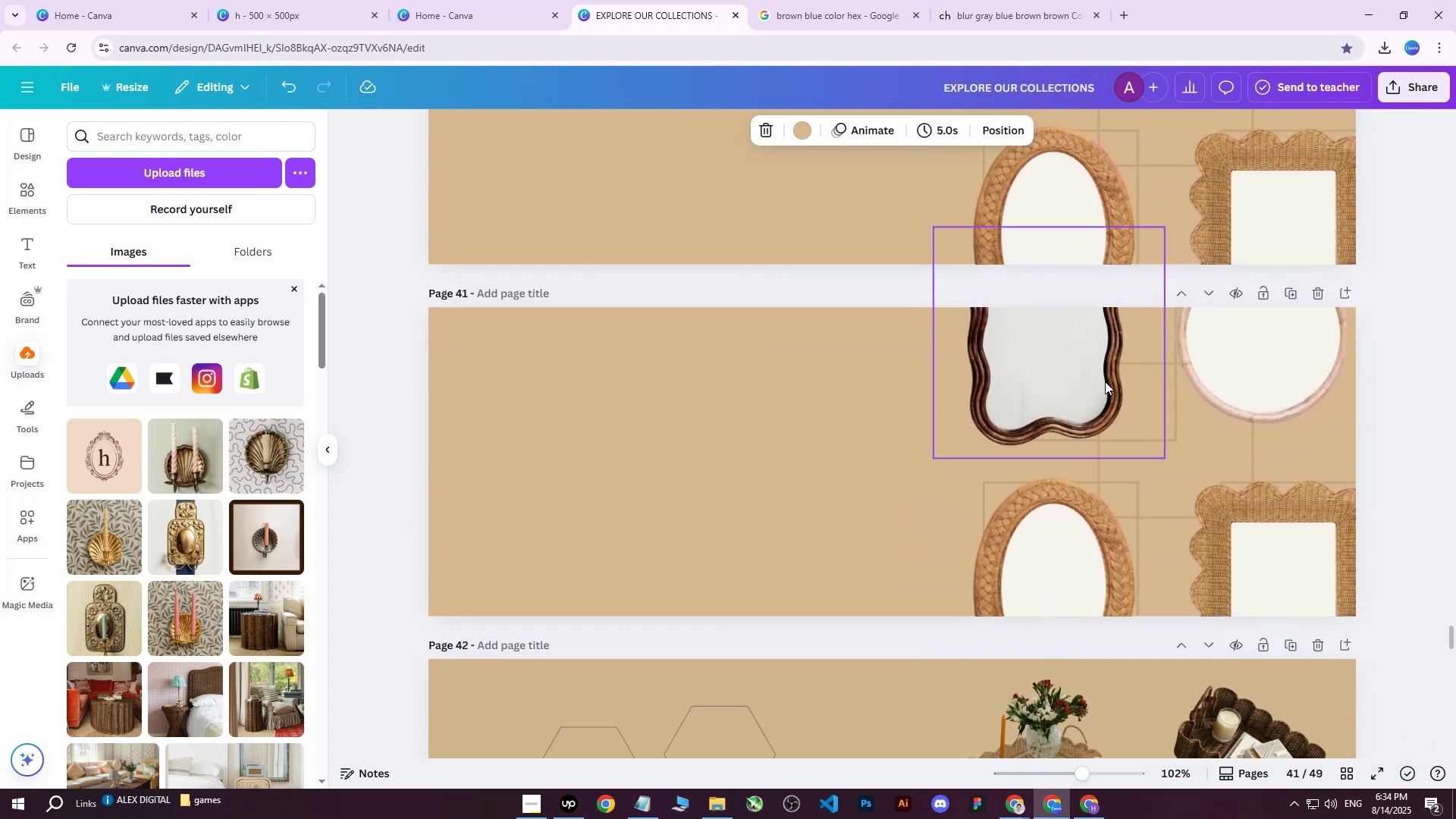 
left_click([1077, 381])
 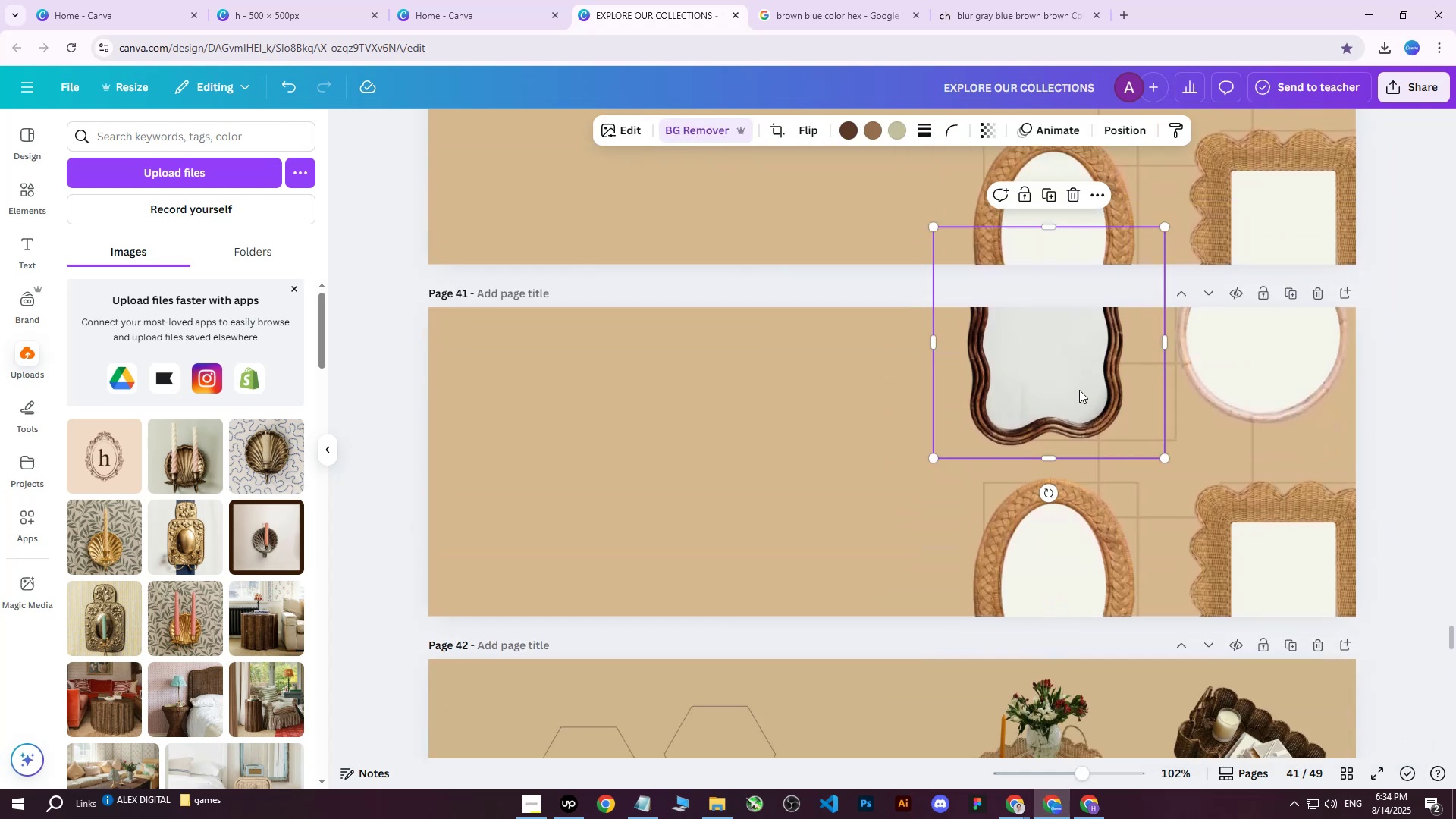 
left_click_drag(start_coordinate=[1072, 389], to_coordinate=[1101, 408])
 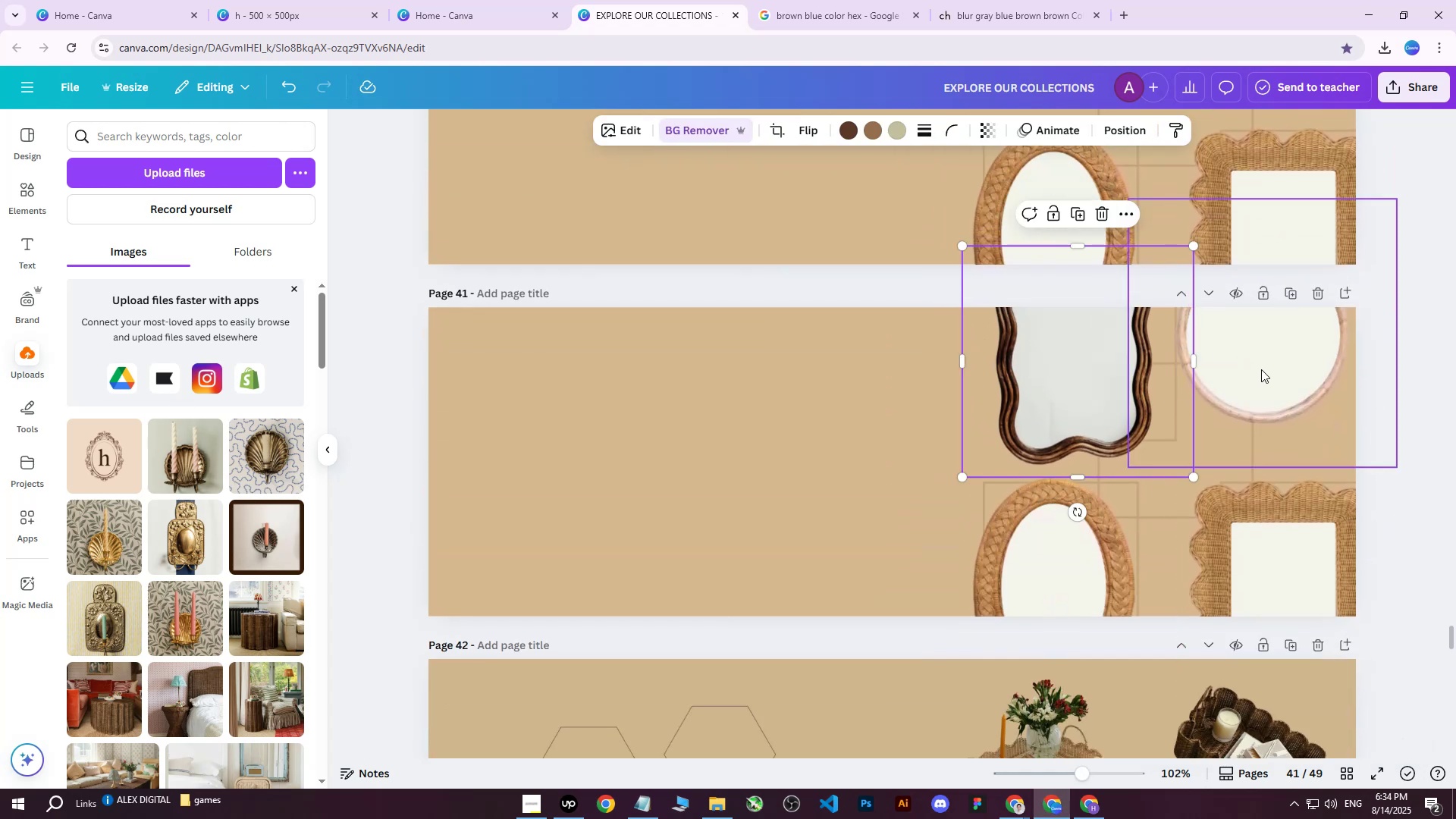 
left_click([1261, 369])
 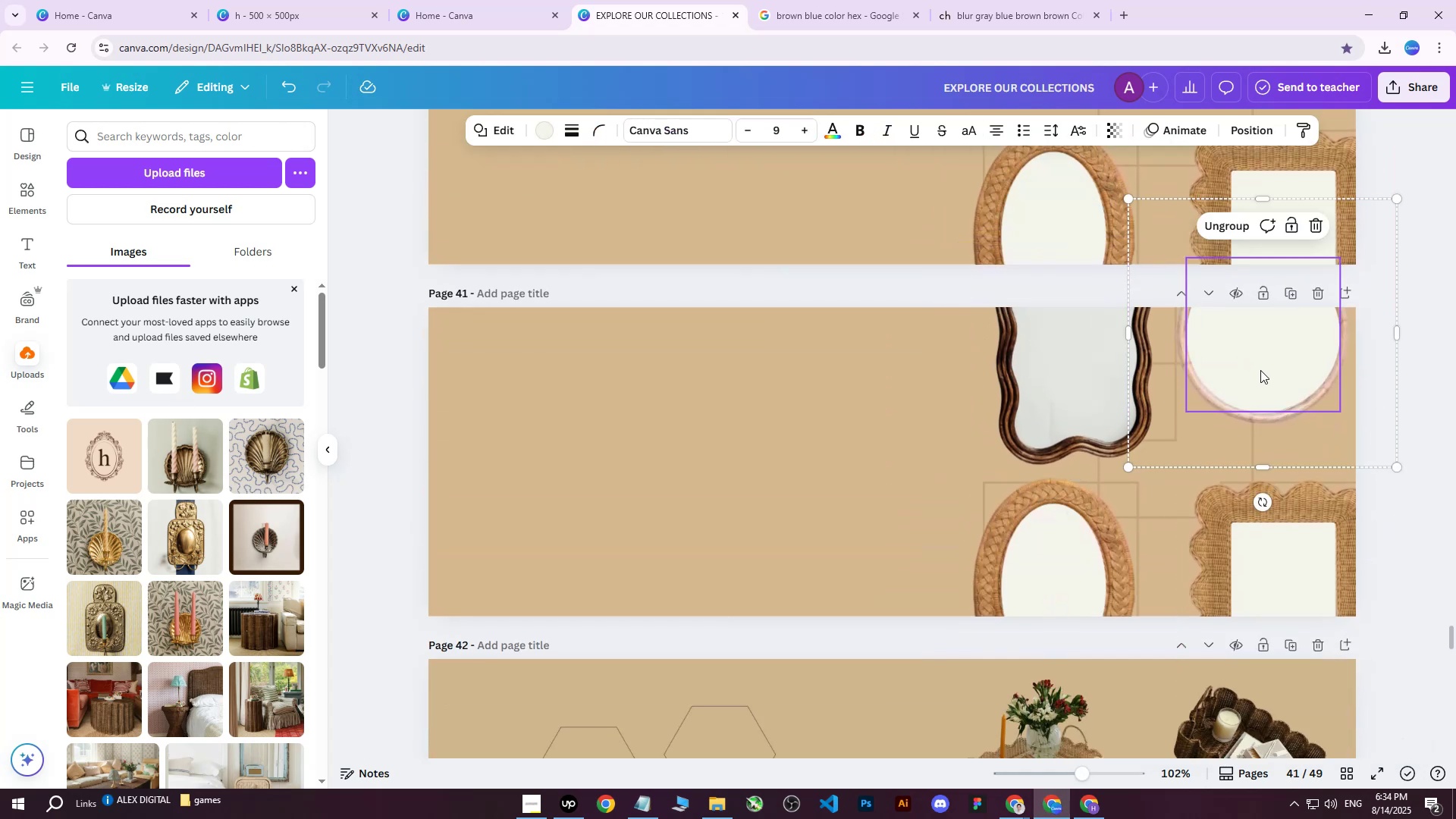 
left_click_drag(start_coordinate=[1260, 371], to_coordinate=[1264, 384])
 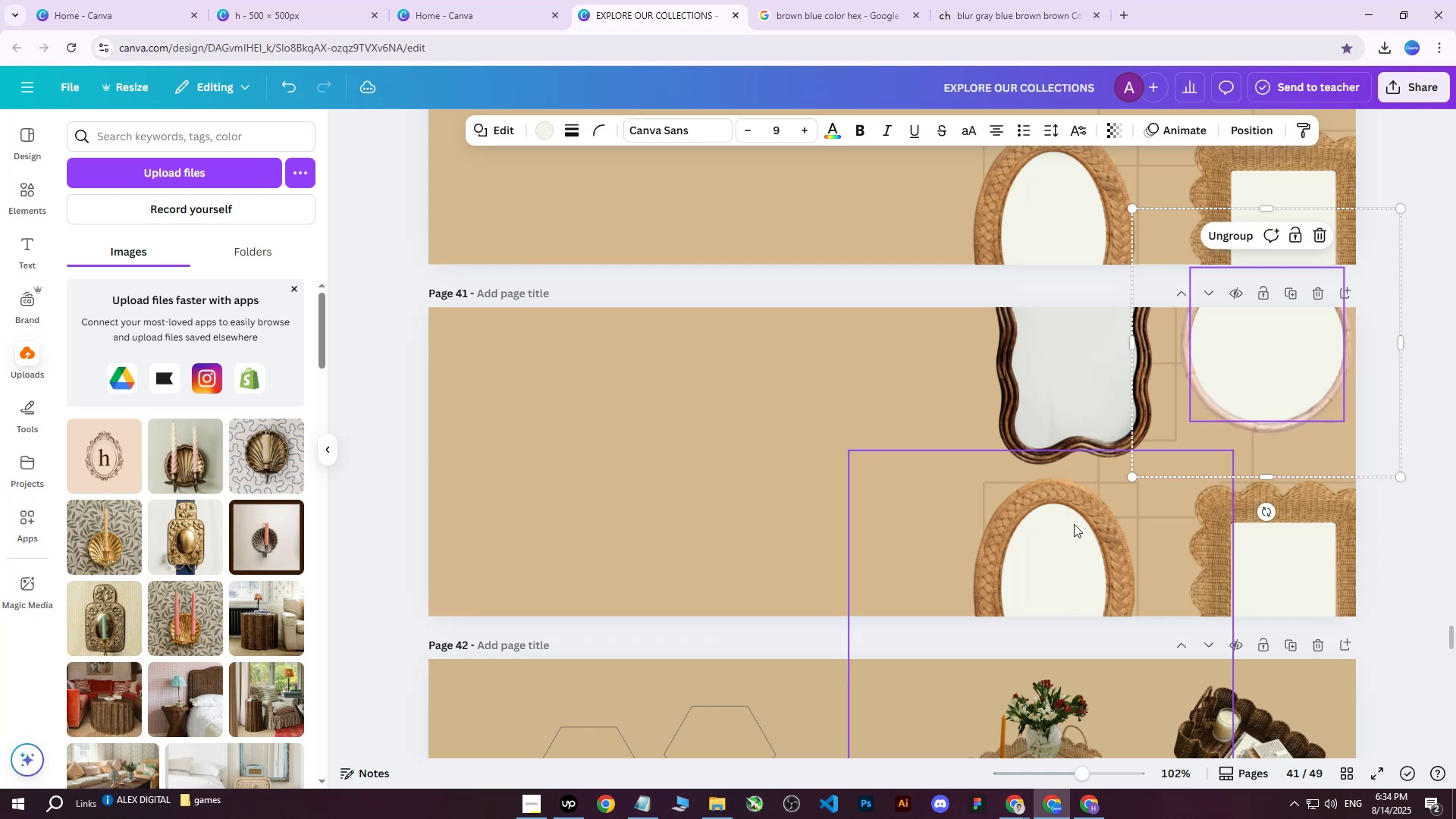 
left_click([1072, 526])
 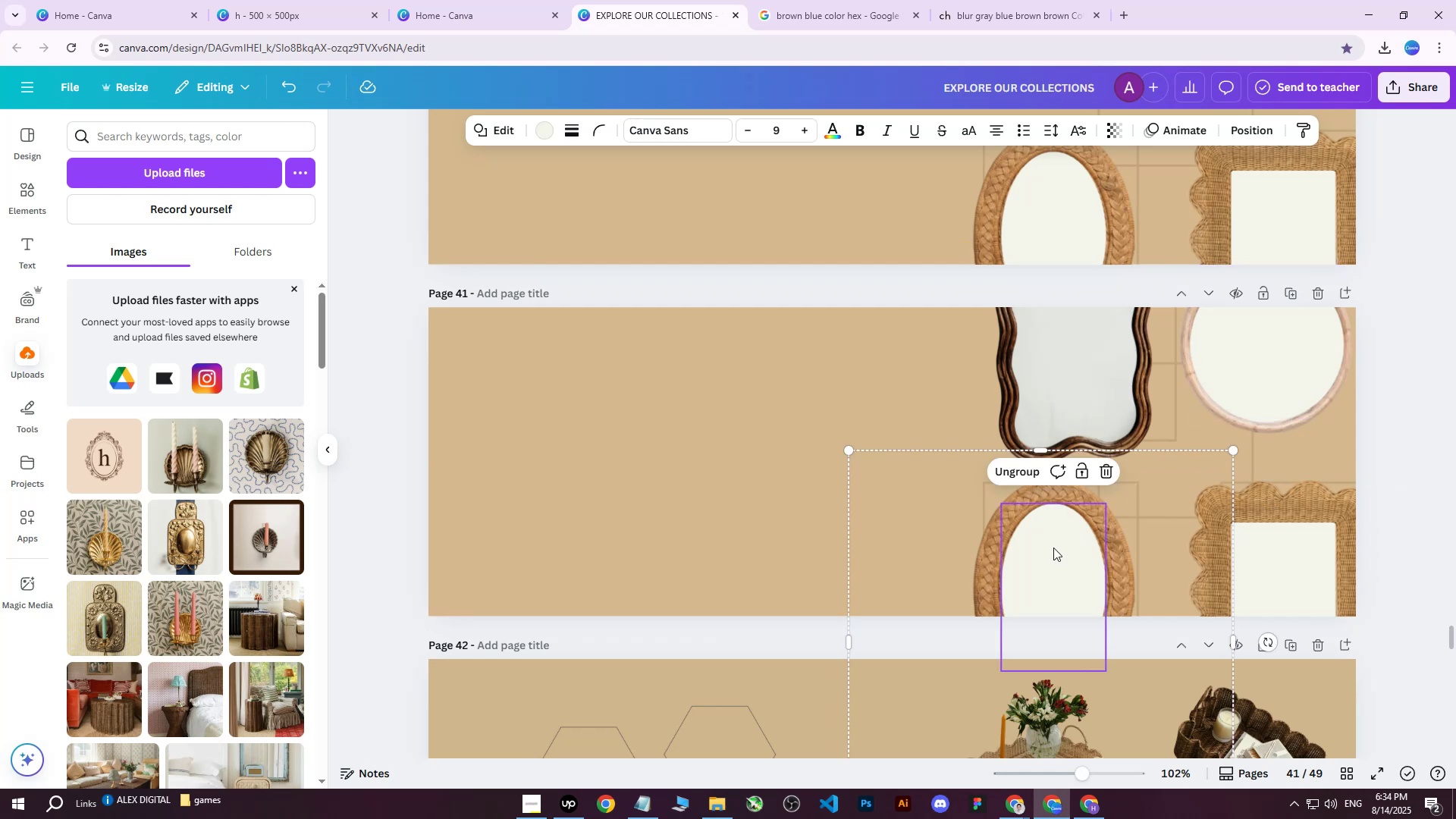 
left_click_drag(start_coordinate=[1053, 548], to_coordinate=[1081, 538])
 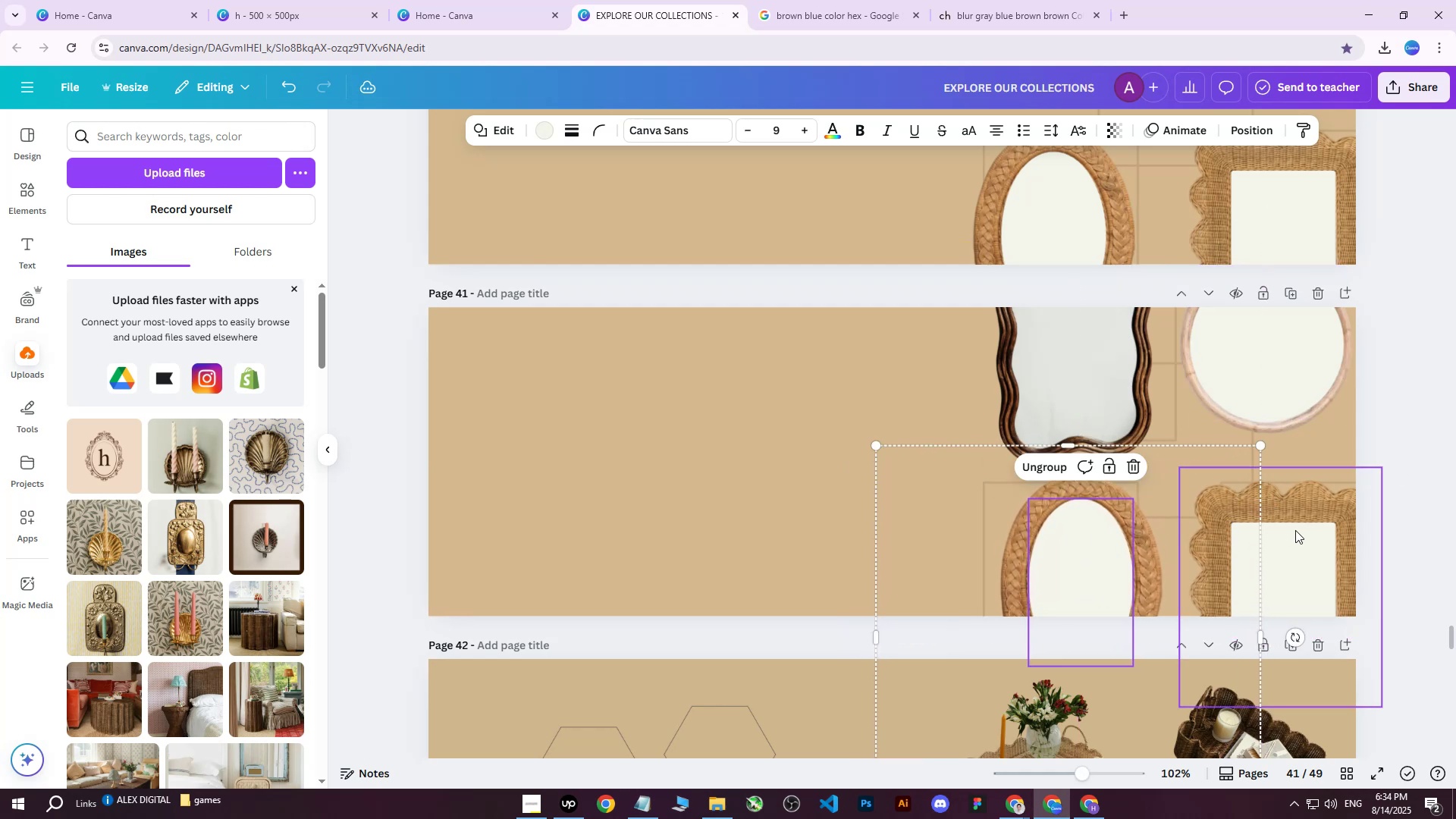 
left_click([1295, 530])
 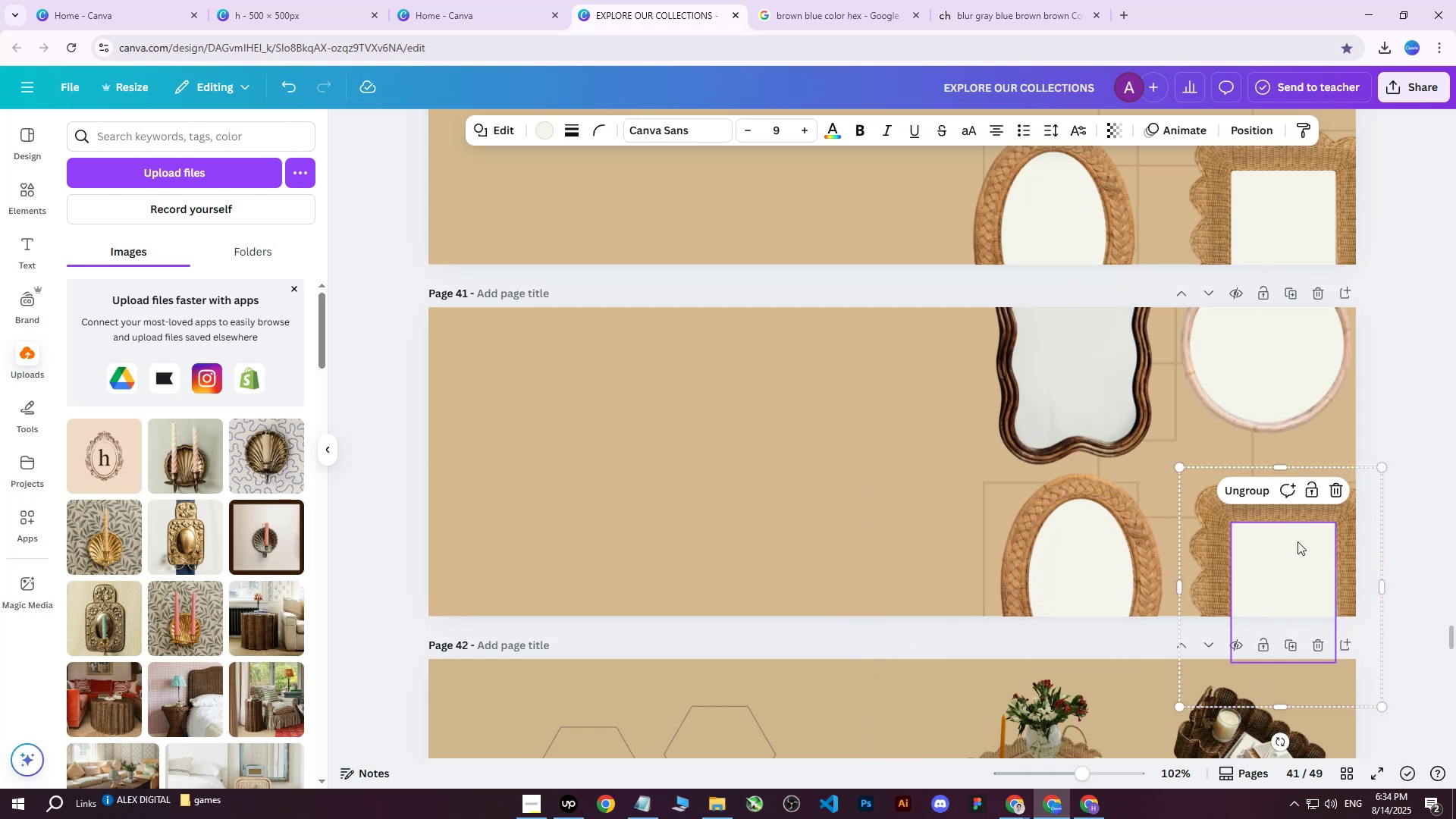 
left_click_drag(start_coordinate=[1295, 541], to_coordinate=[1278, 505])
 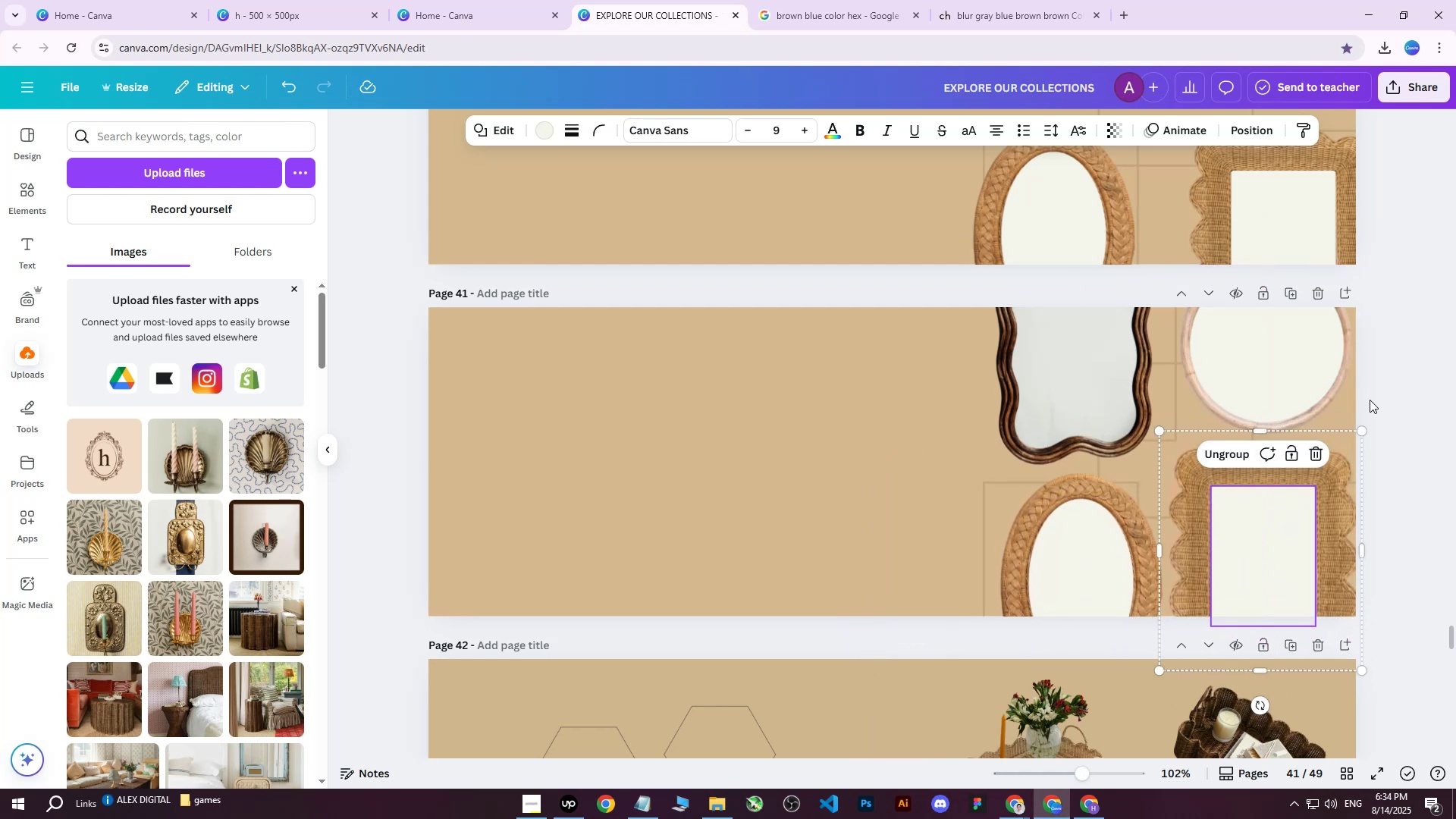 
left_click([1387, 381])
 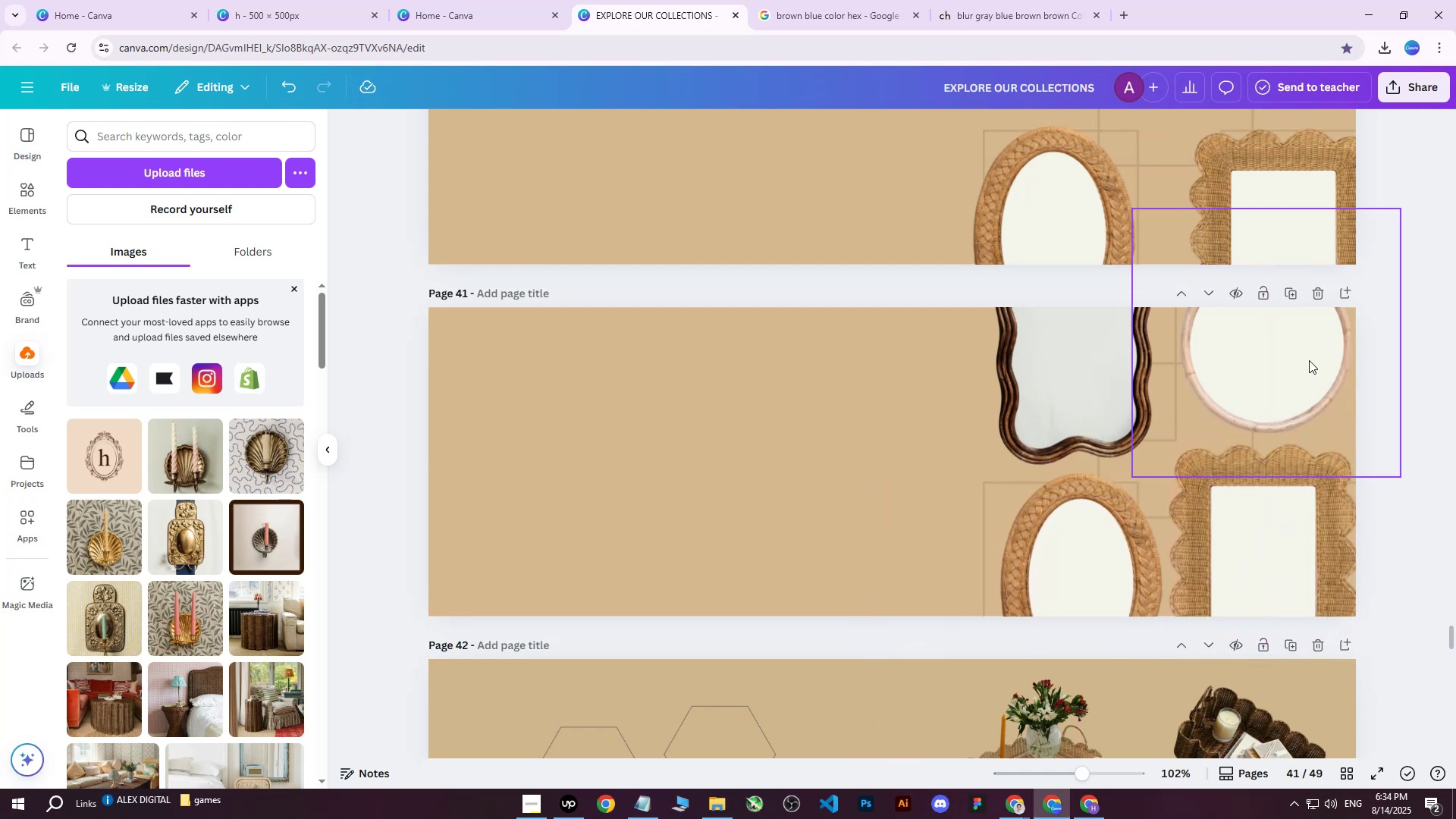 
left_click([1268, 344])
 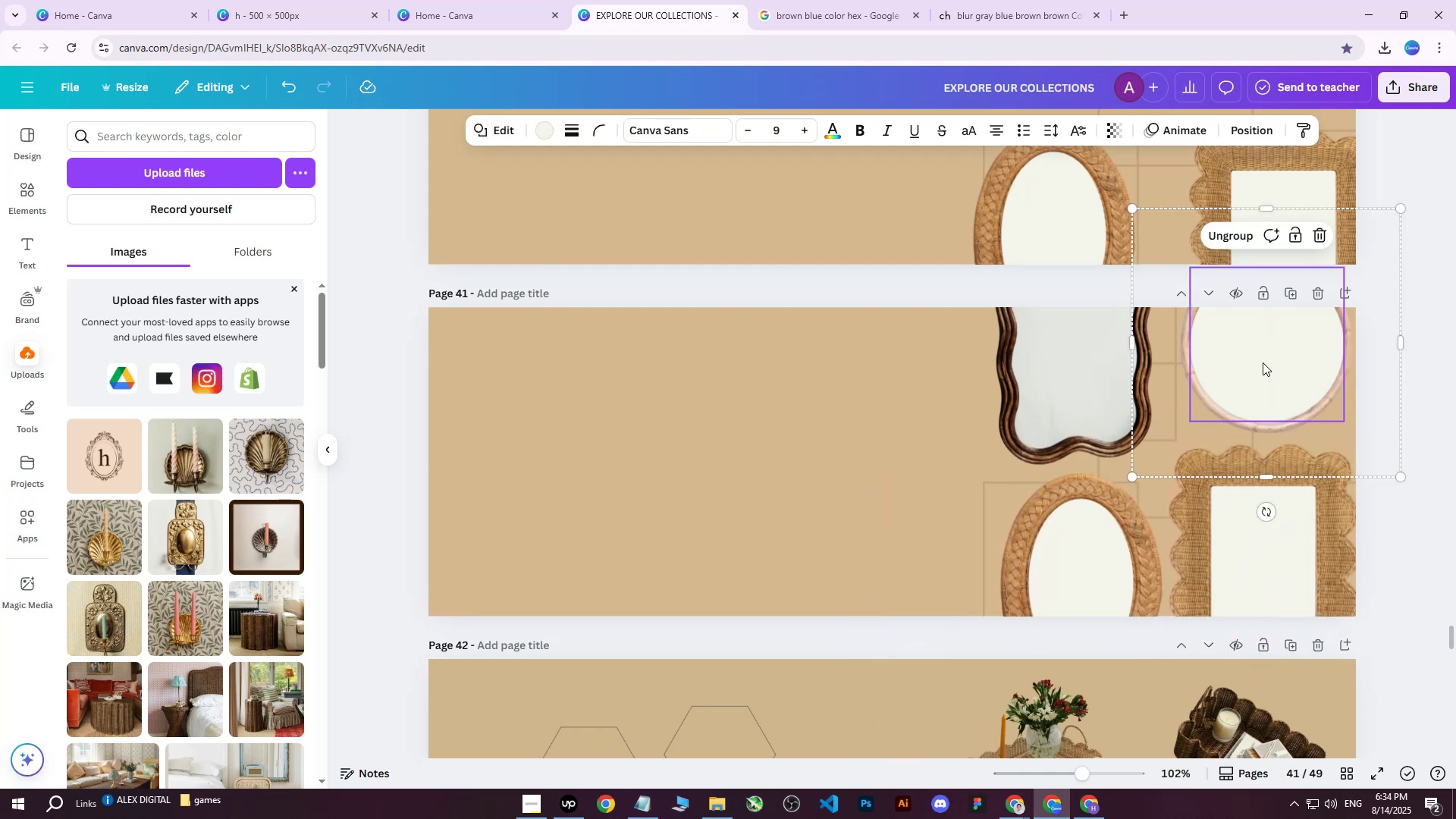 
left_click_drag(start_coordinate=[1263, 362], to_coordinate=[1262, 337])
 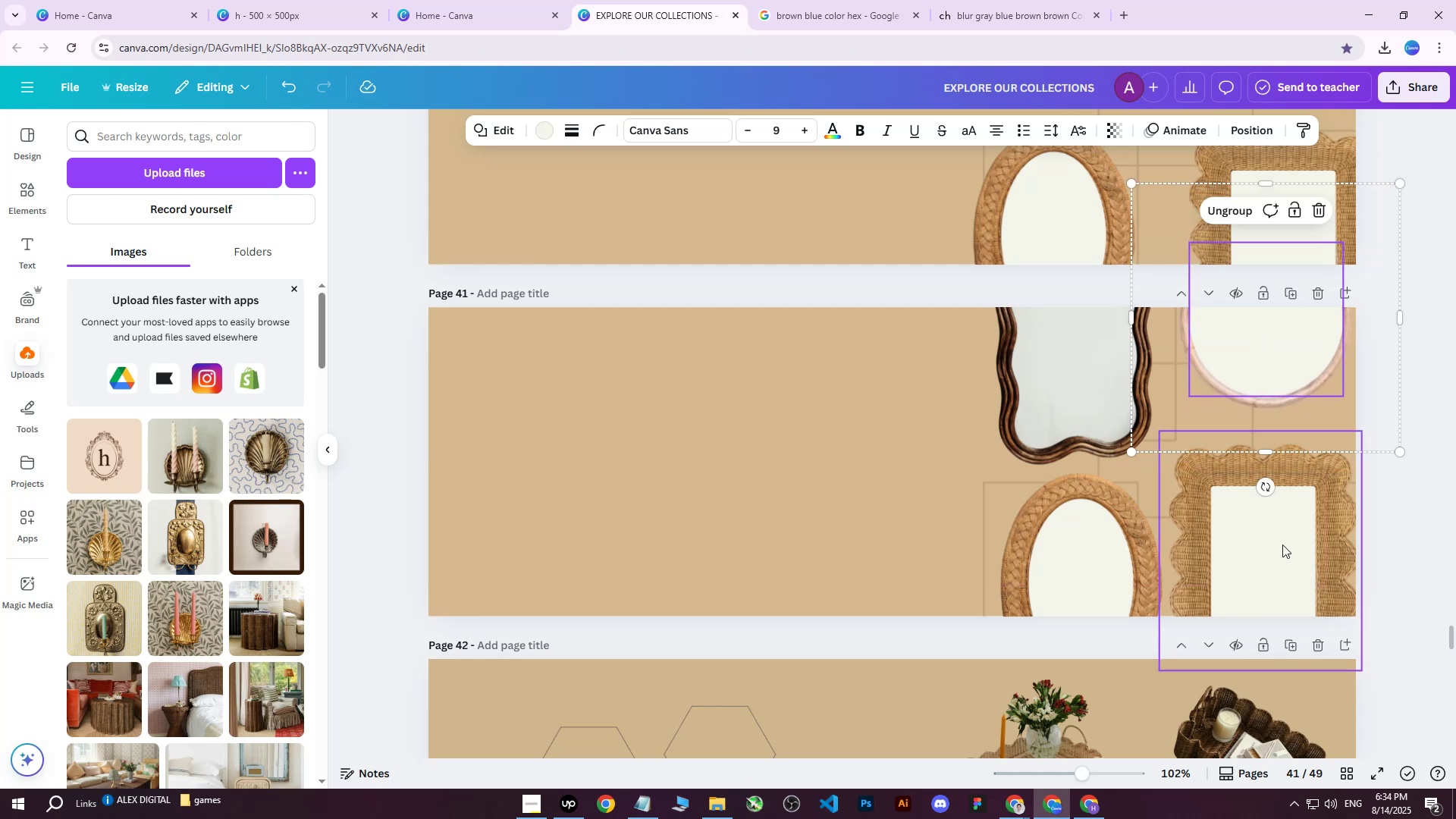 
left_click([1282, 544])
 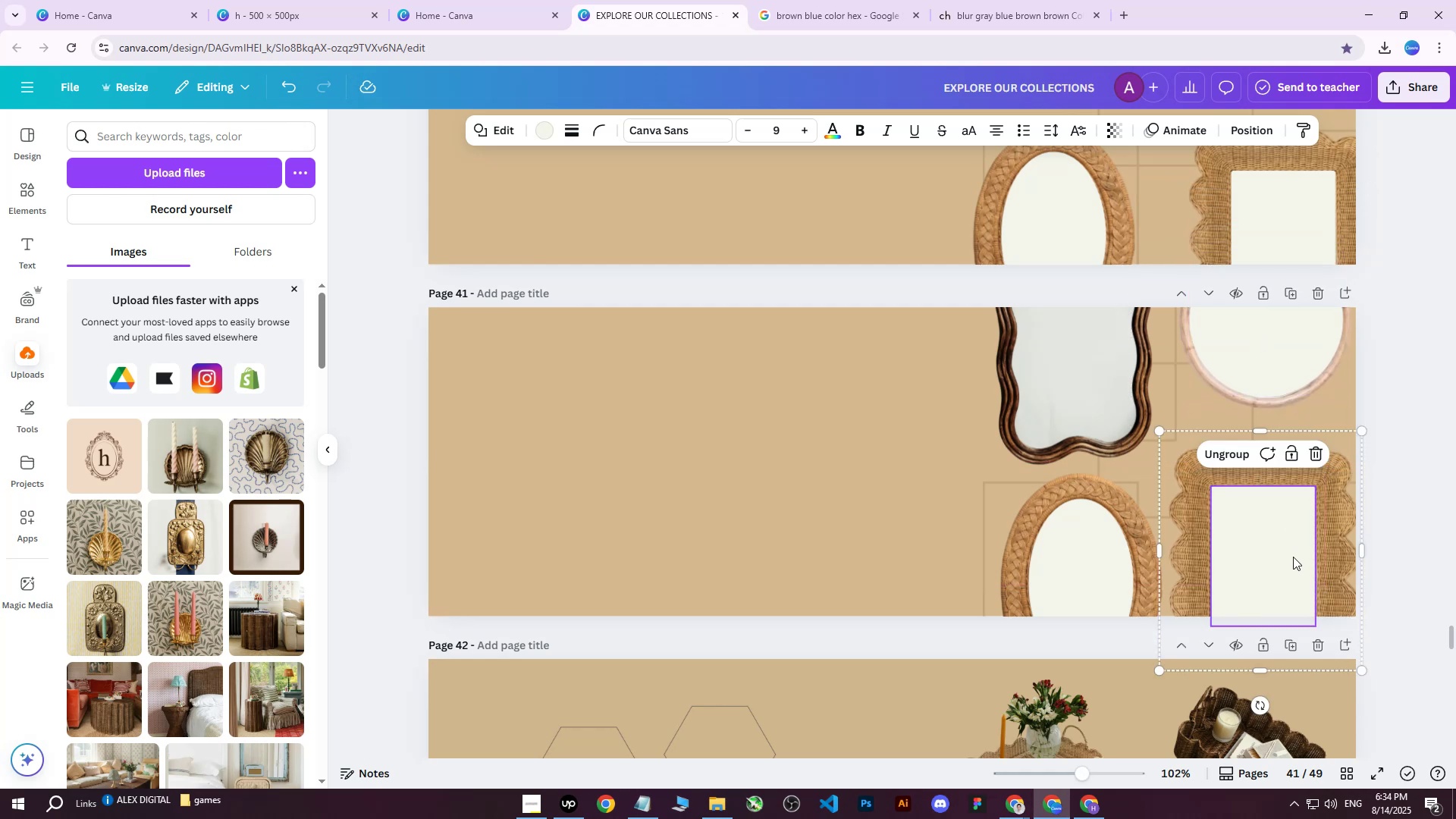 
left_click_drag(start_coordinate=[1295, 551], to_coordinate=[1301, 532])
 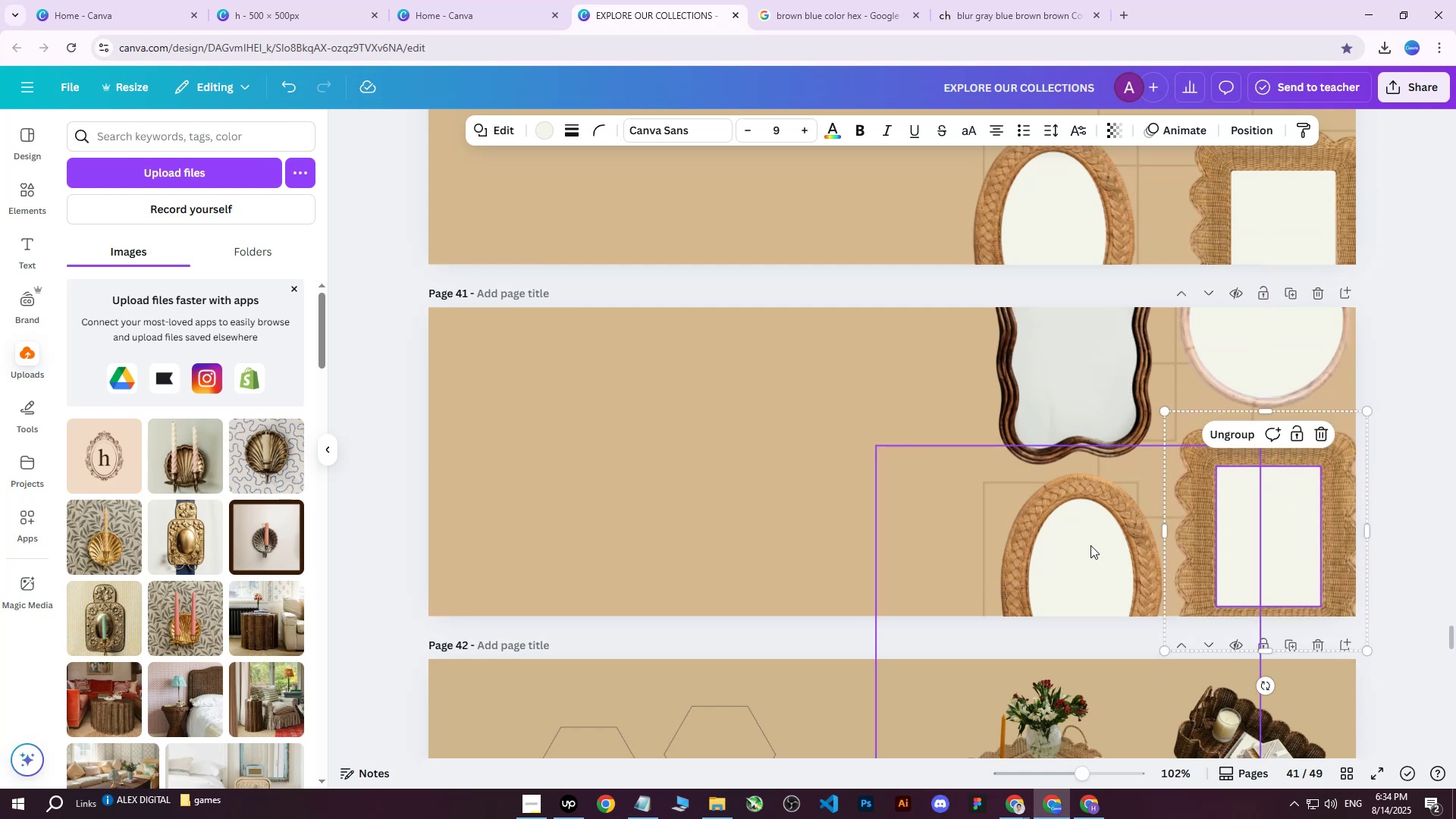 
left_click([1088, 546])
 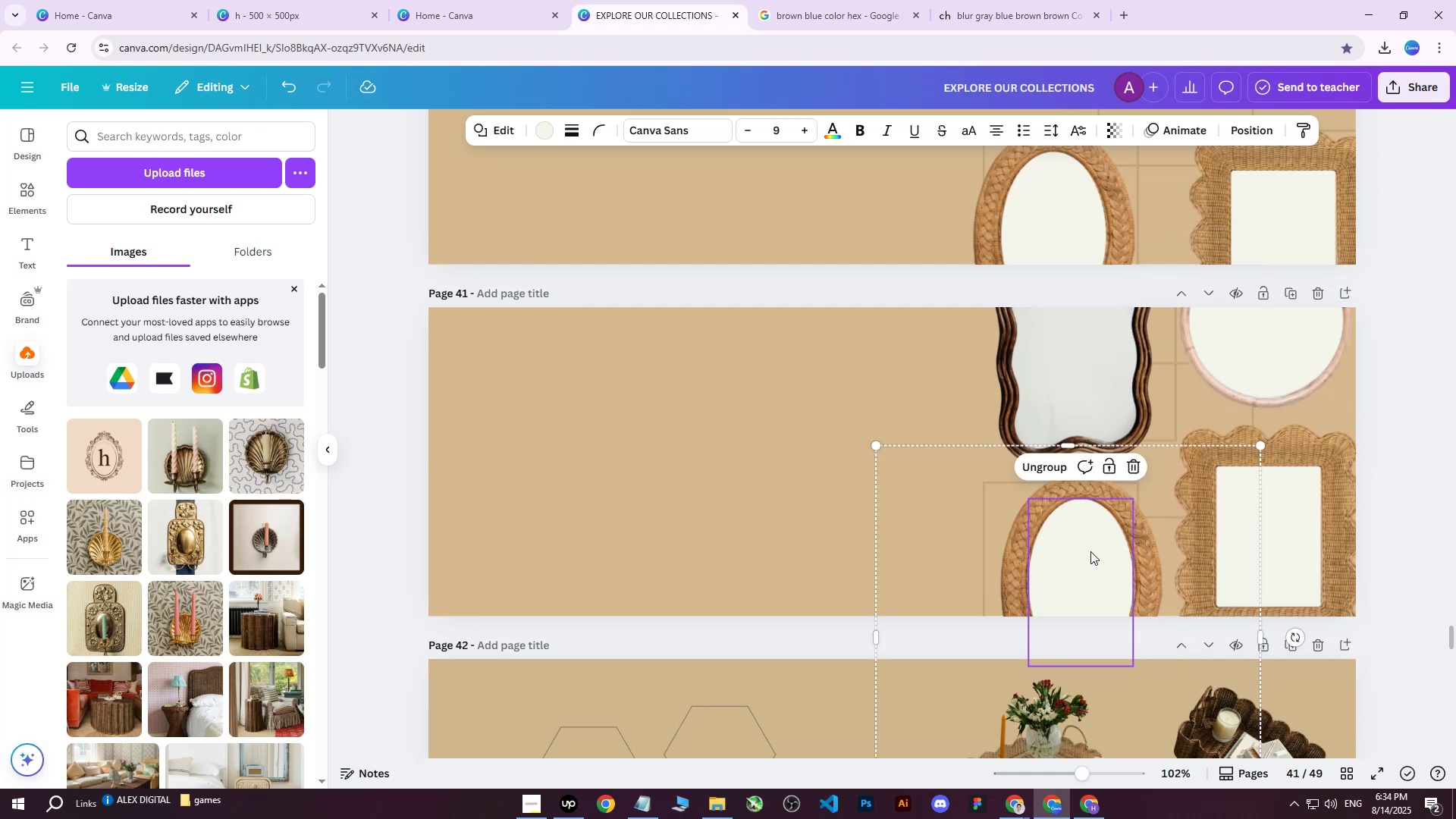 
left_click_drag(start_coordinate=[1096, 550], to_coordinate=[1091, 571])
 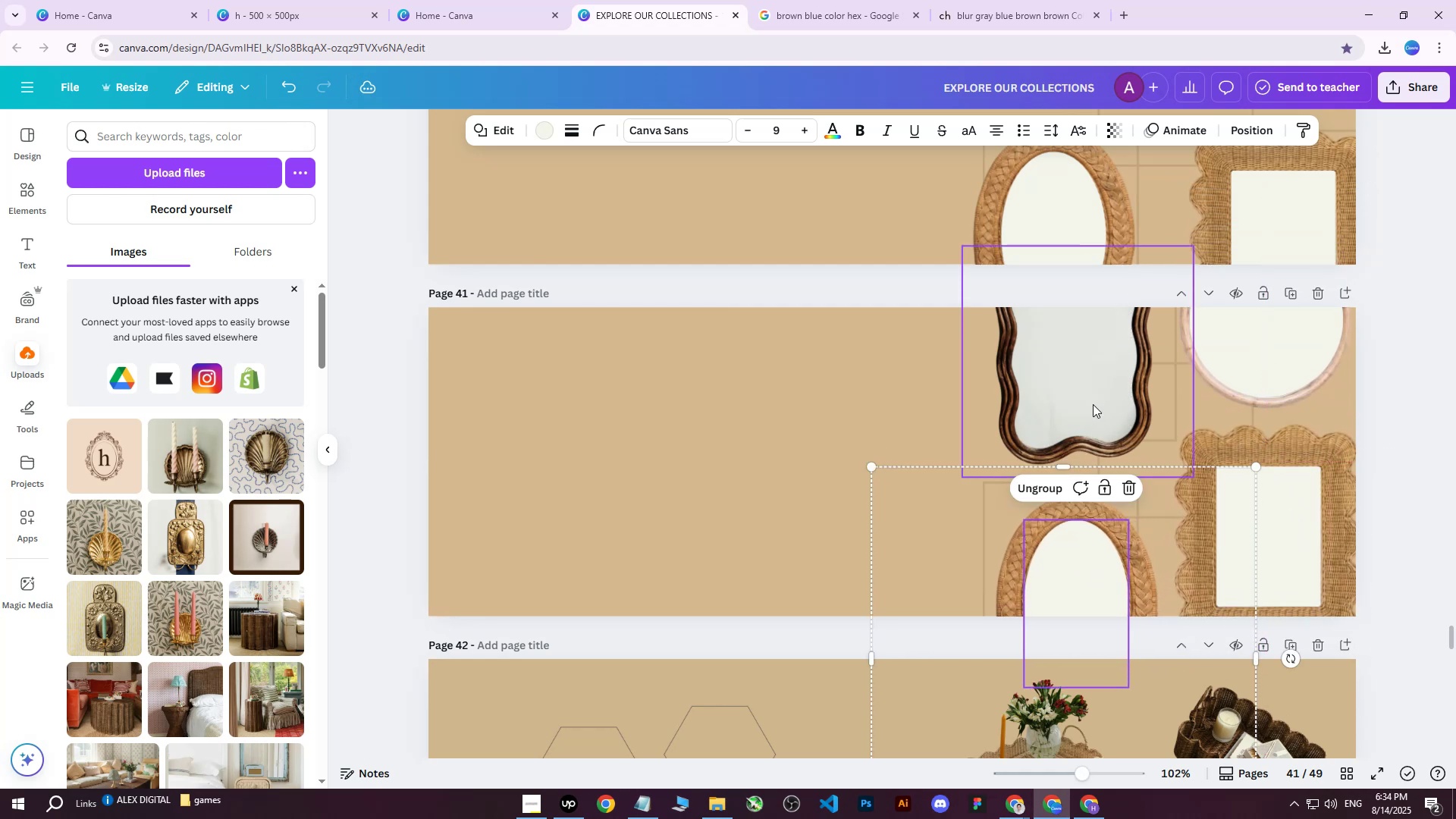 
left_click([1093, 403])
 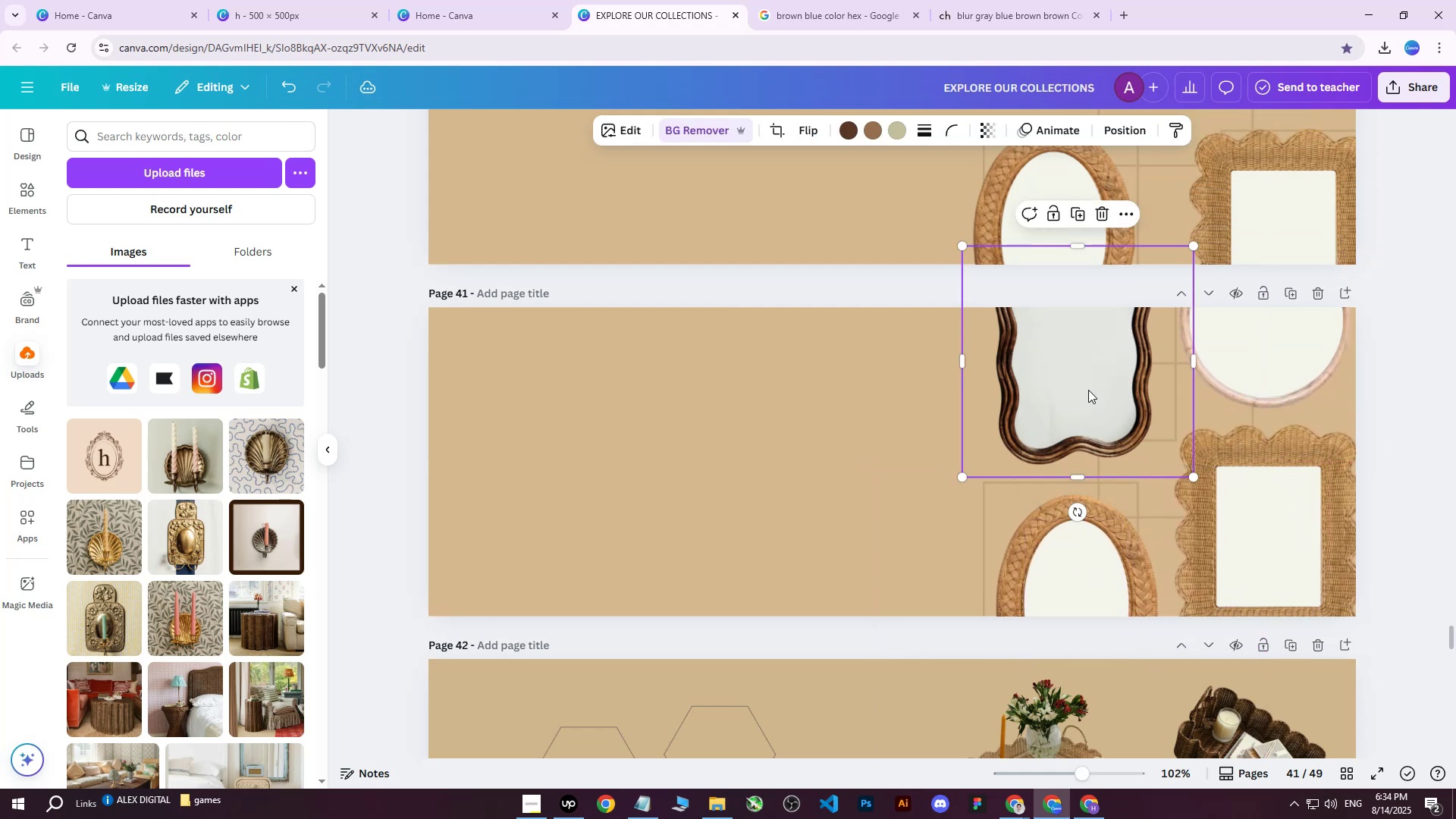 
left_click_drag(start_coordinate=[1088, 390], to_coordinate=[1087, 421])
 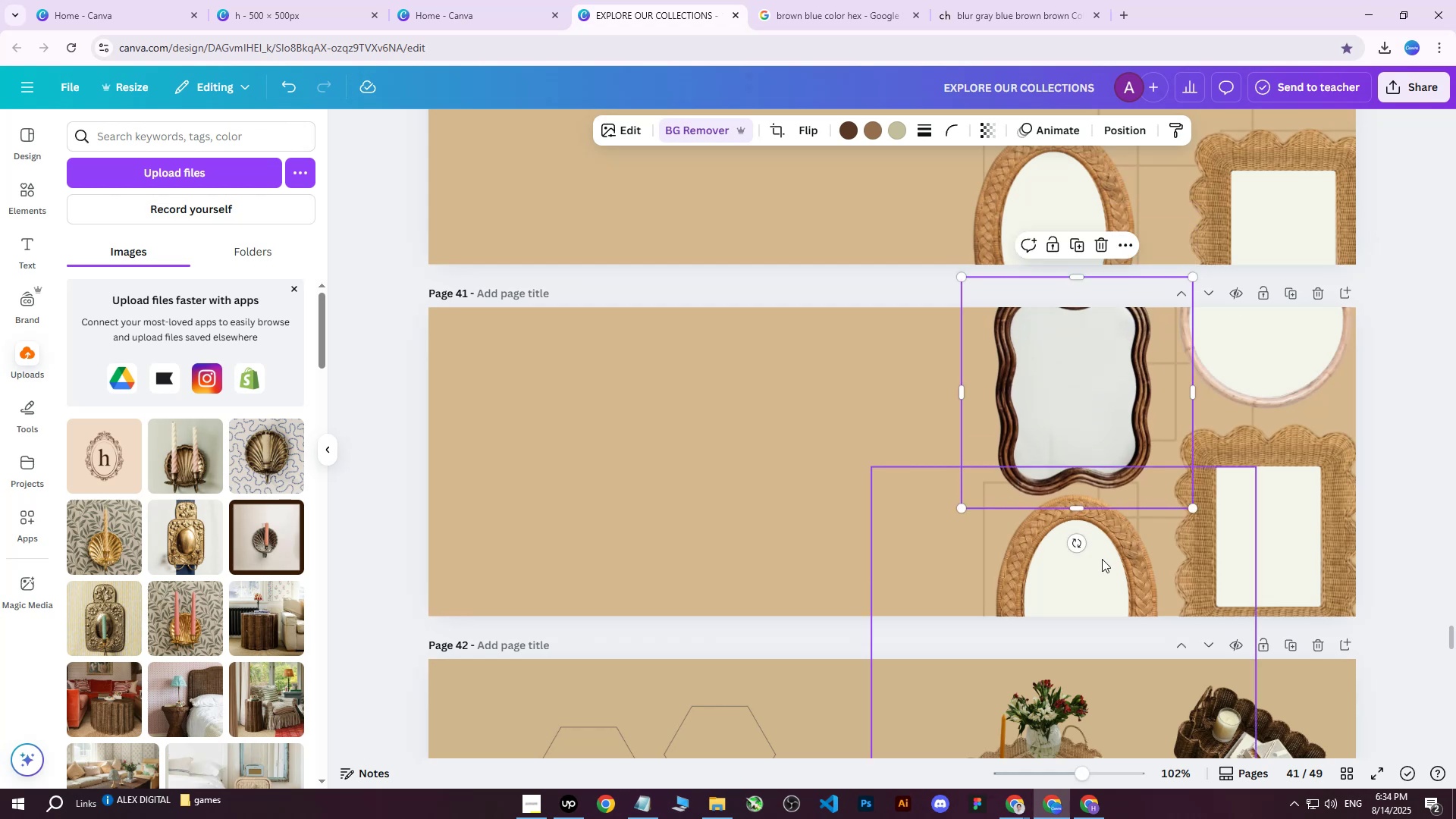 
left_click([1102, 560])
 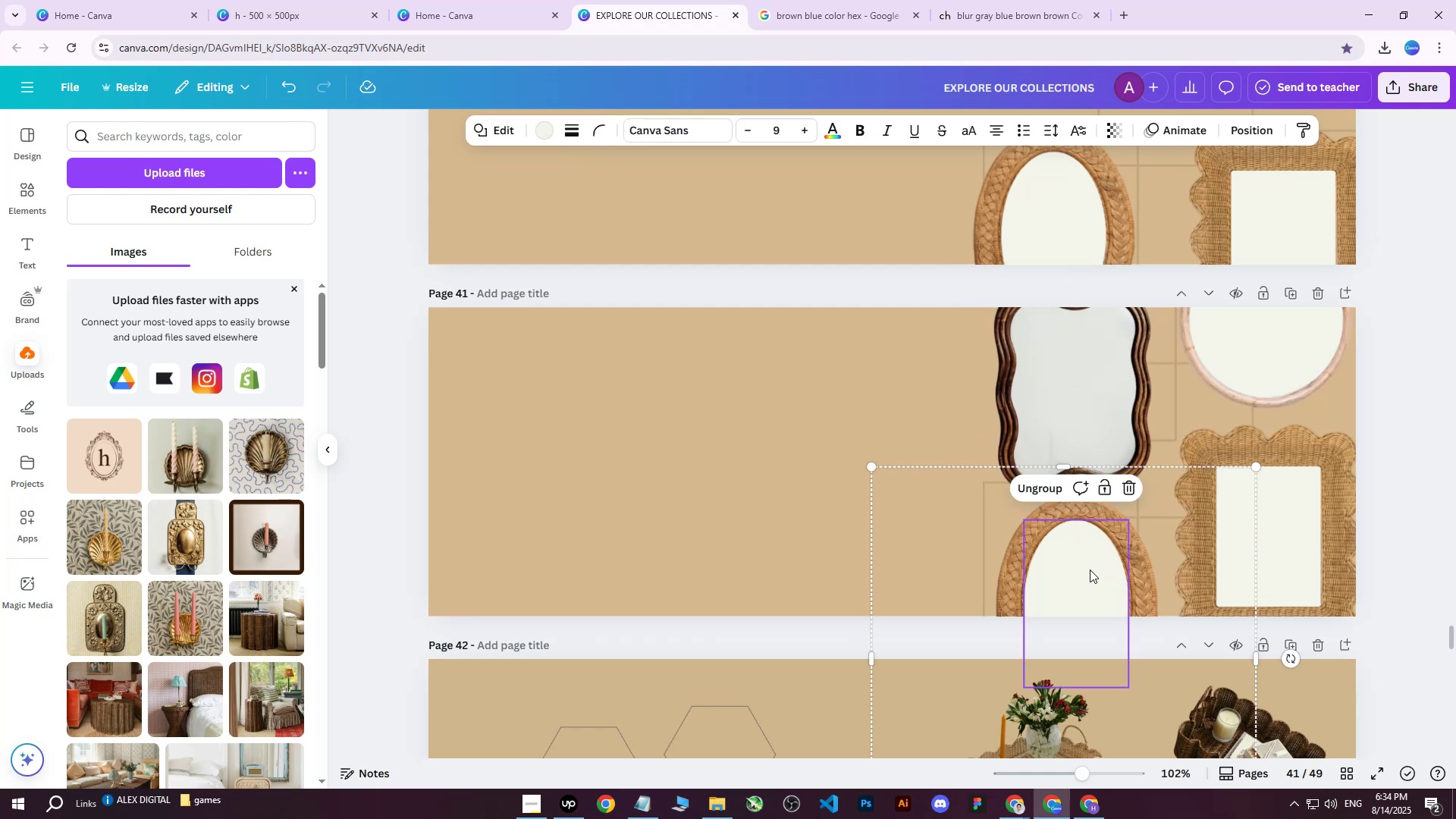 
left_click_drag(start_coordinate=[1090, 569], to_coordinate=[1092, 588])
 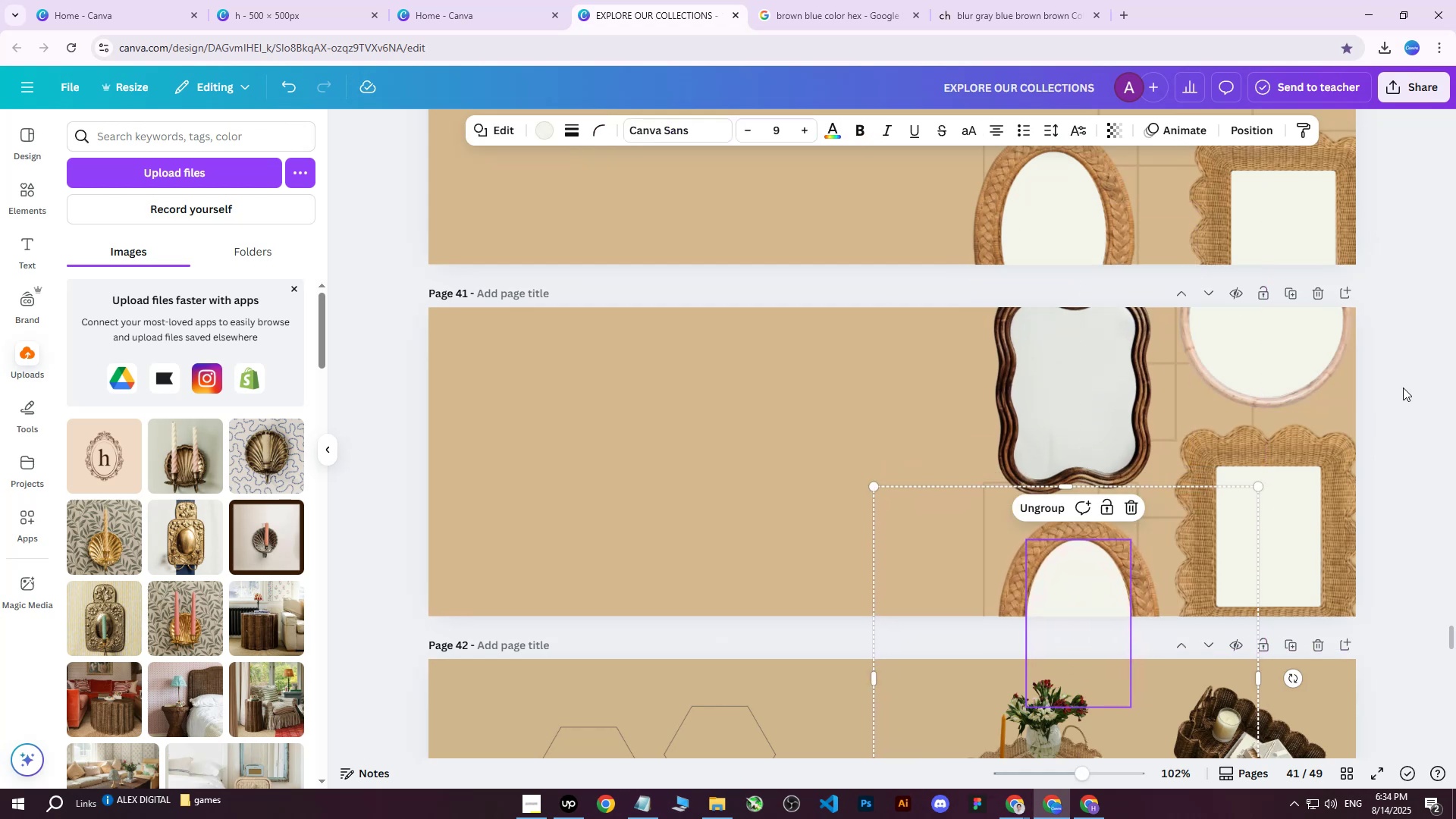 
left_click([1403, 388])
 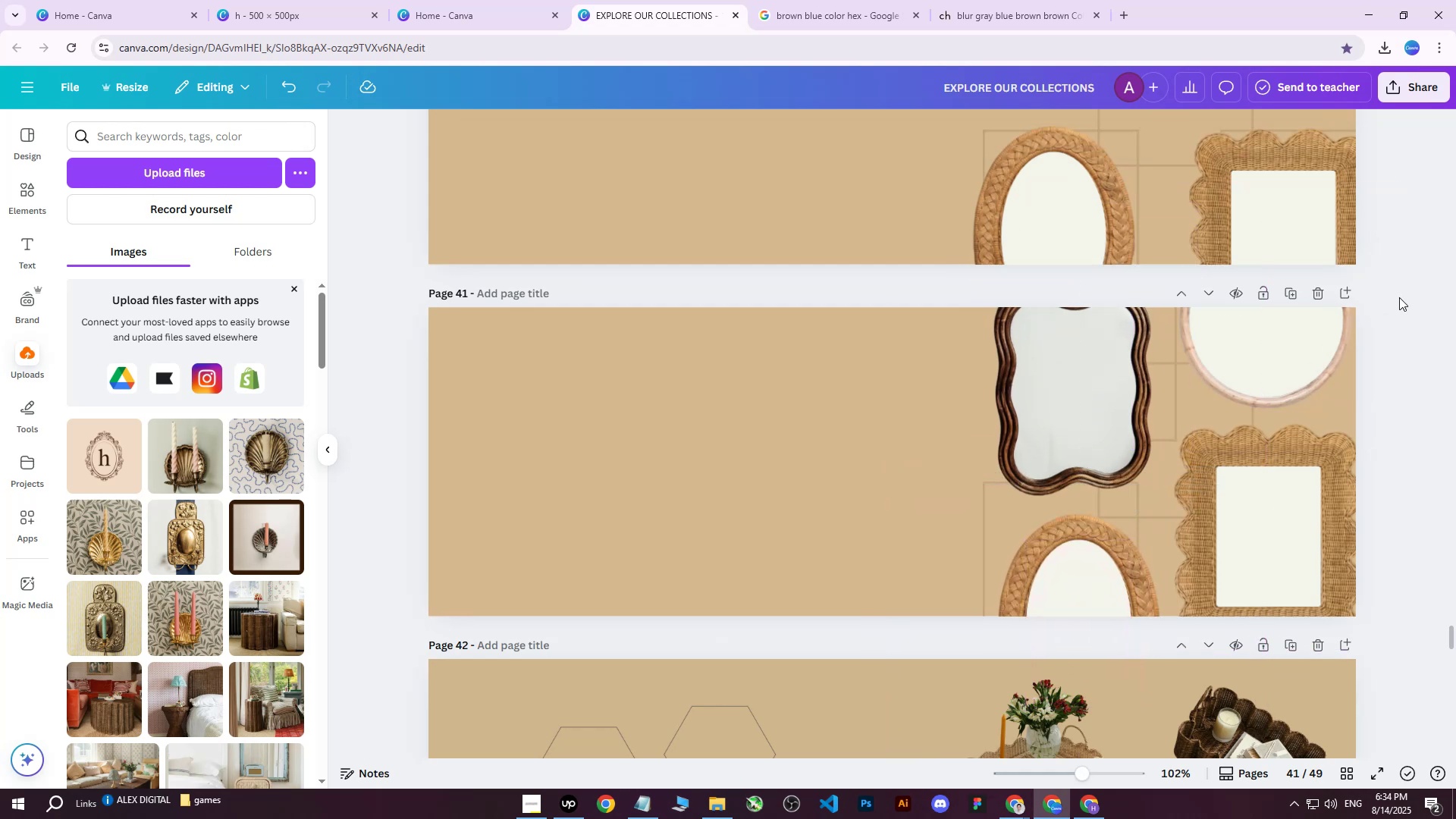 
left_click([1078, 381])
 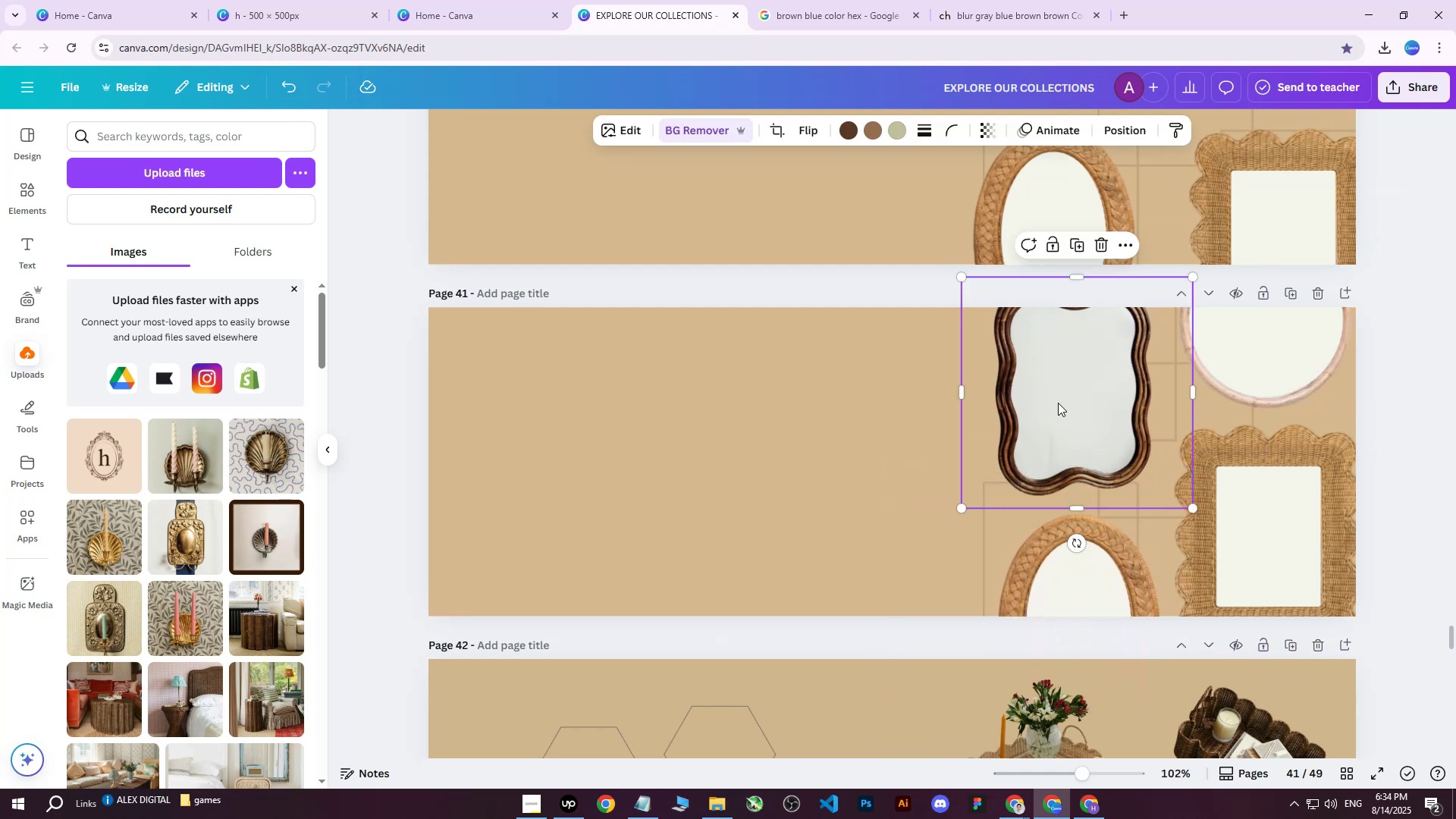 
left_click_drag(start_coordinate=[1058, 401], to_coordinate=[1059, 392])
 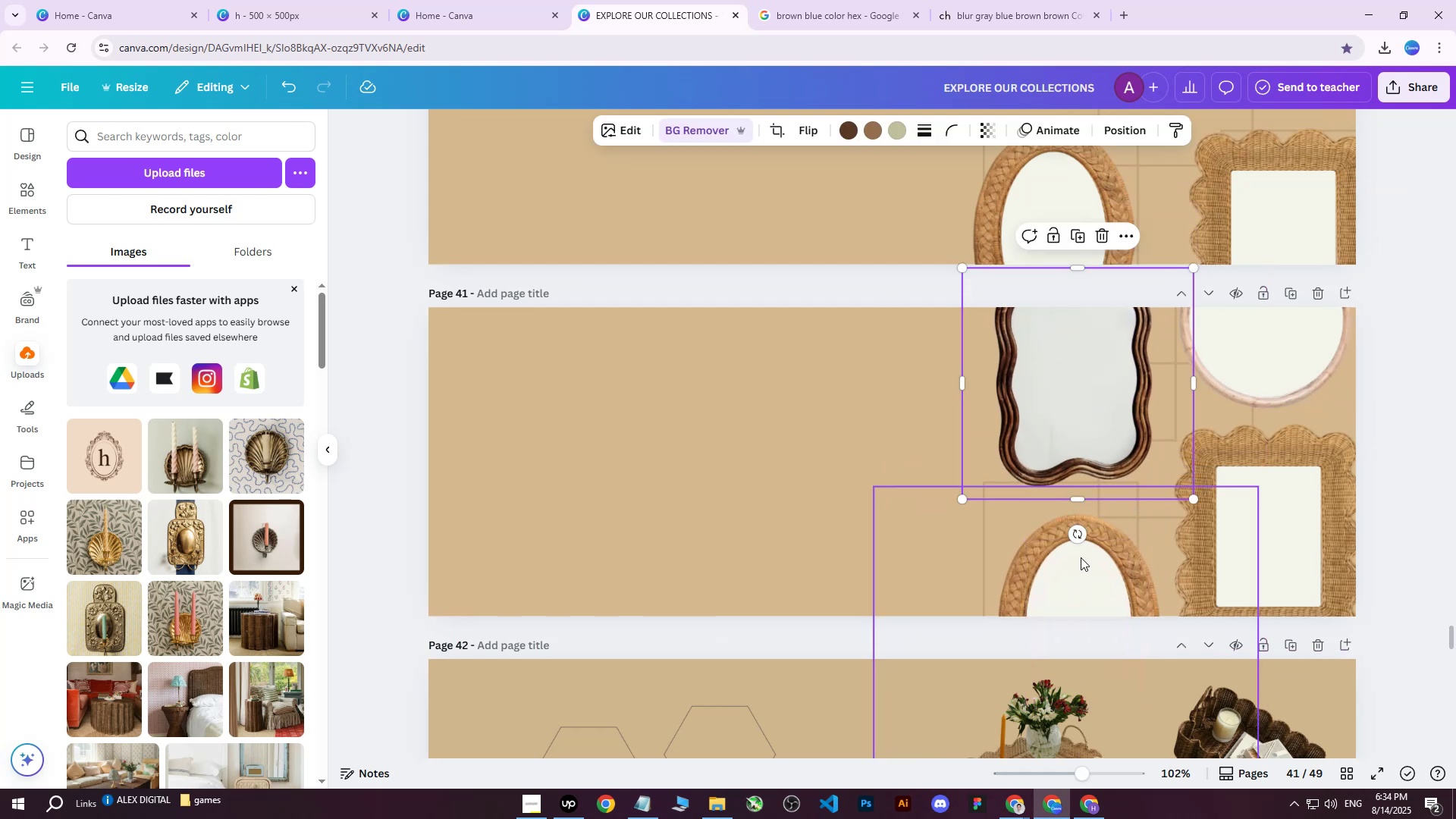 
left_click([1081, 557])
 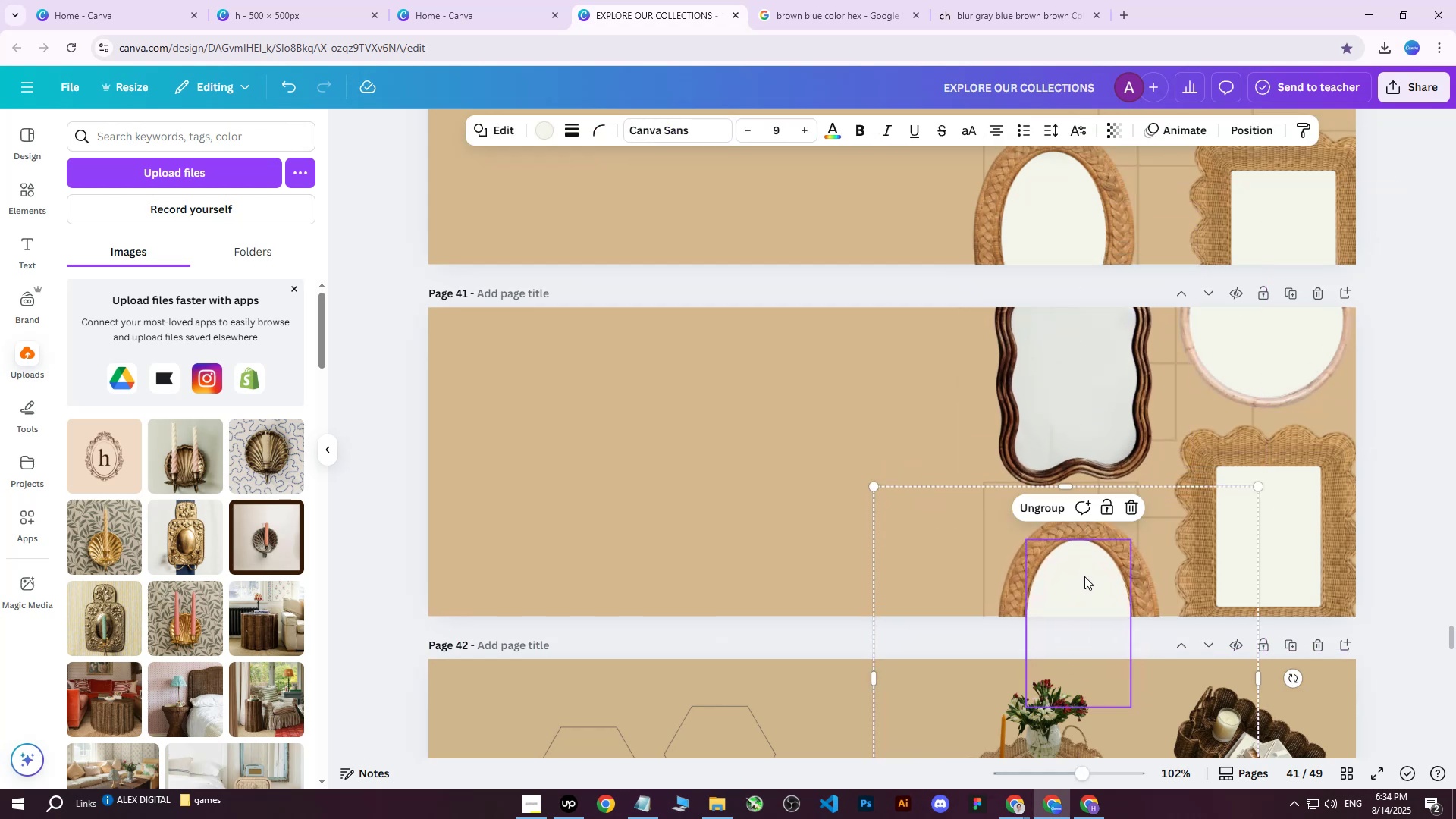 
left_click_drag(start_coordinate=[1088, 588], to_coordinate=[1091, 578])
 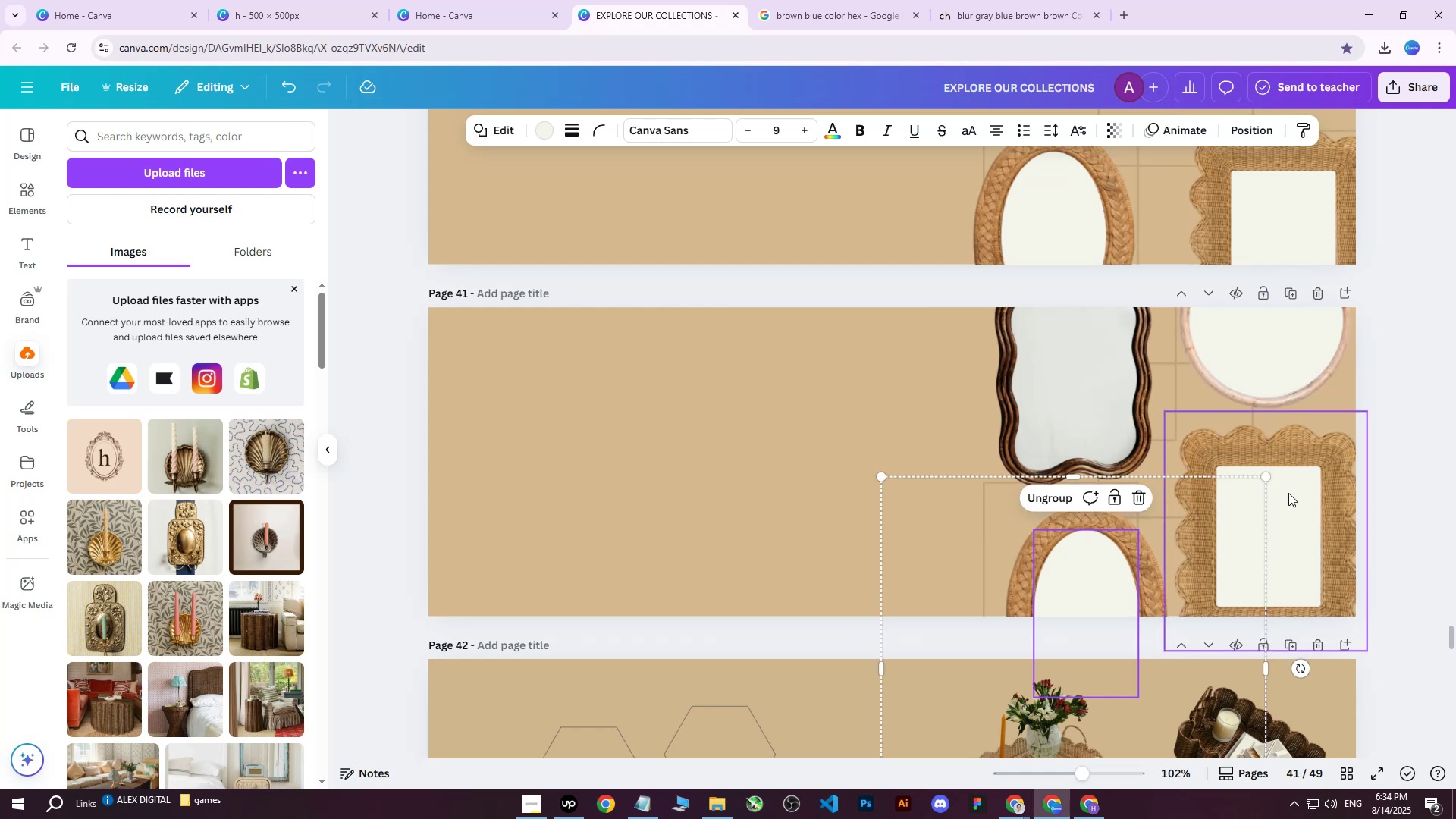 
left_click([1379, 375])
 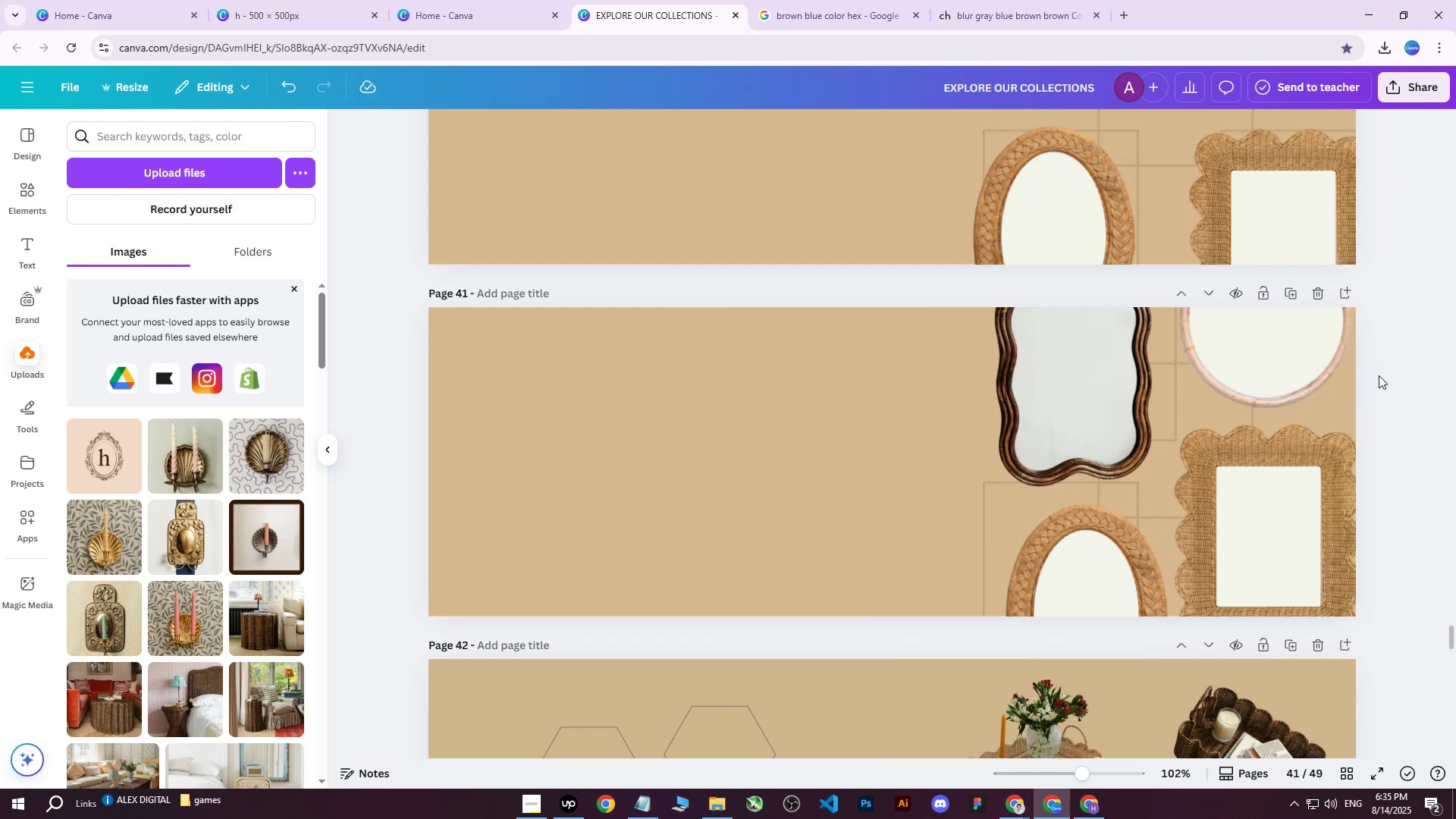 
scroll: coordinate [1379, 375], scroll_direction: down, amount: 2.0
 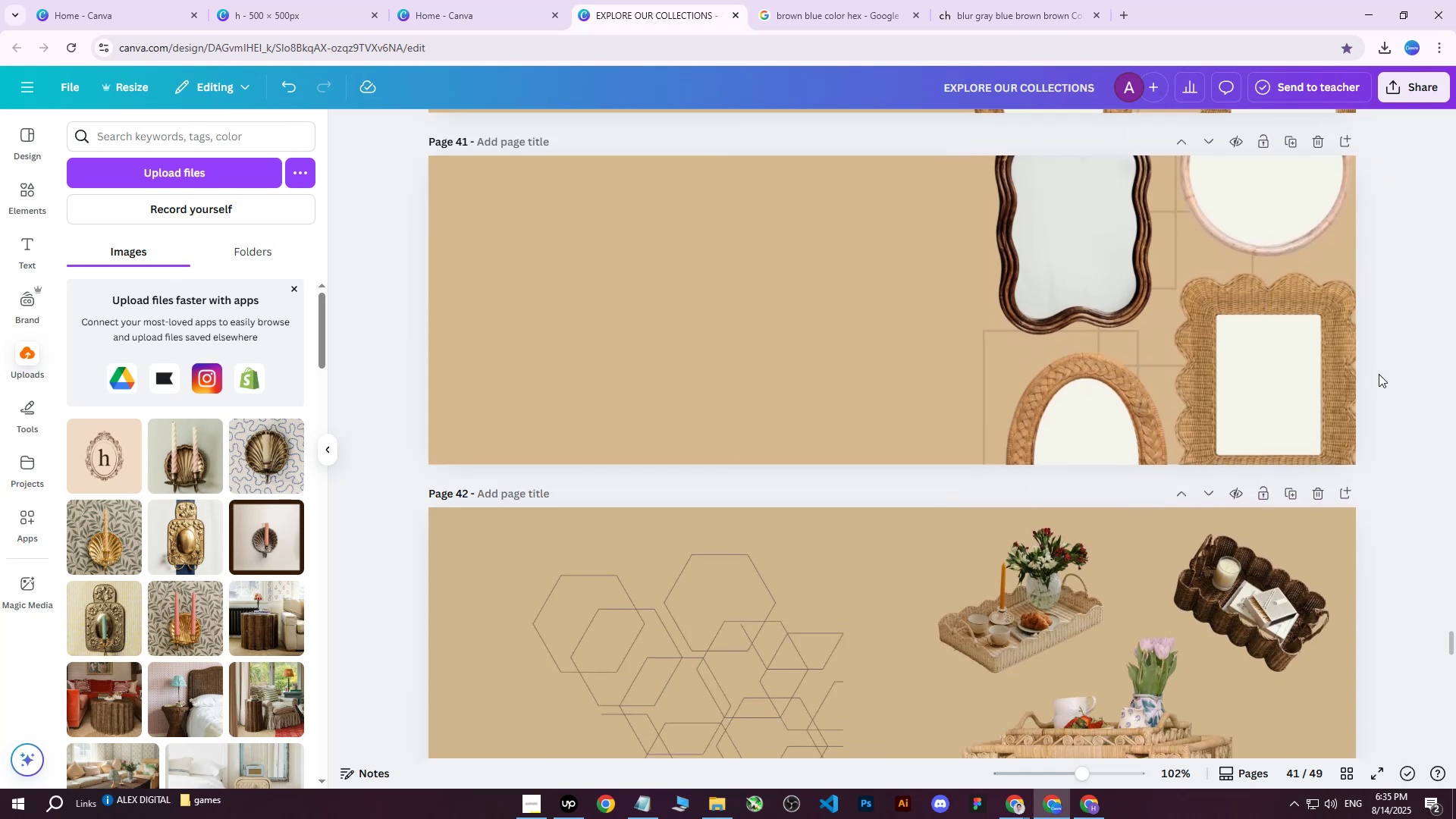 
scroll: coordinate [1368, 379], scroll_direction: up, amount: 2.0
 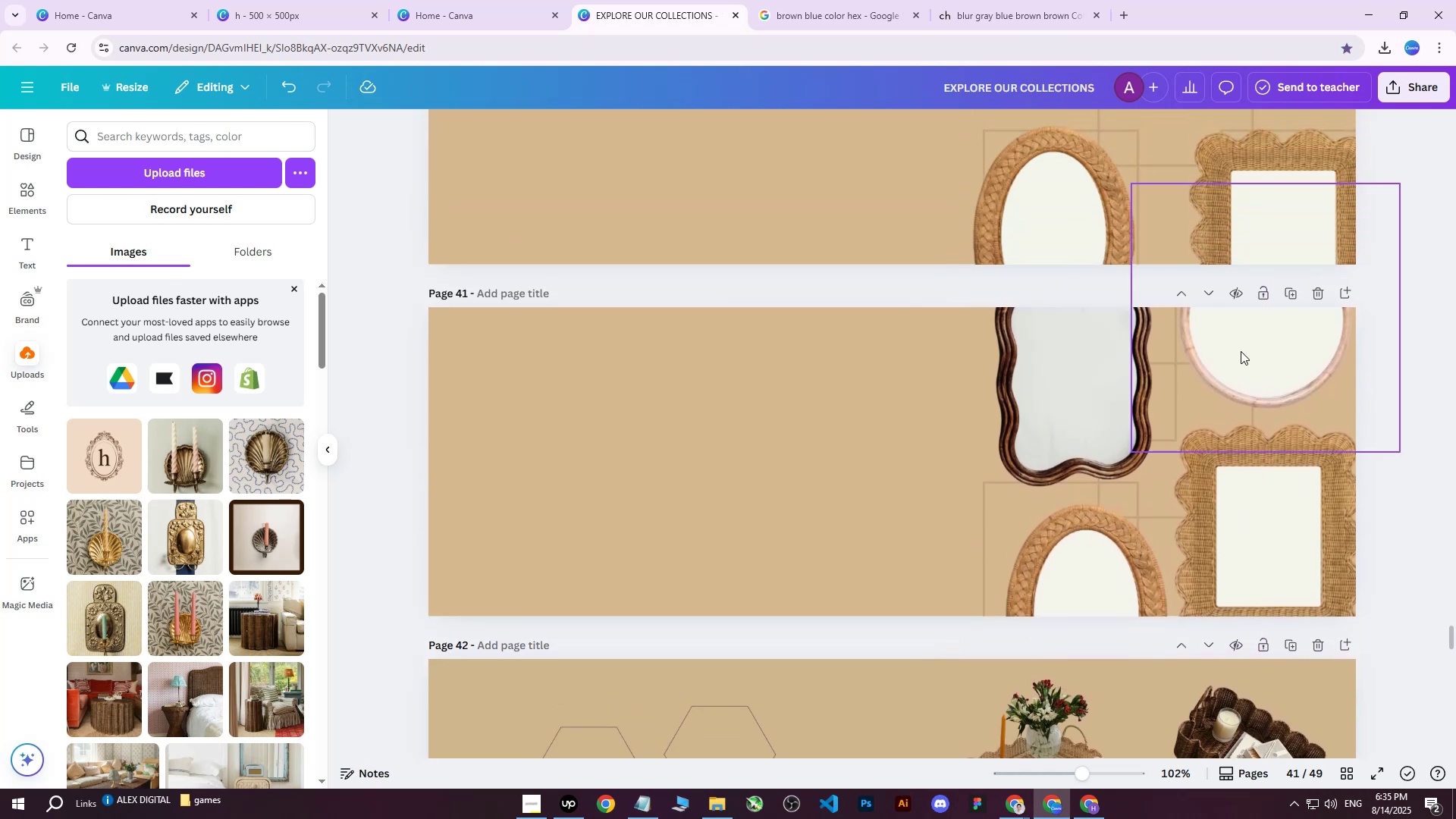 
left_click([1223, 376])
 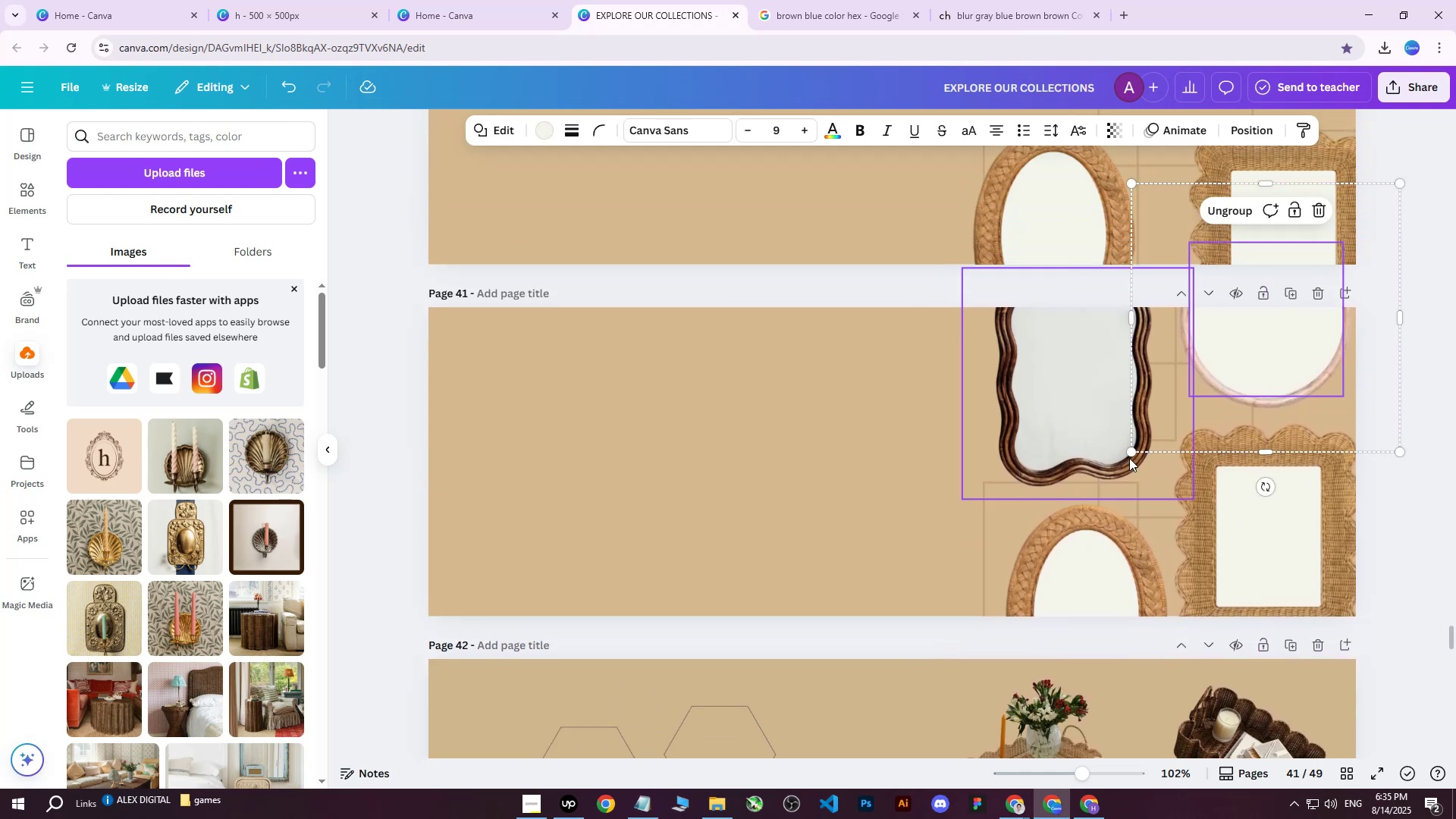 
left_click_drag(start_coordinate=[1132, 456], to_coordinate=[1122, 465])
 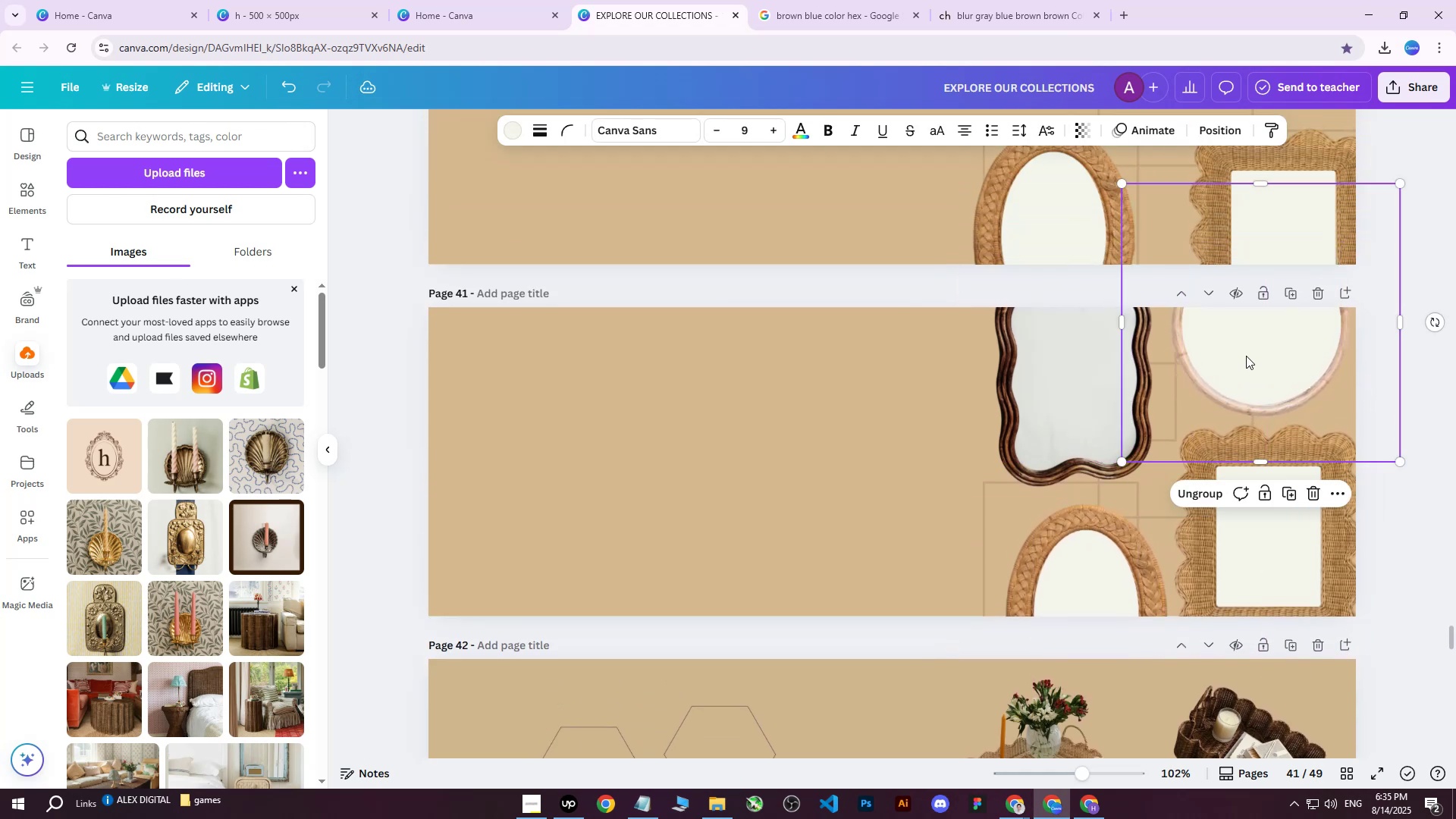 
left_click_drag(start_coordinate=[1250, 352], to_coordinate=[1249, 347])
 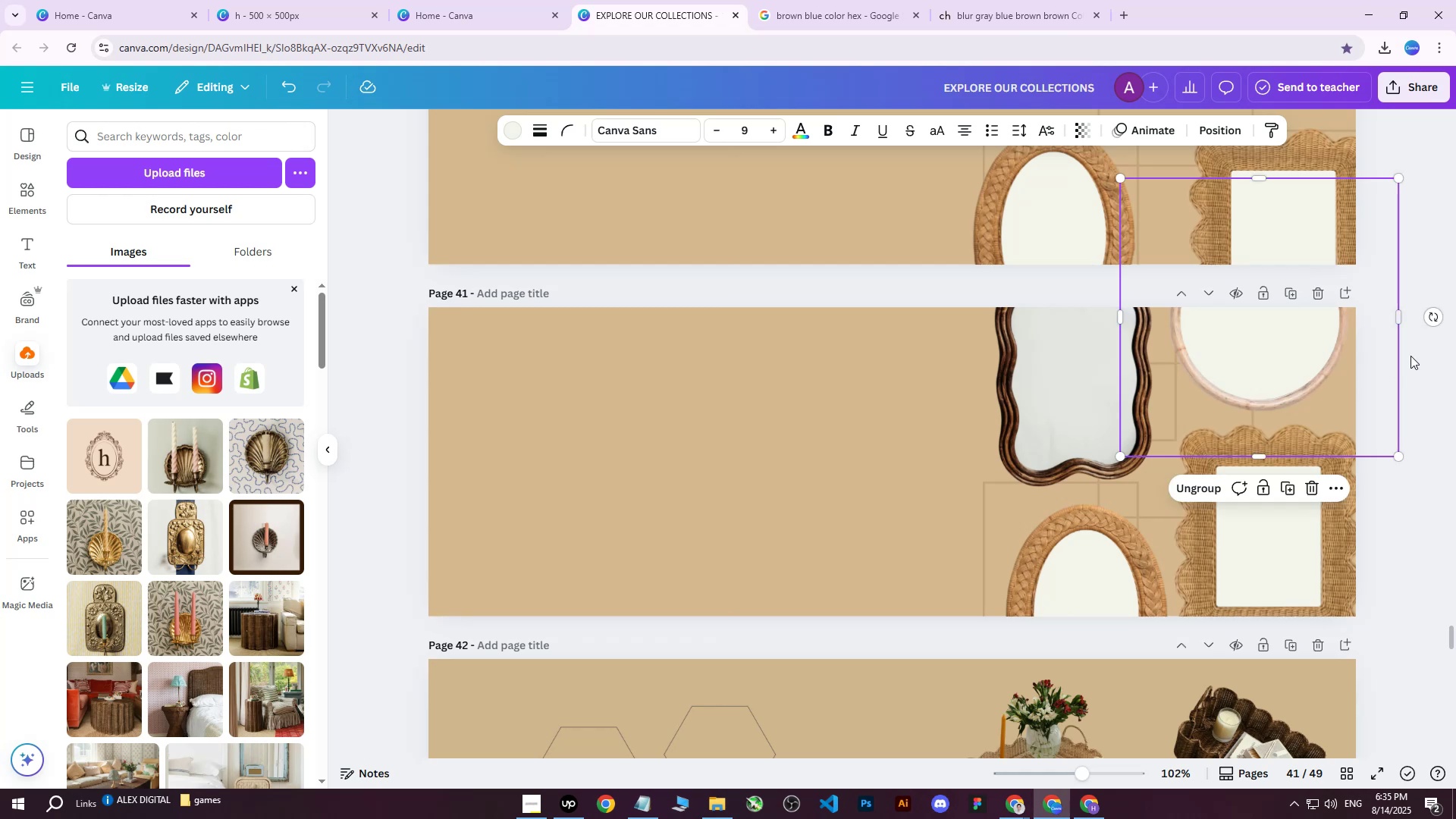 
left_click([1410, 355])
 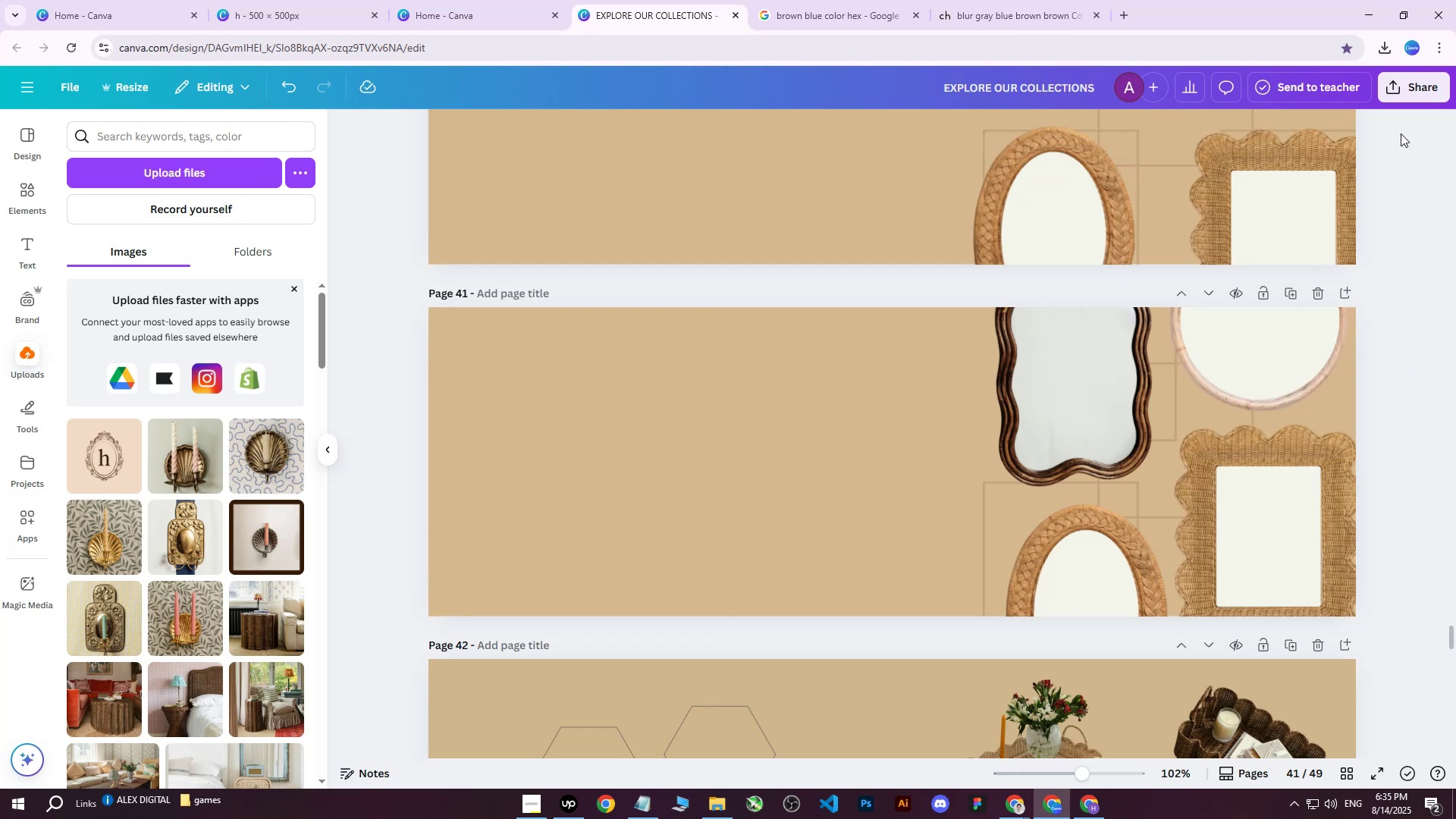 
left_click([1420, 86])
 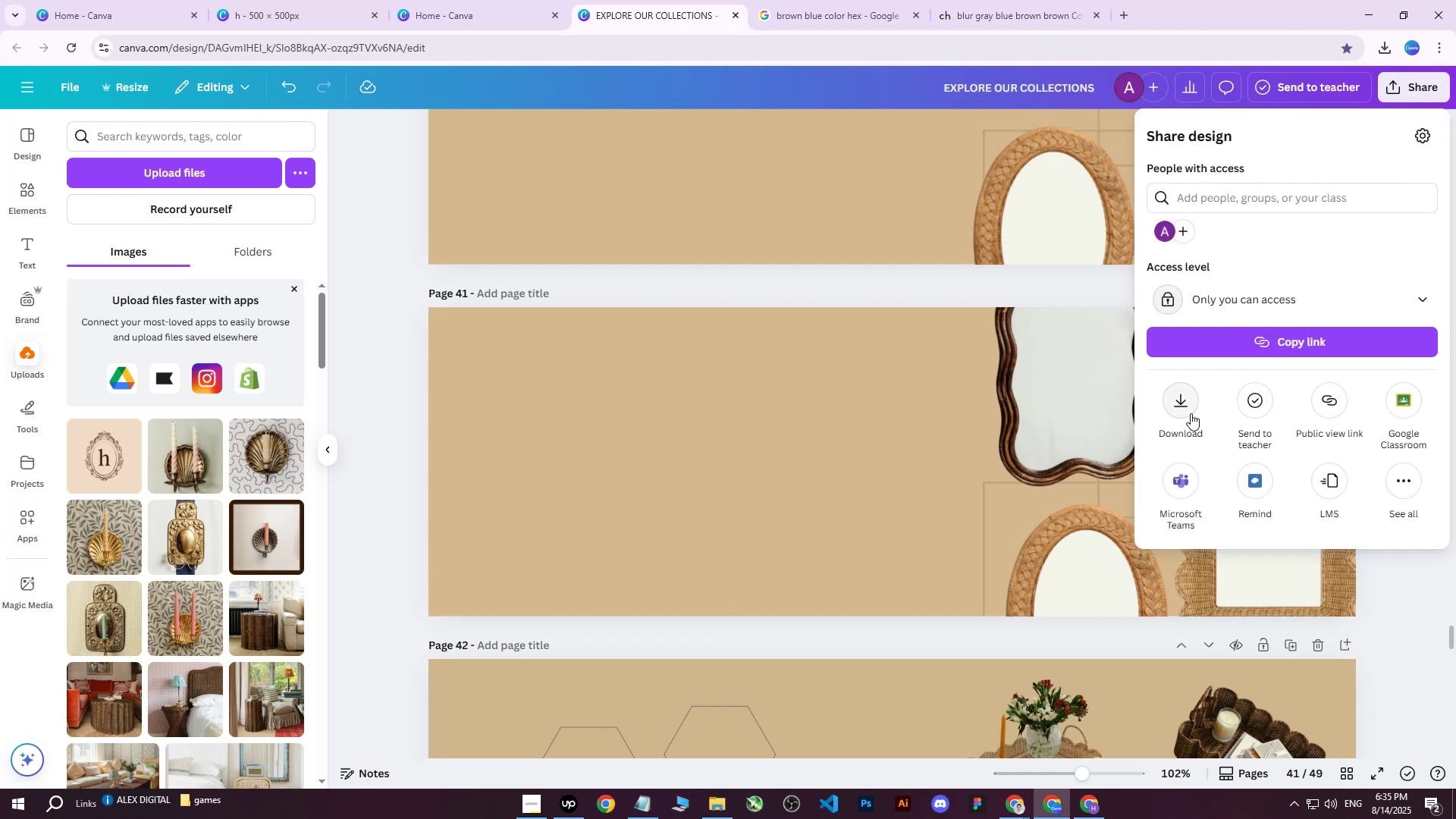 
double_click([1203, 404])
 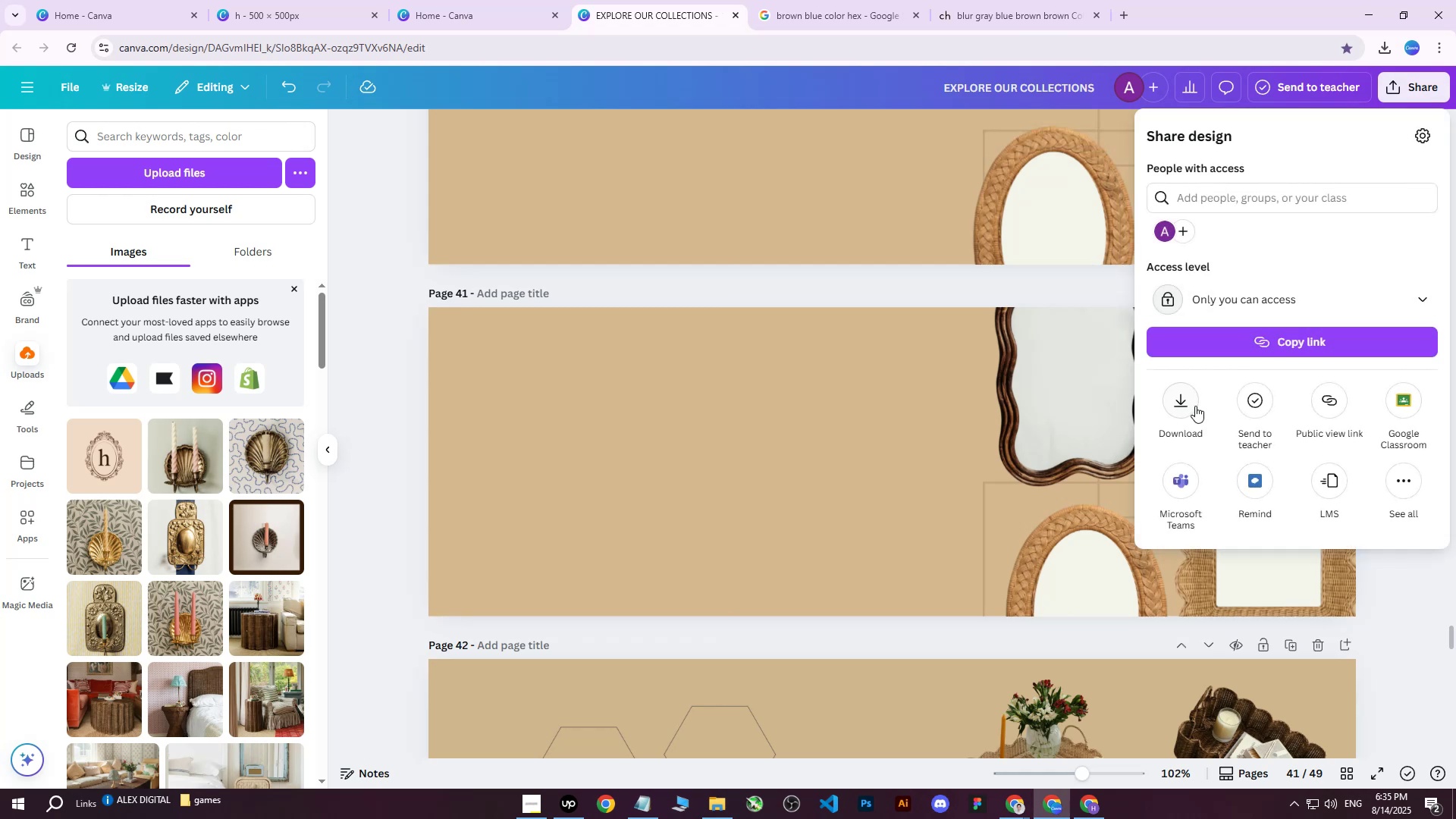 
triple_click([1195, 406])
 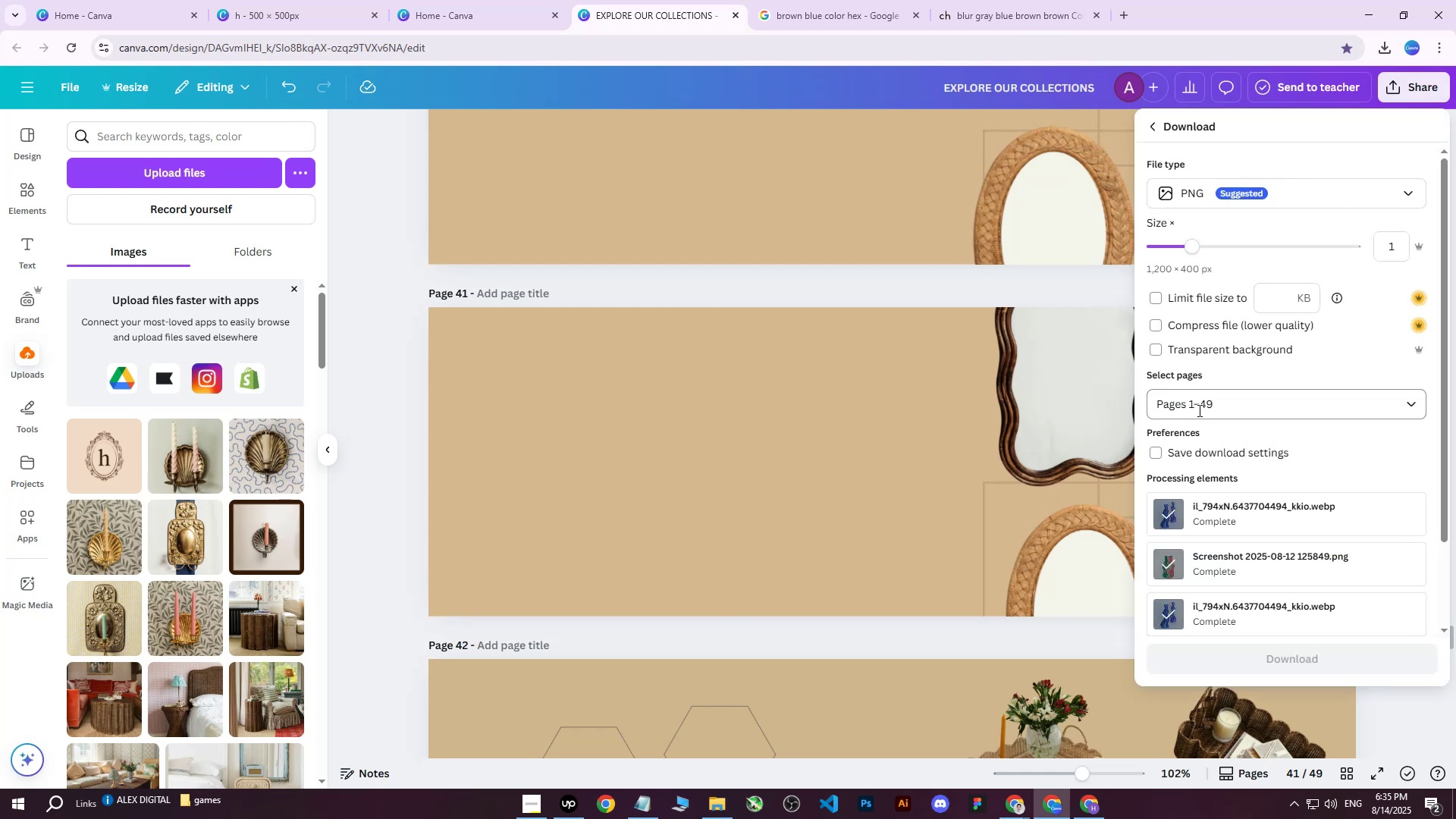 
triple_click([1198, 410])
 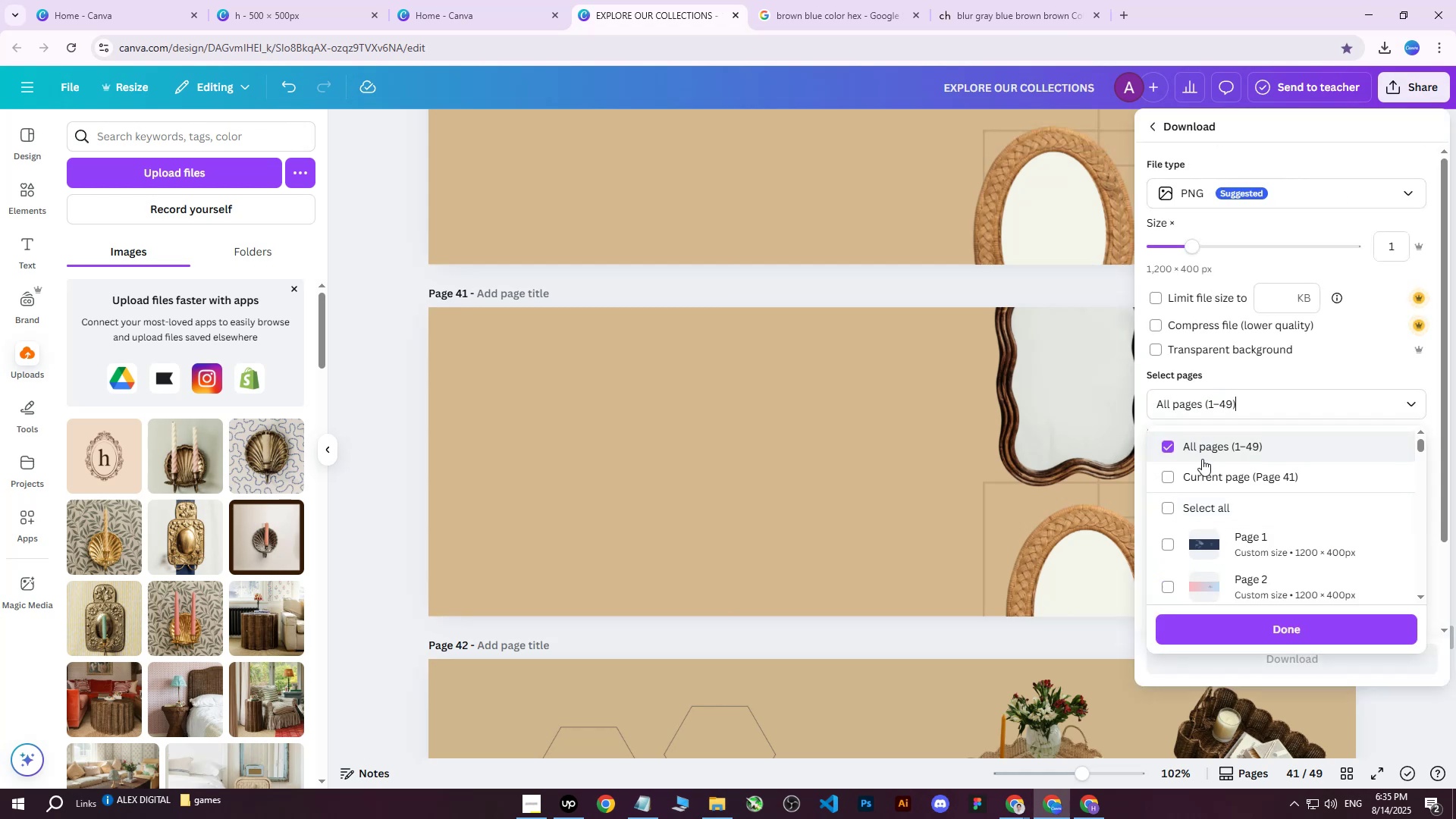 
triple_click([1198, 473])
 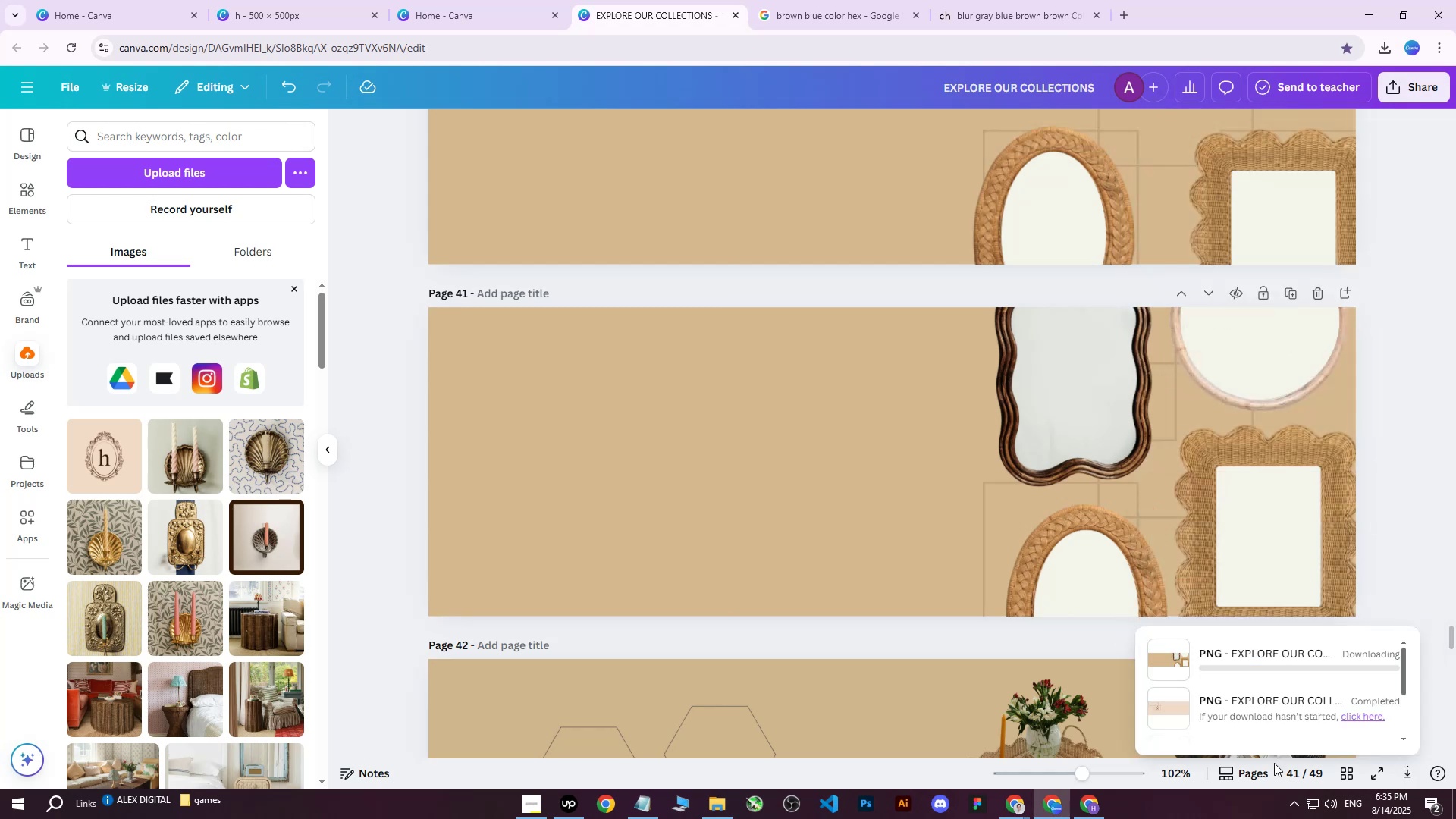 
left_click([1083, 802])
 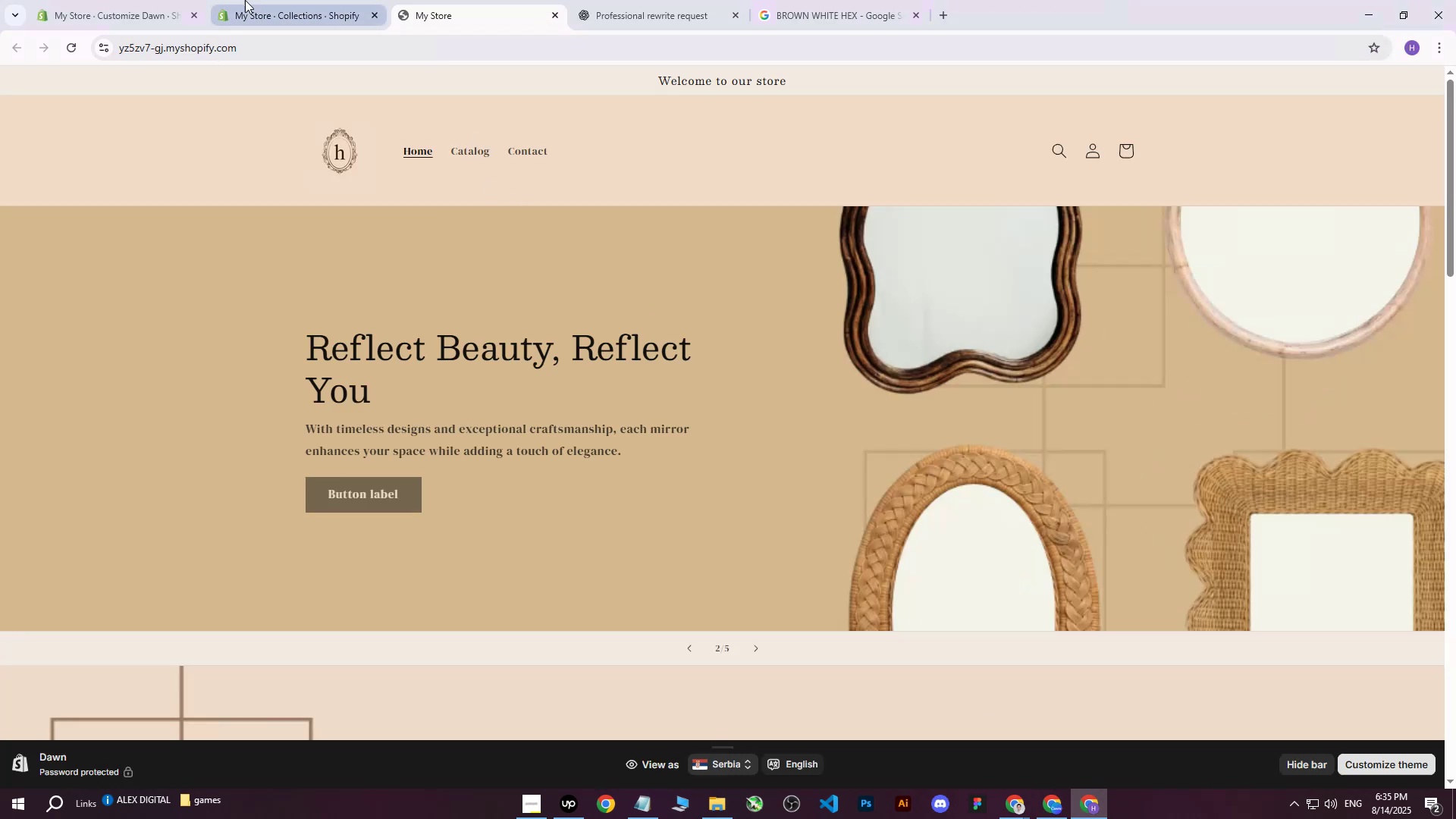 
double_click([174, 0])
 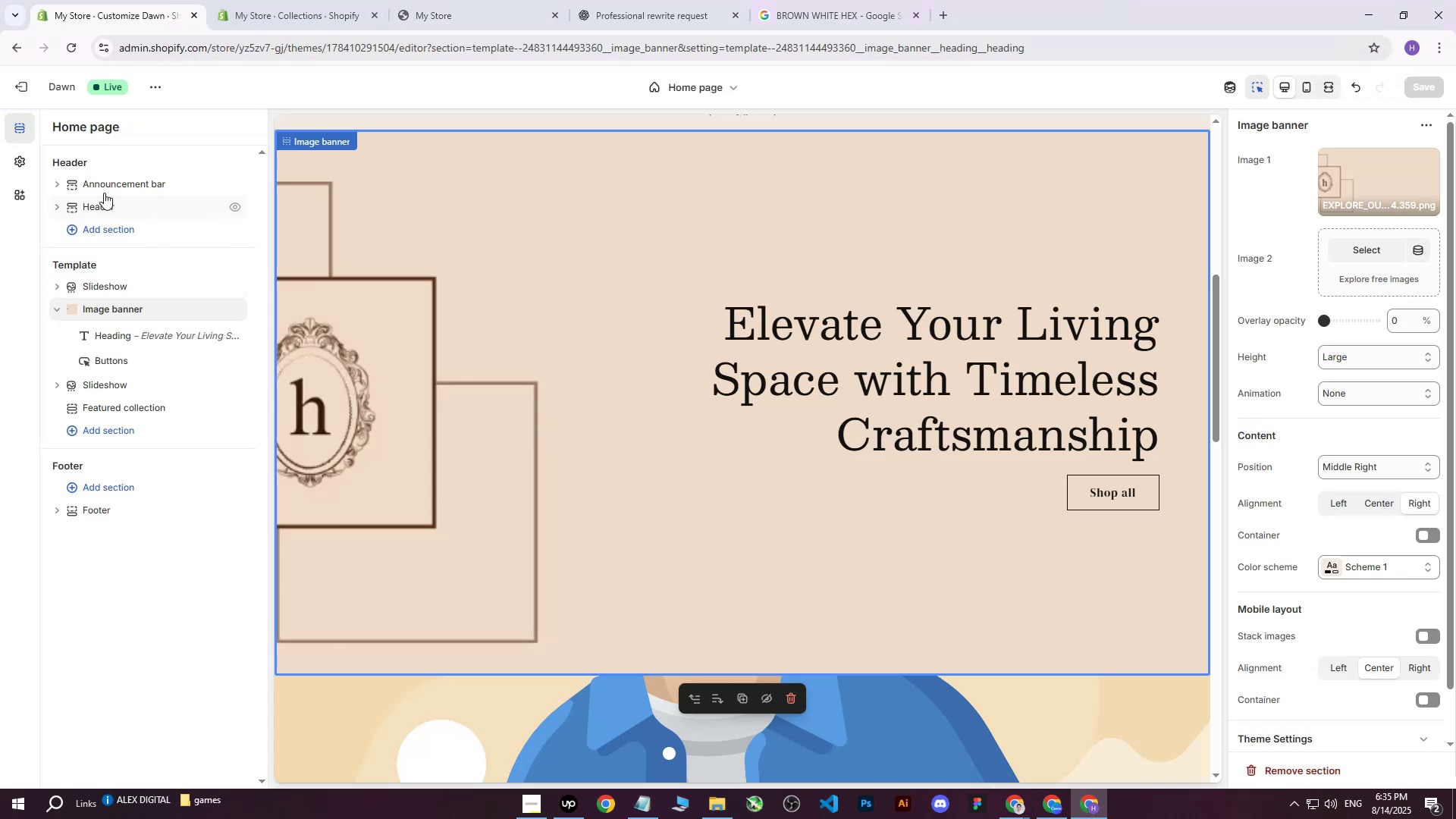 
left_click([43, 161])
 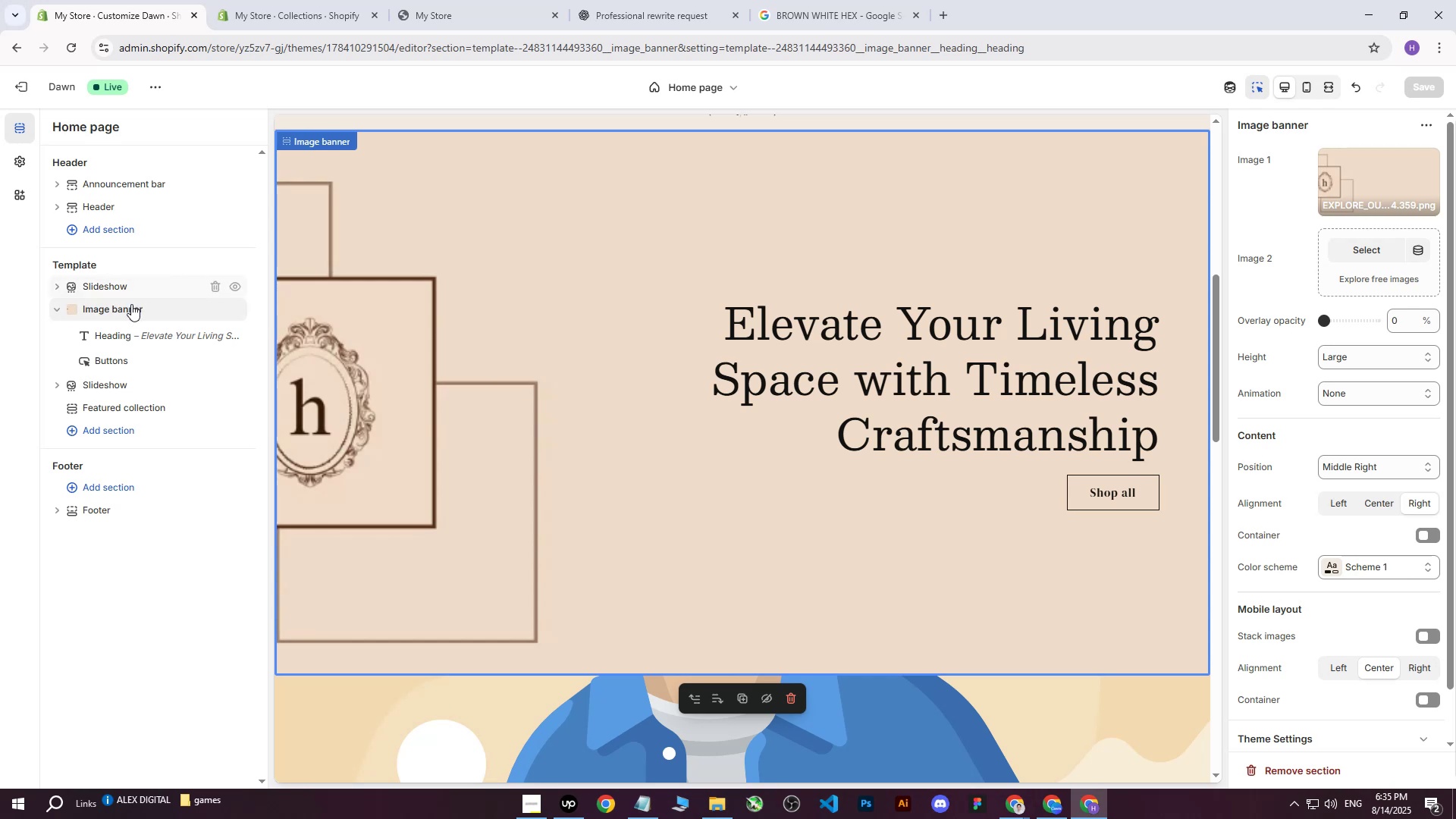 
left_click([105, 281])
 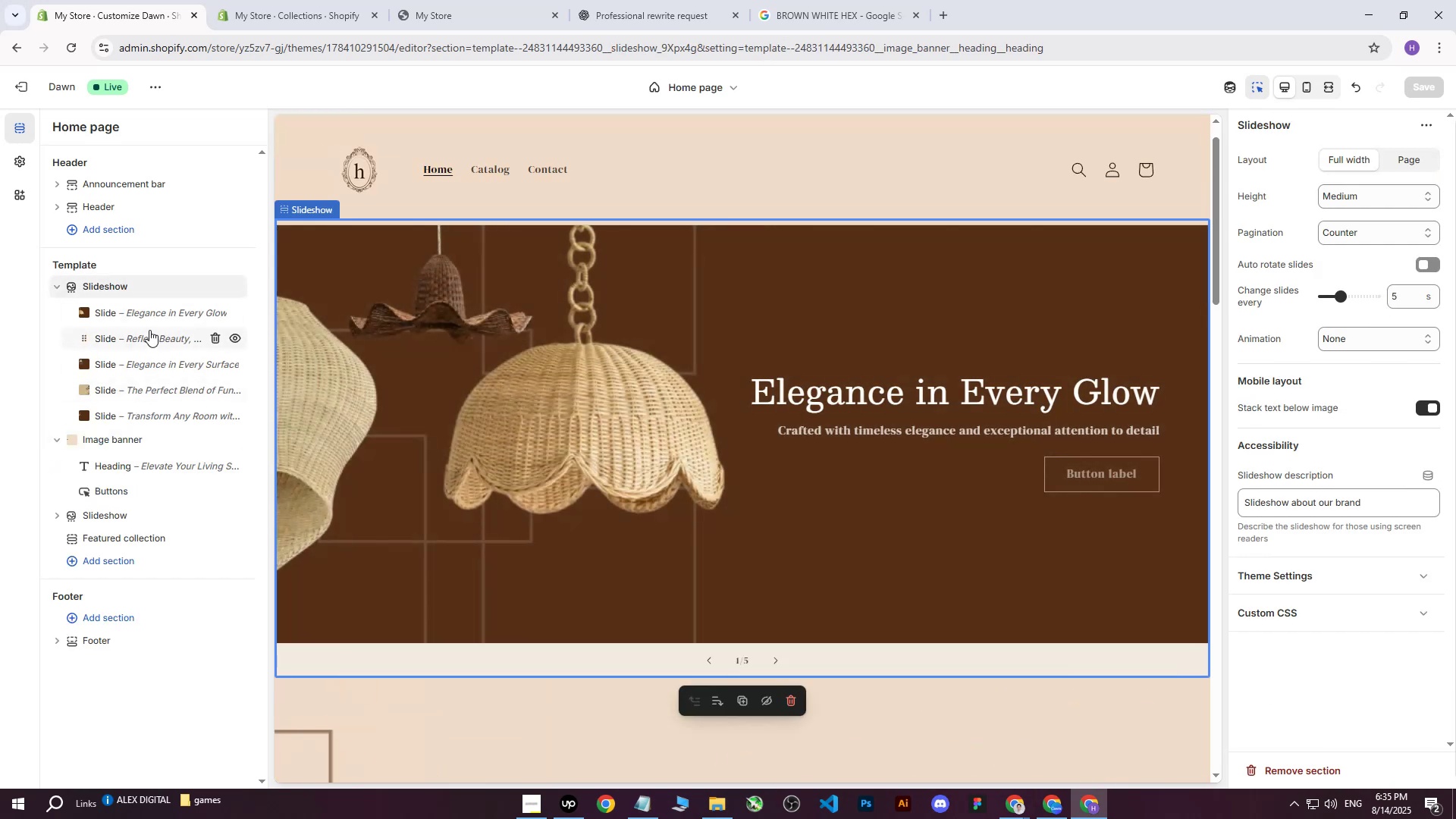 
left_click([149, 339])
 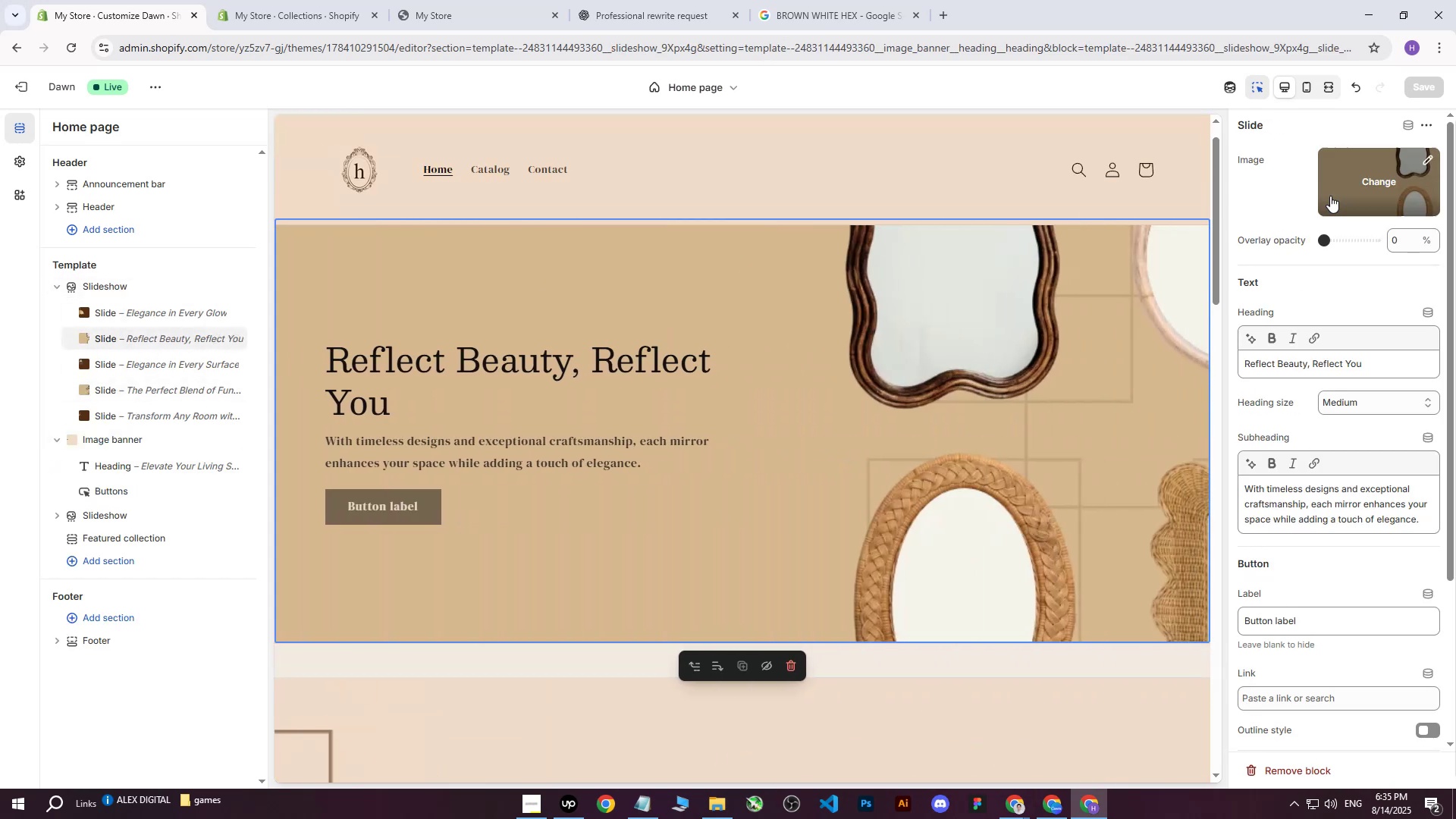 
left_click([1375, 185])
 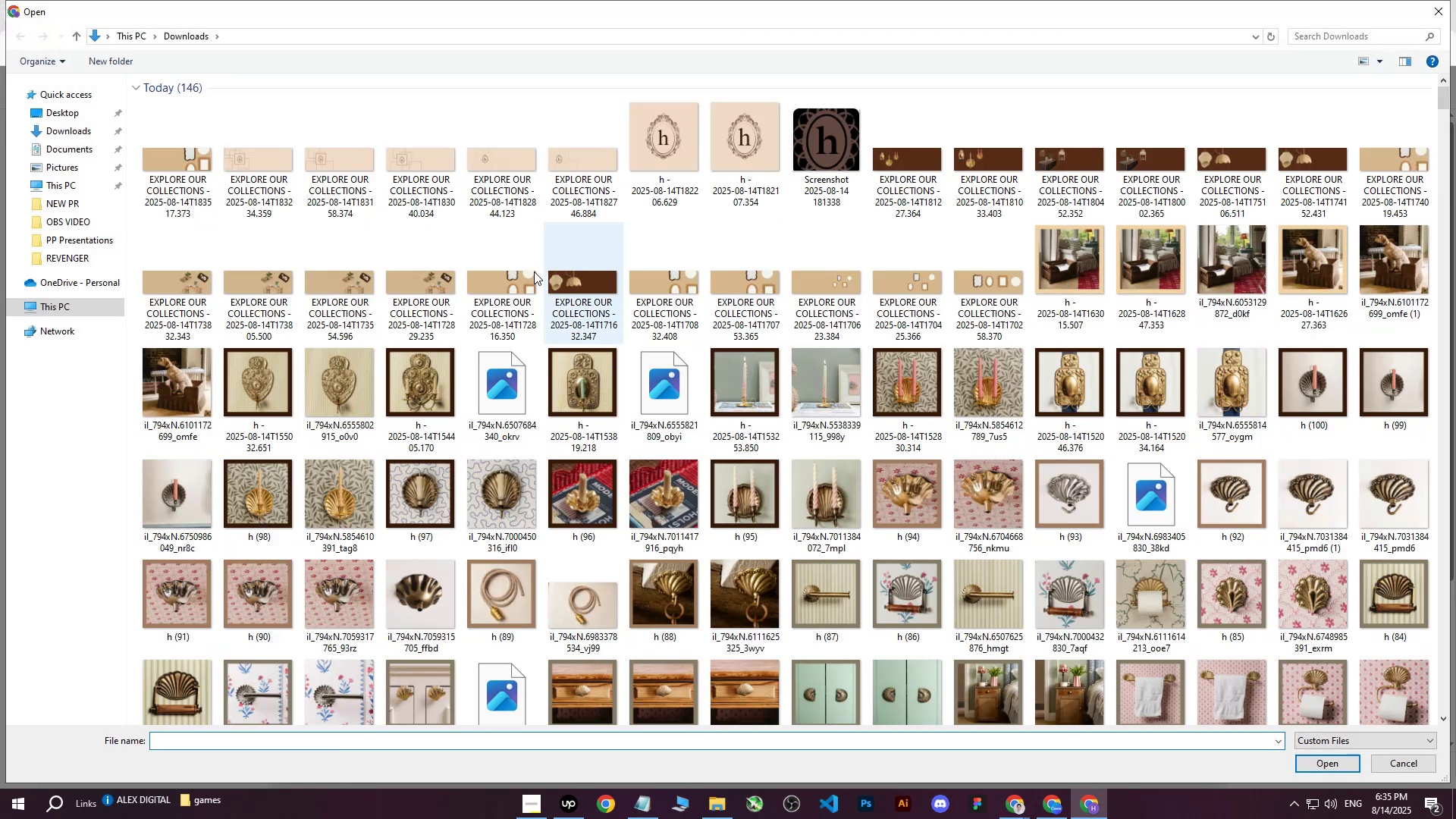 
left_click([138, 156])
 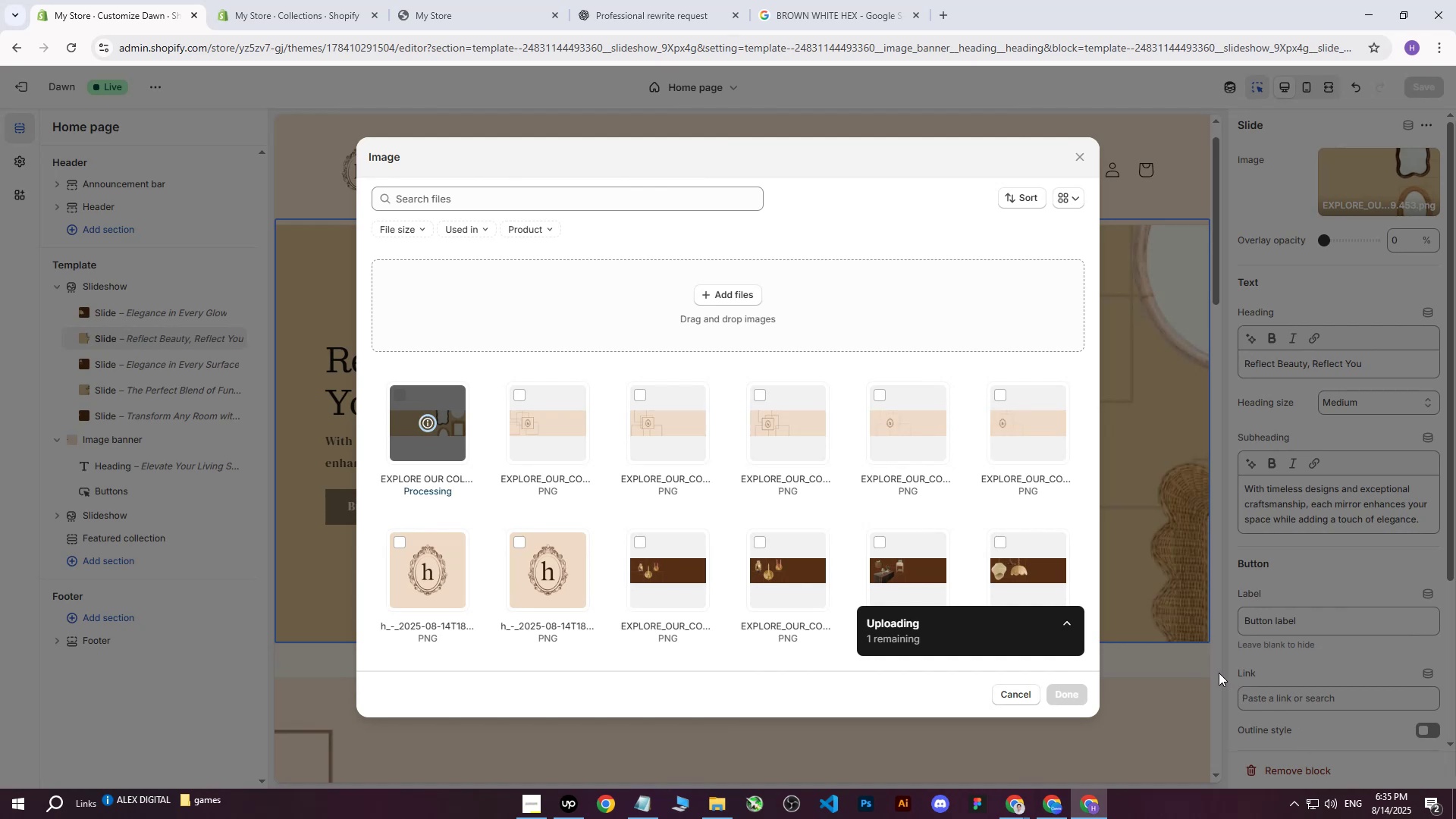 
wait(5.1)
 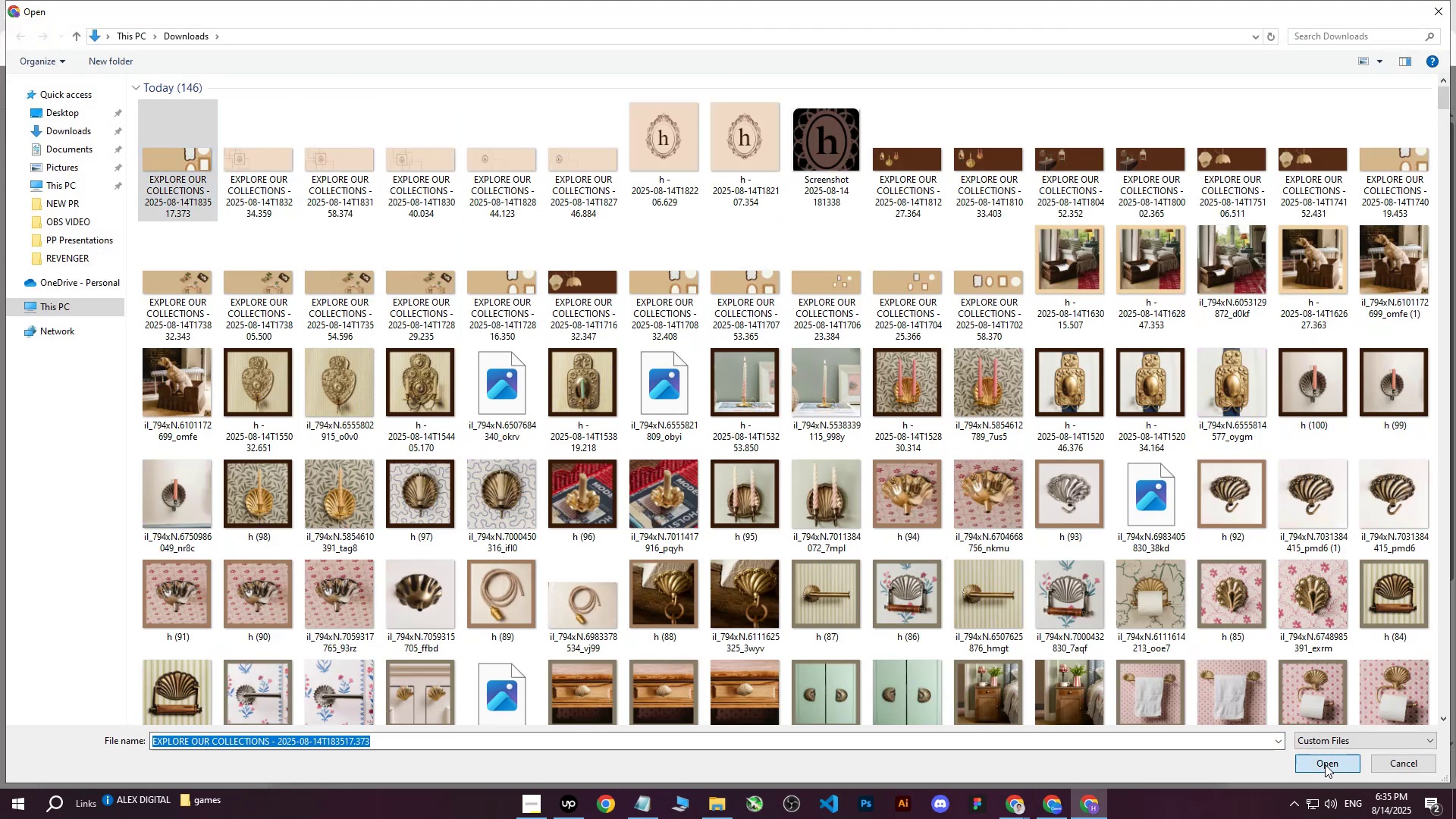 
left_click([1075, 691])
 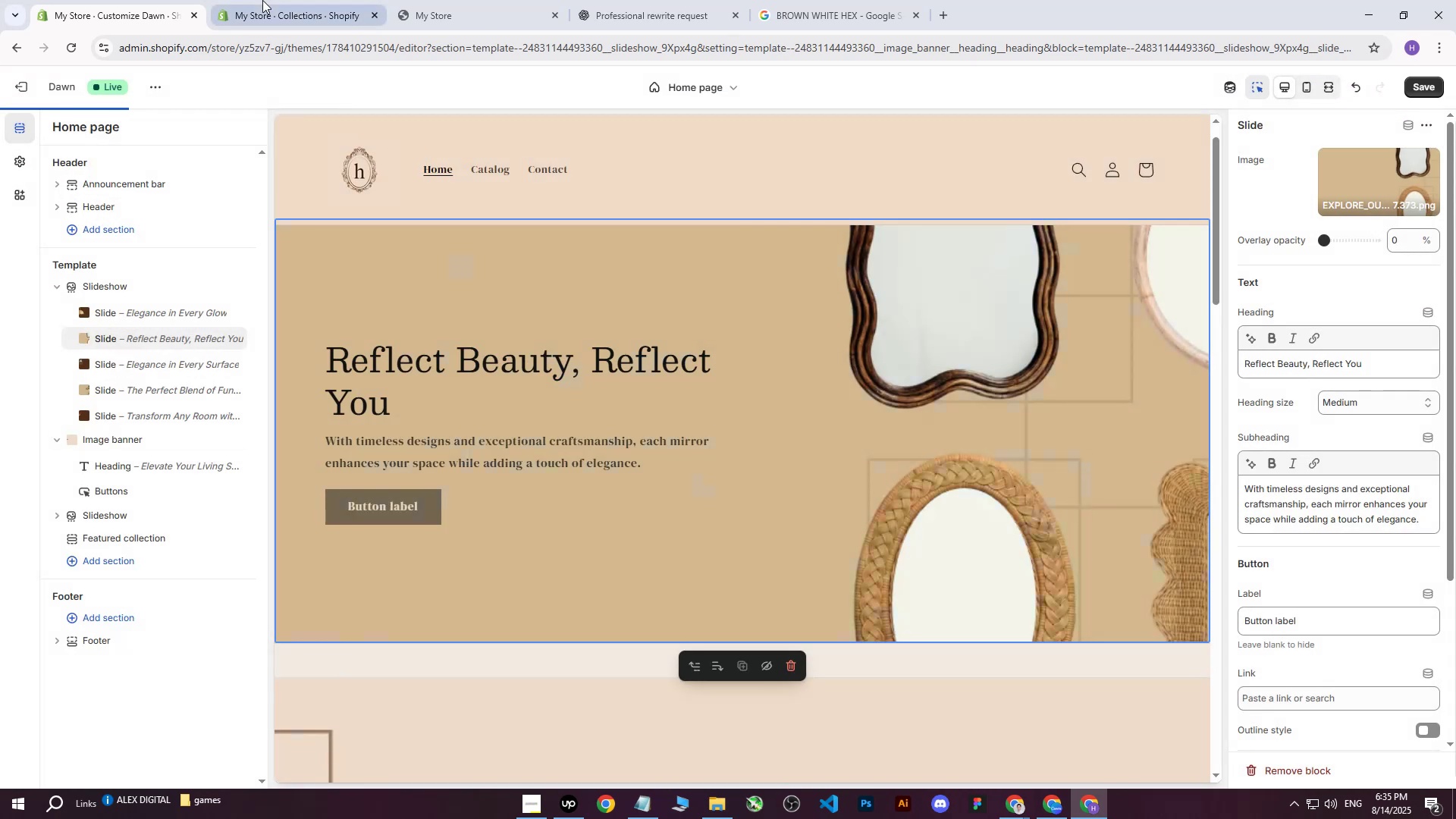 
left_click([435, 0])
 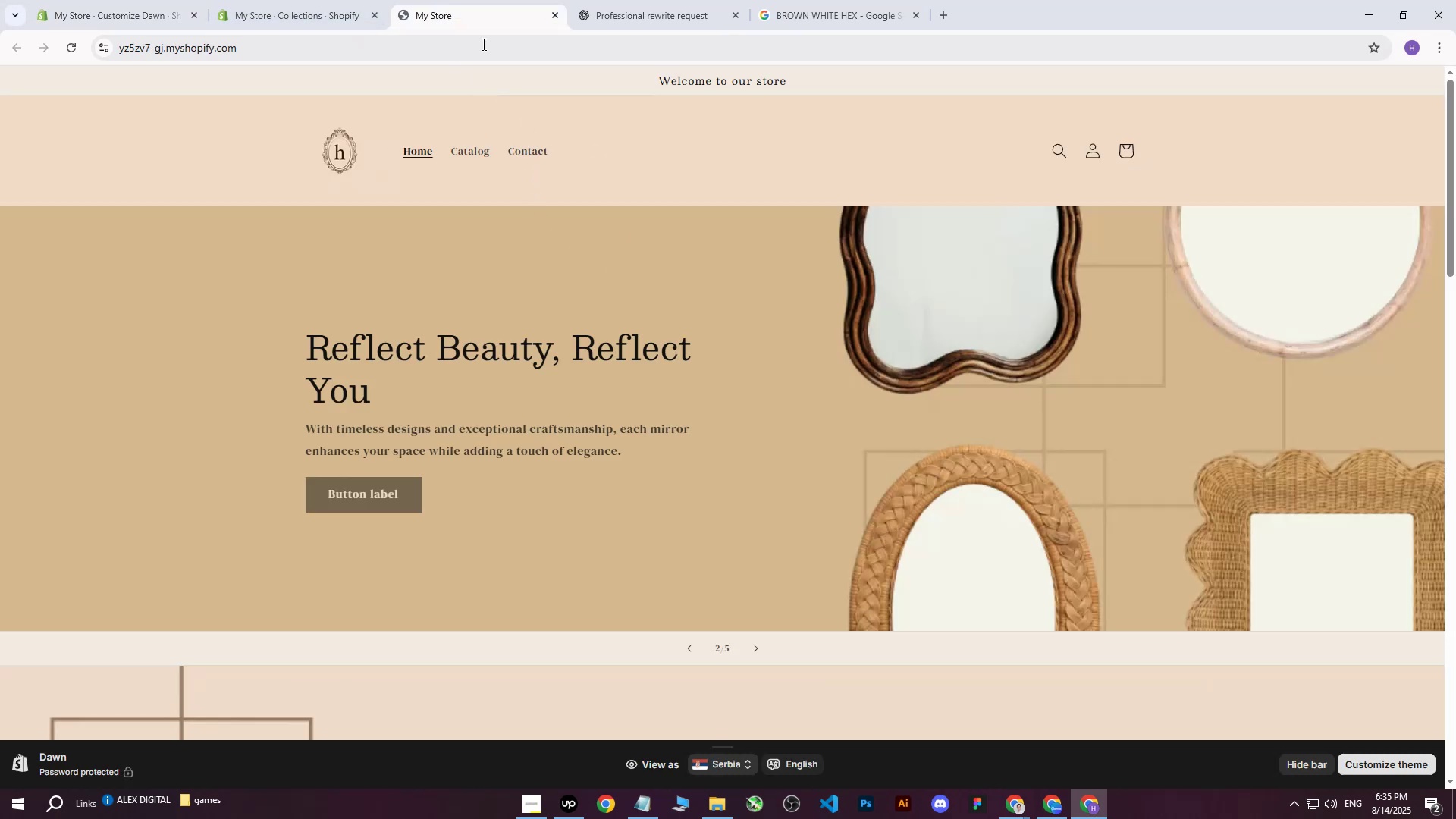 
left_click([117, 0])
 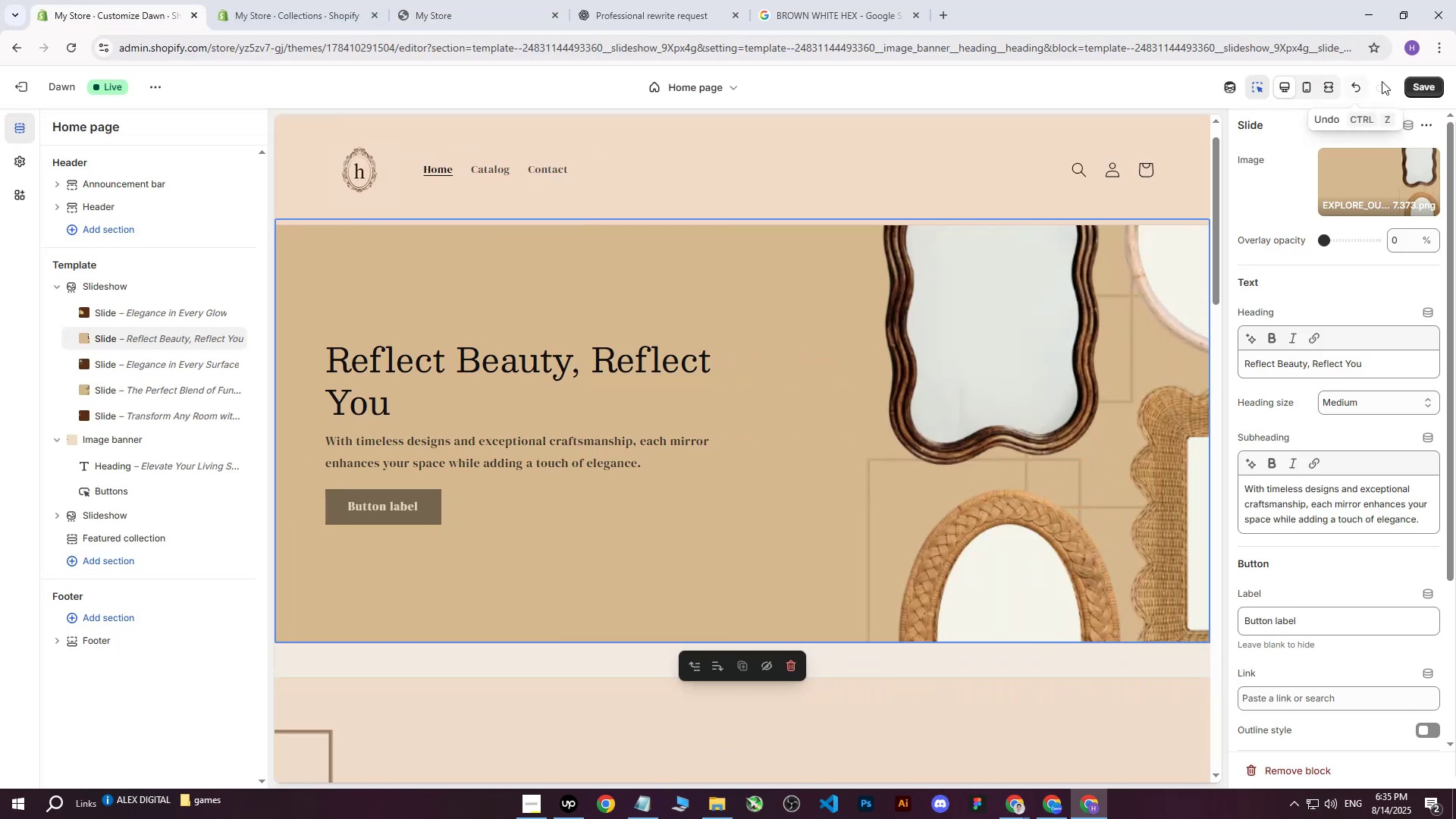 
left_click([1418, 83])
 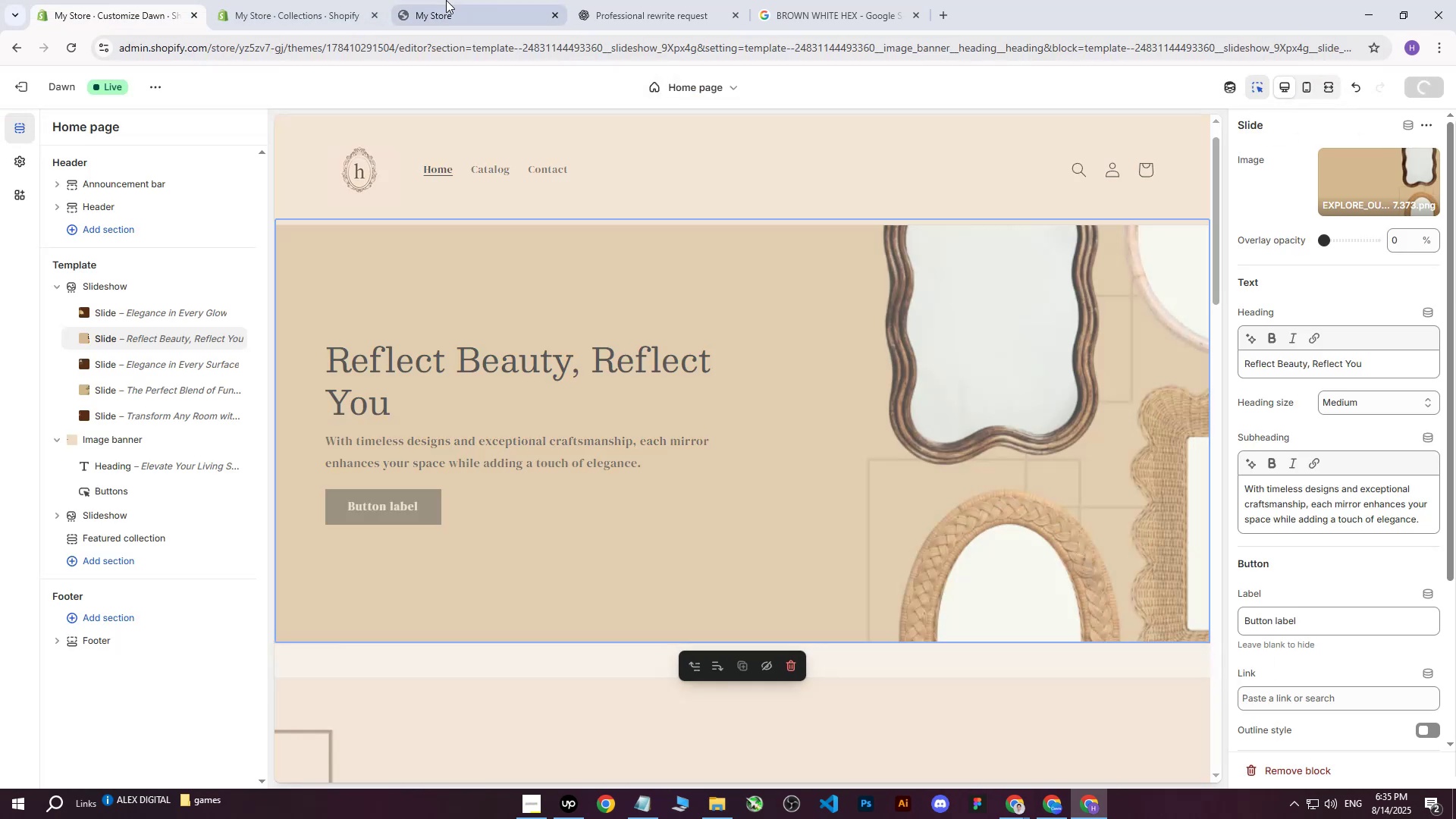 
left_click([445, 0])
 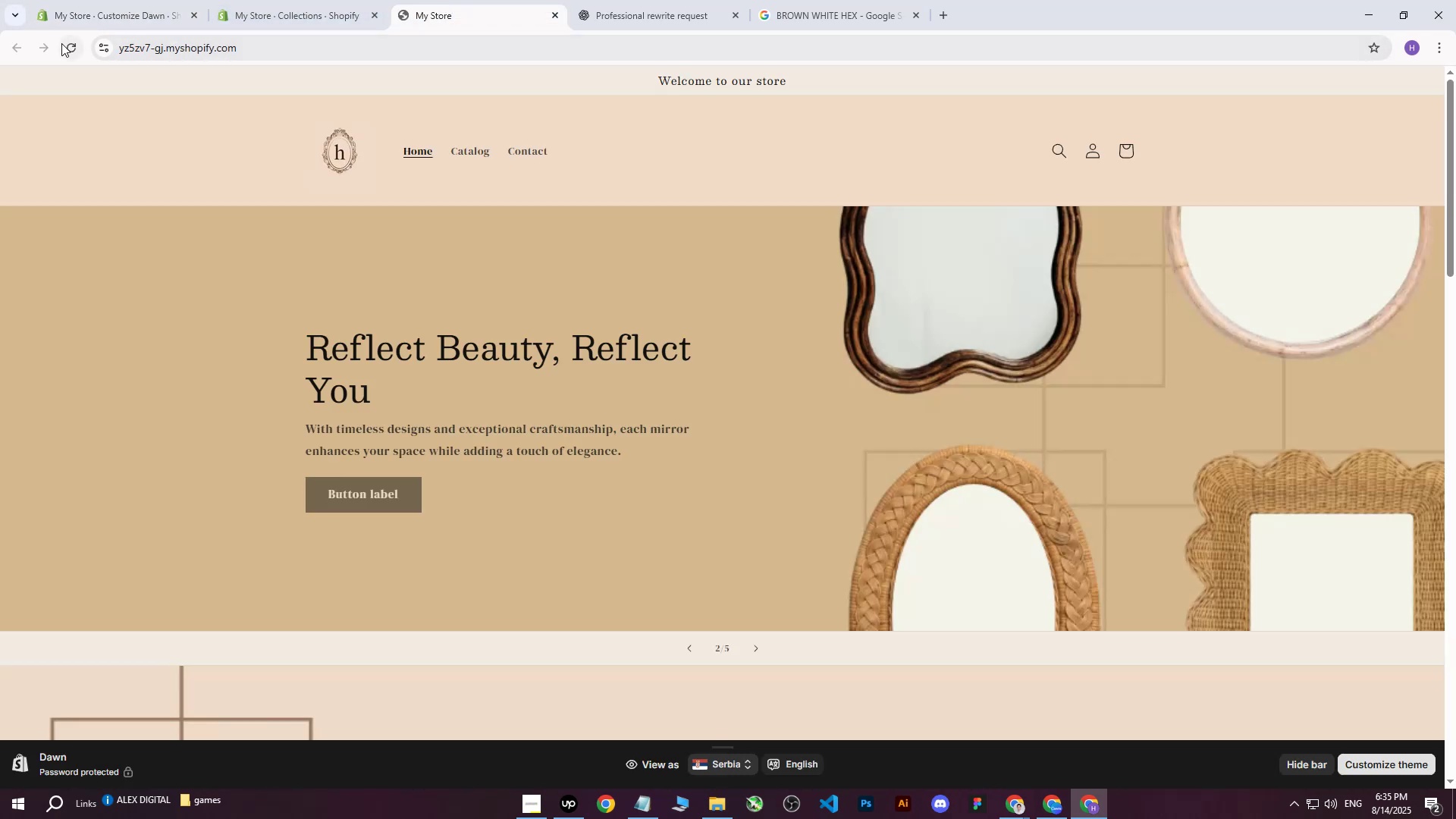 
left_click([72, 49])
 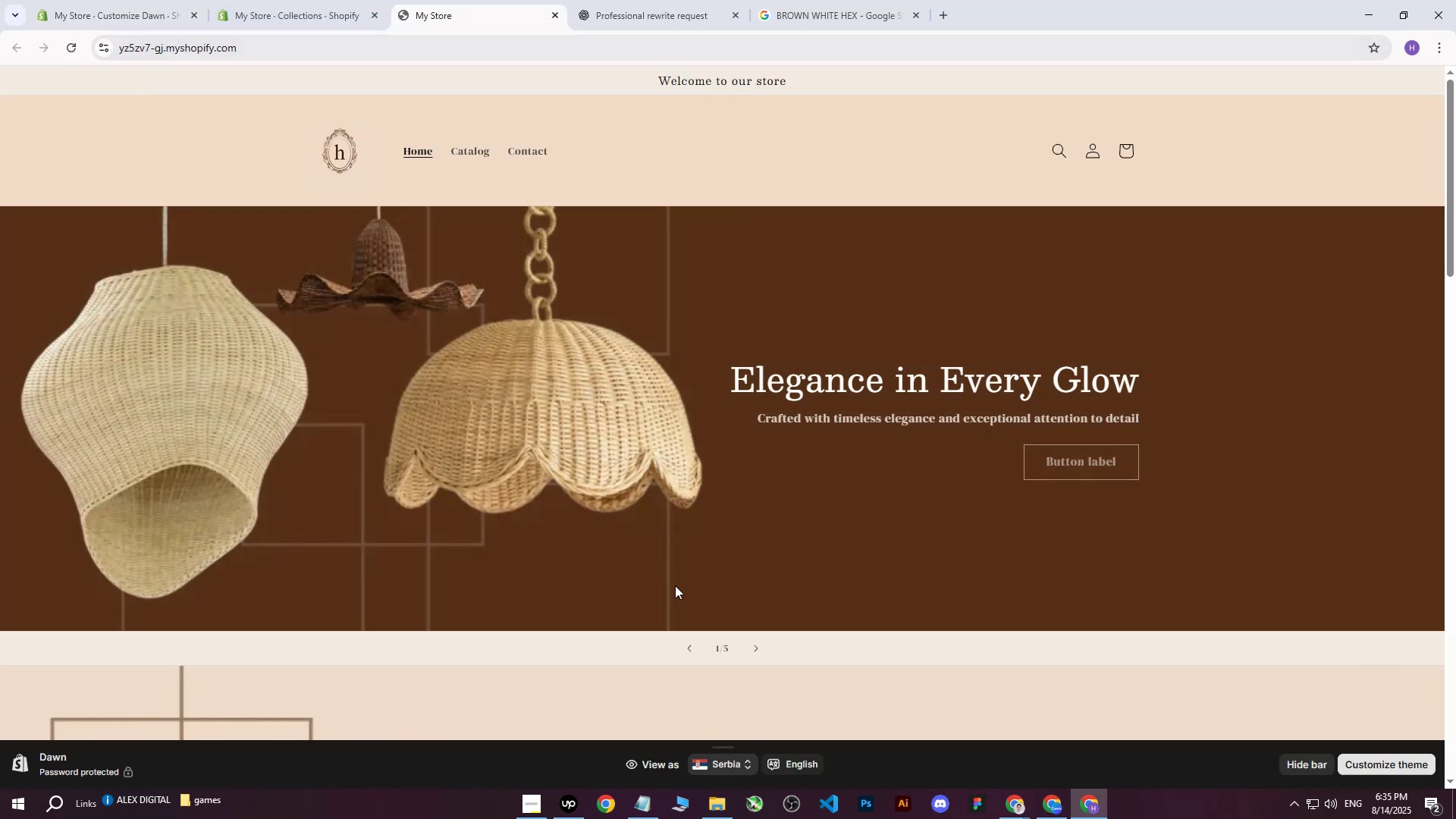 
left_click([772, 648])
 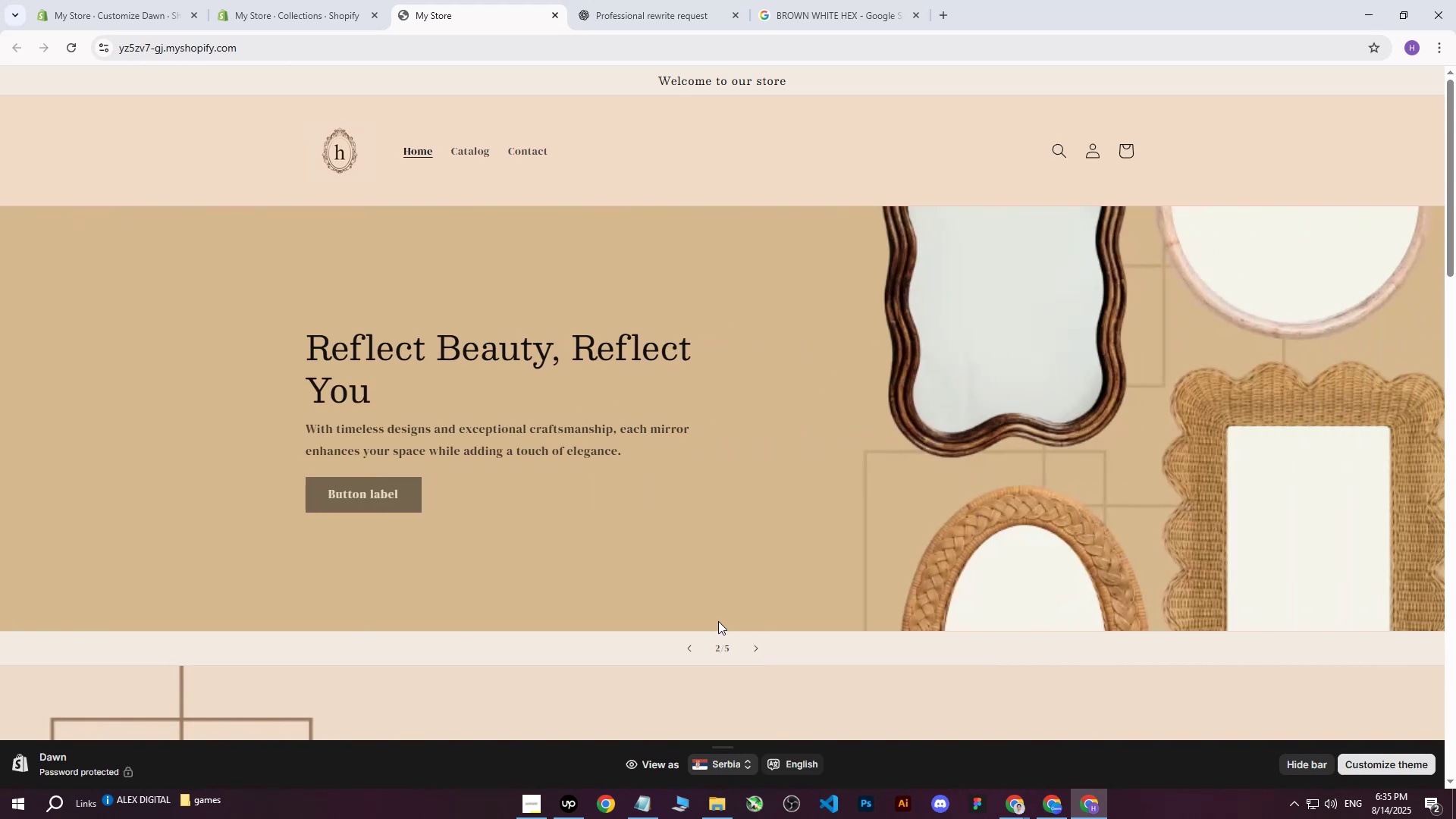 
left_click([757, 648])
 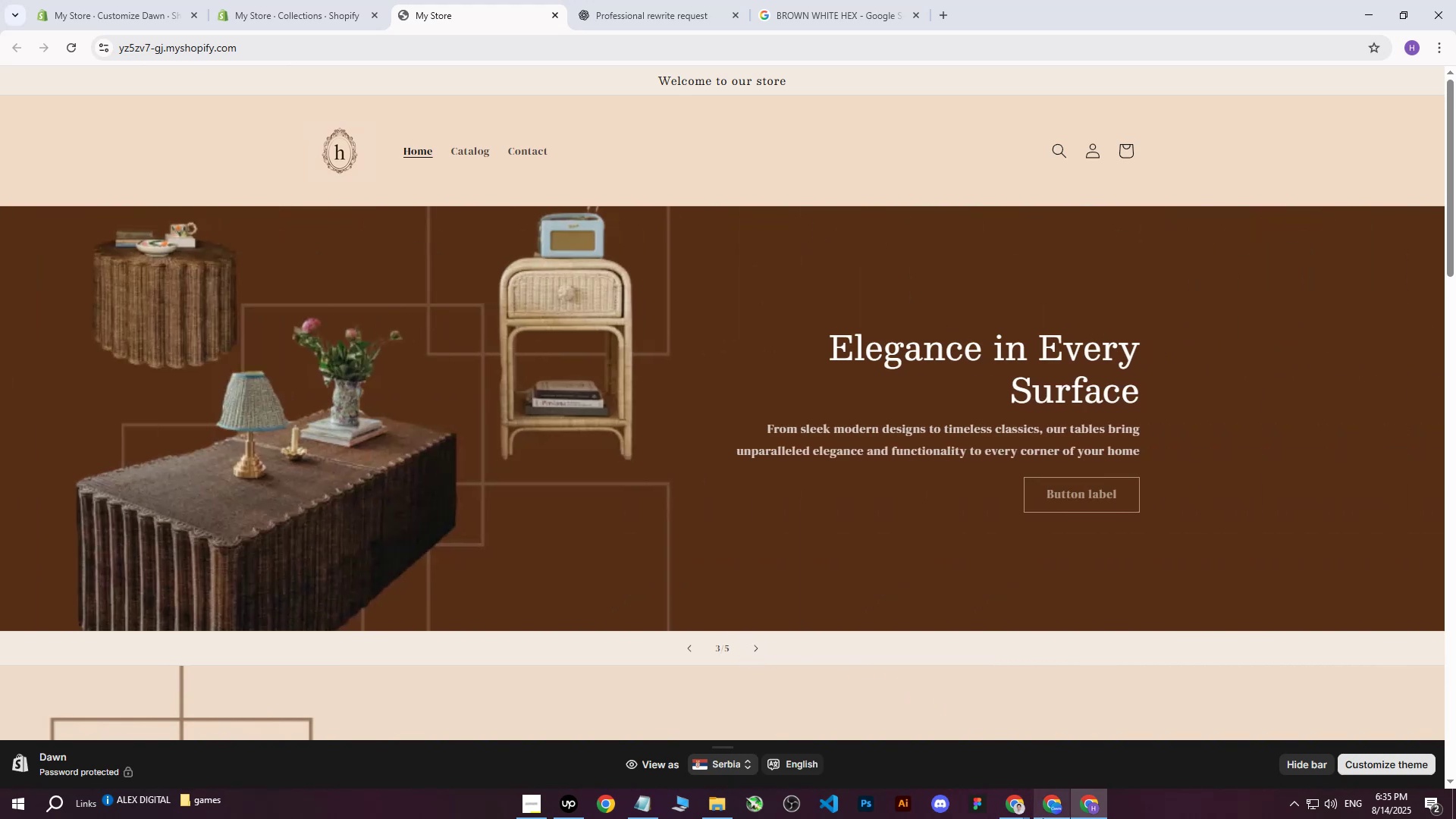 
scroll: coordinate [888, 412], scroll_direction: down, amount: 27.0
 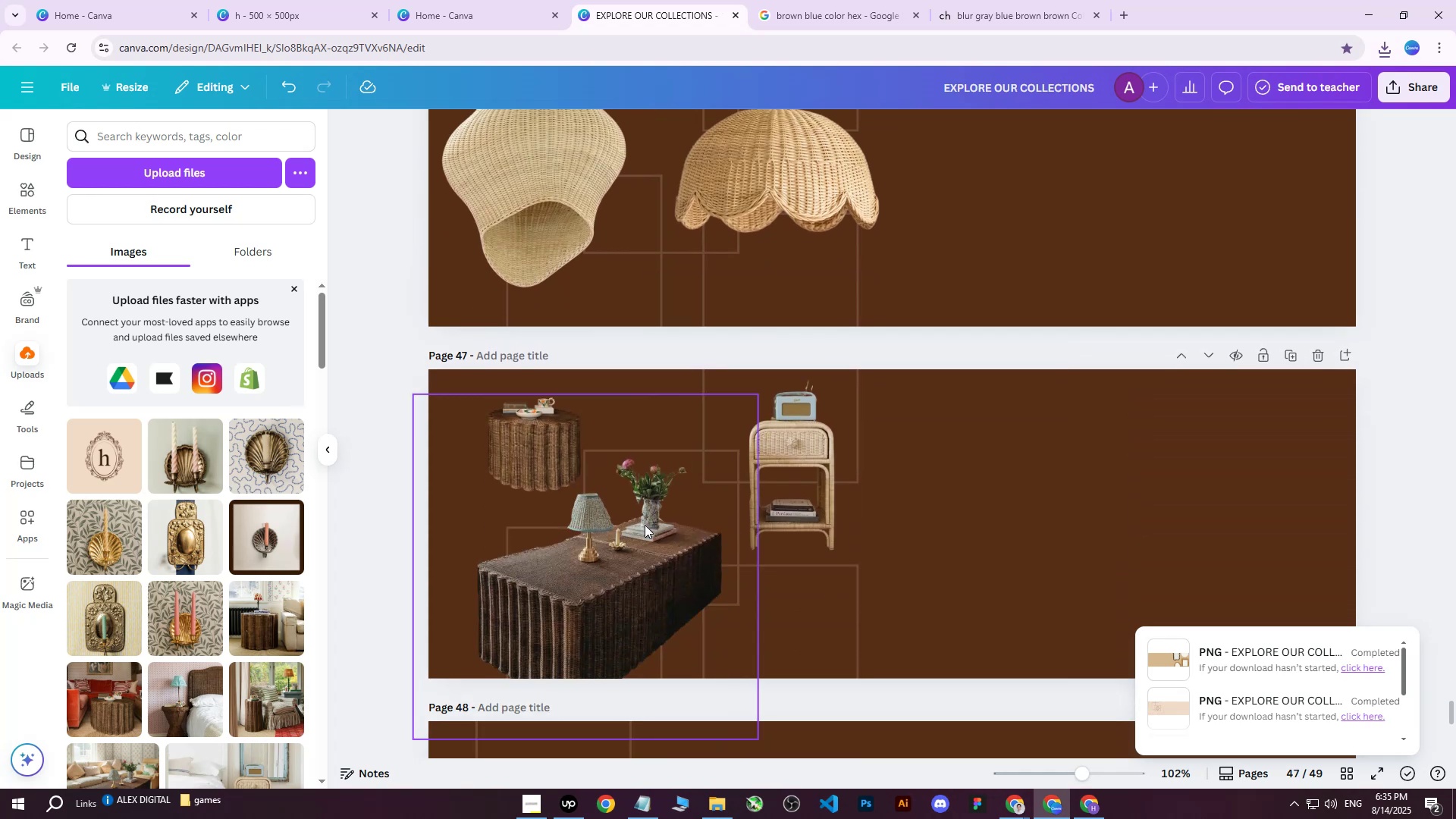 
left_click([644, 526])
 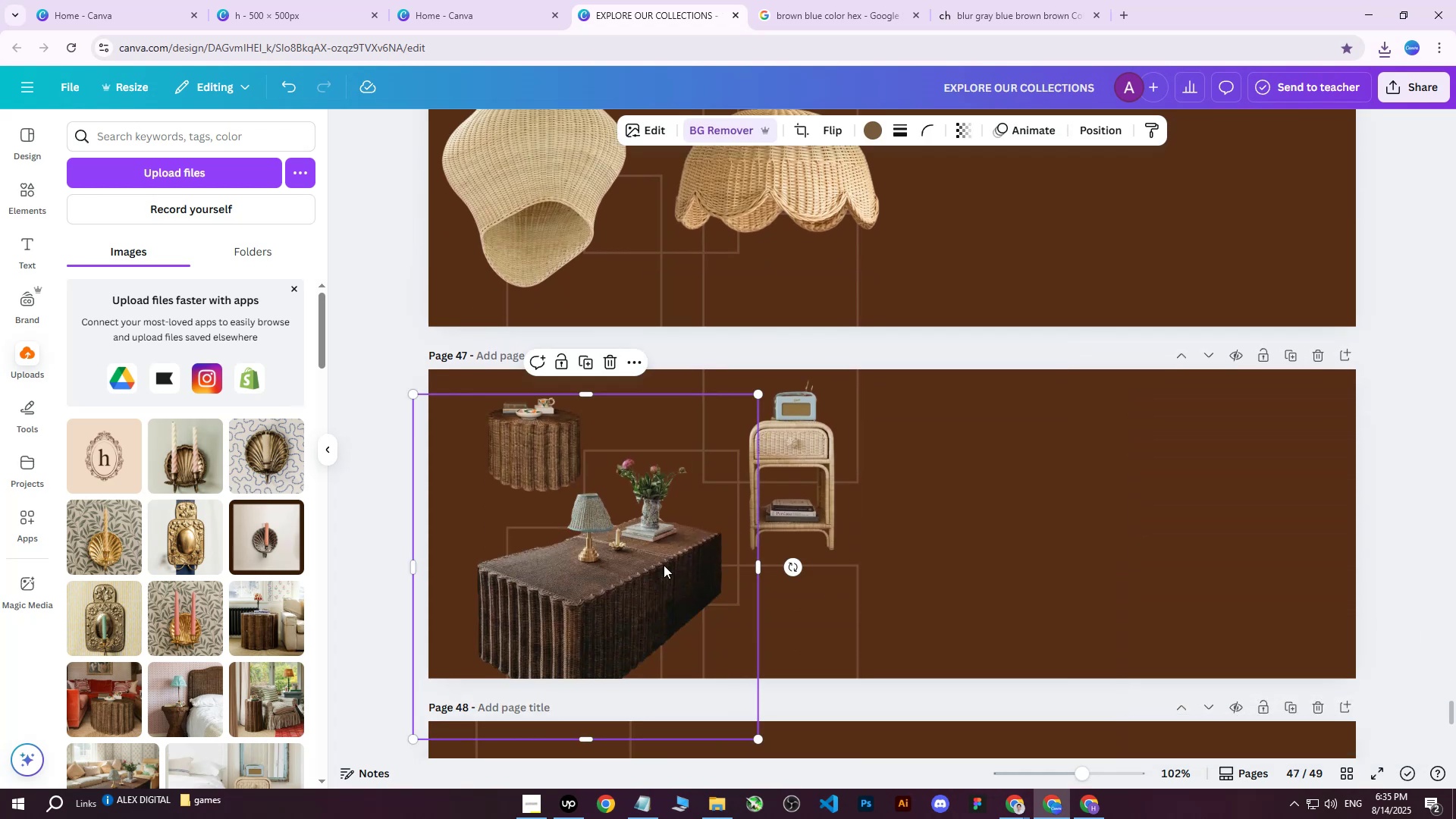 
left_click_drag(start_coordinate=[663, 566], to_coordinate=[695, 564])
 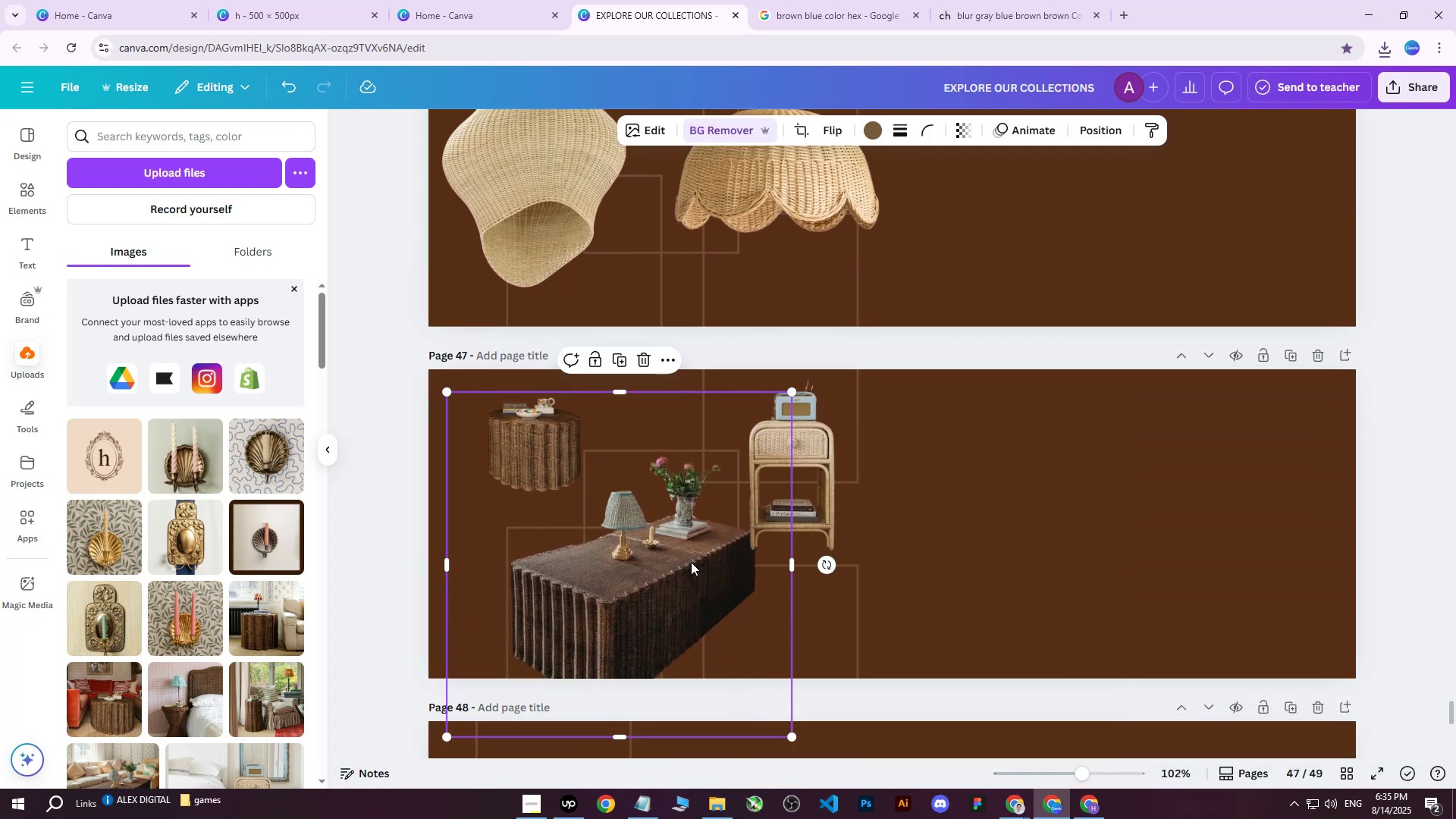 
key(Delete)
 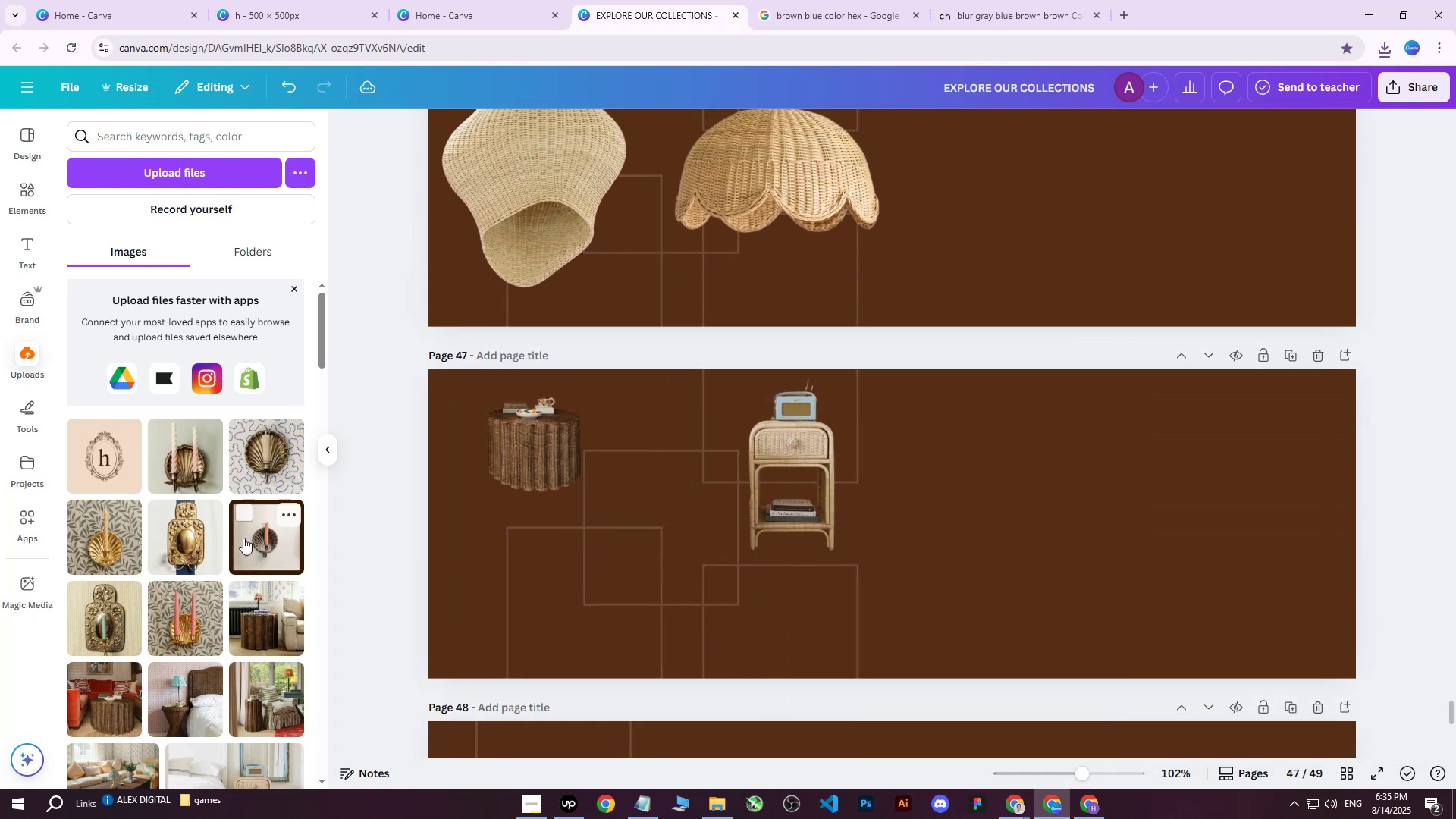 
scroll: coordinate [217, 563], scroll_direction: down, amount: 3.0
 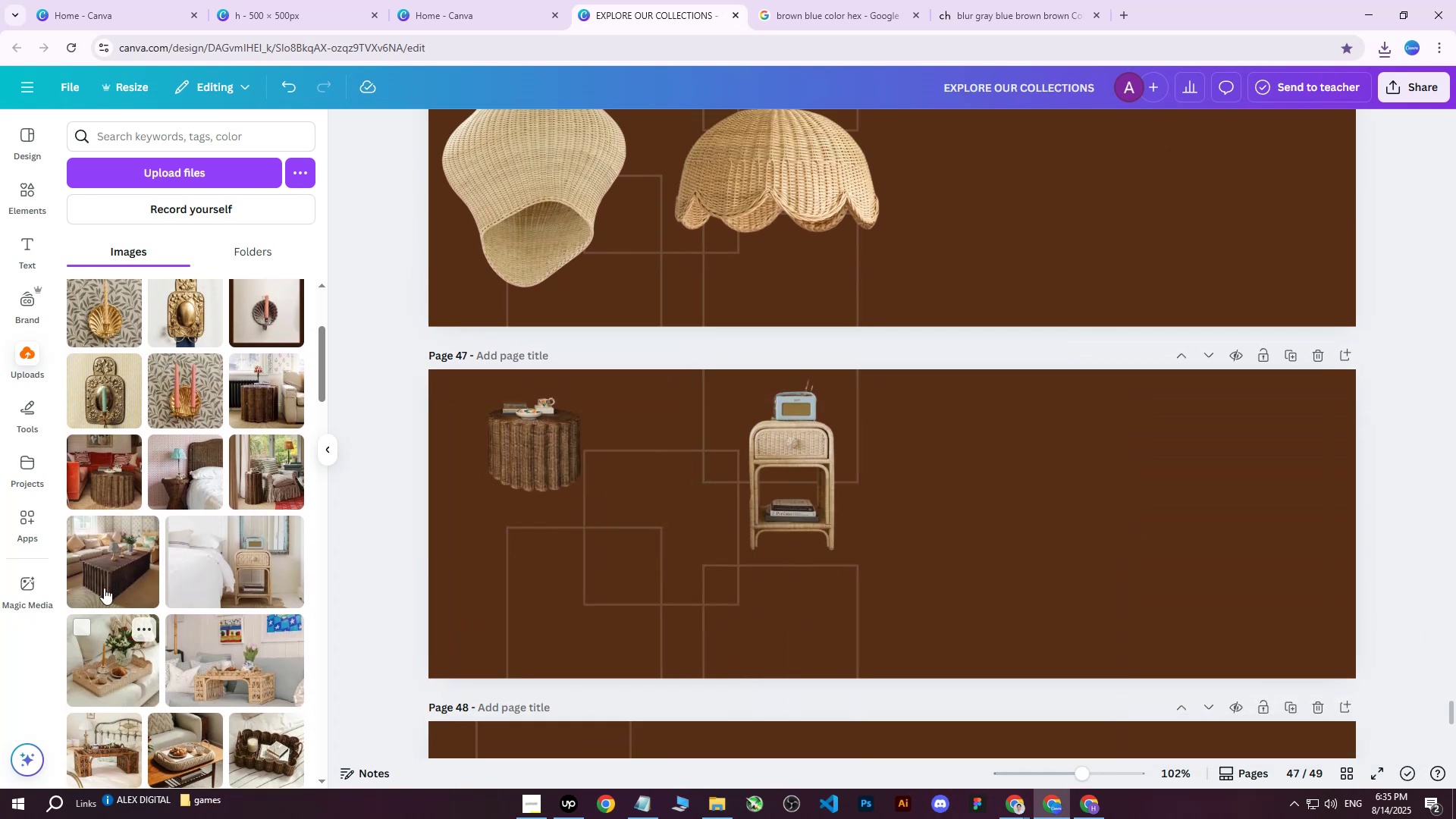 
left_click([102, 577])
 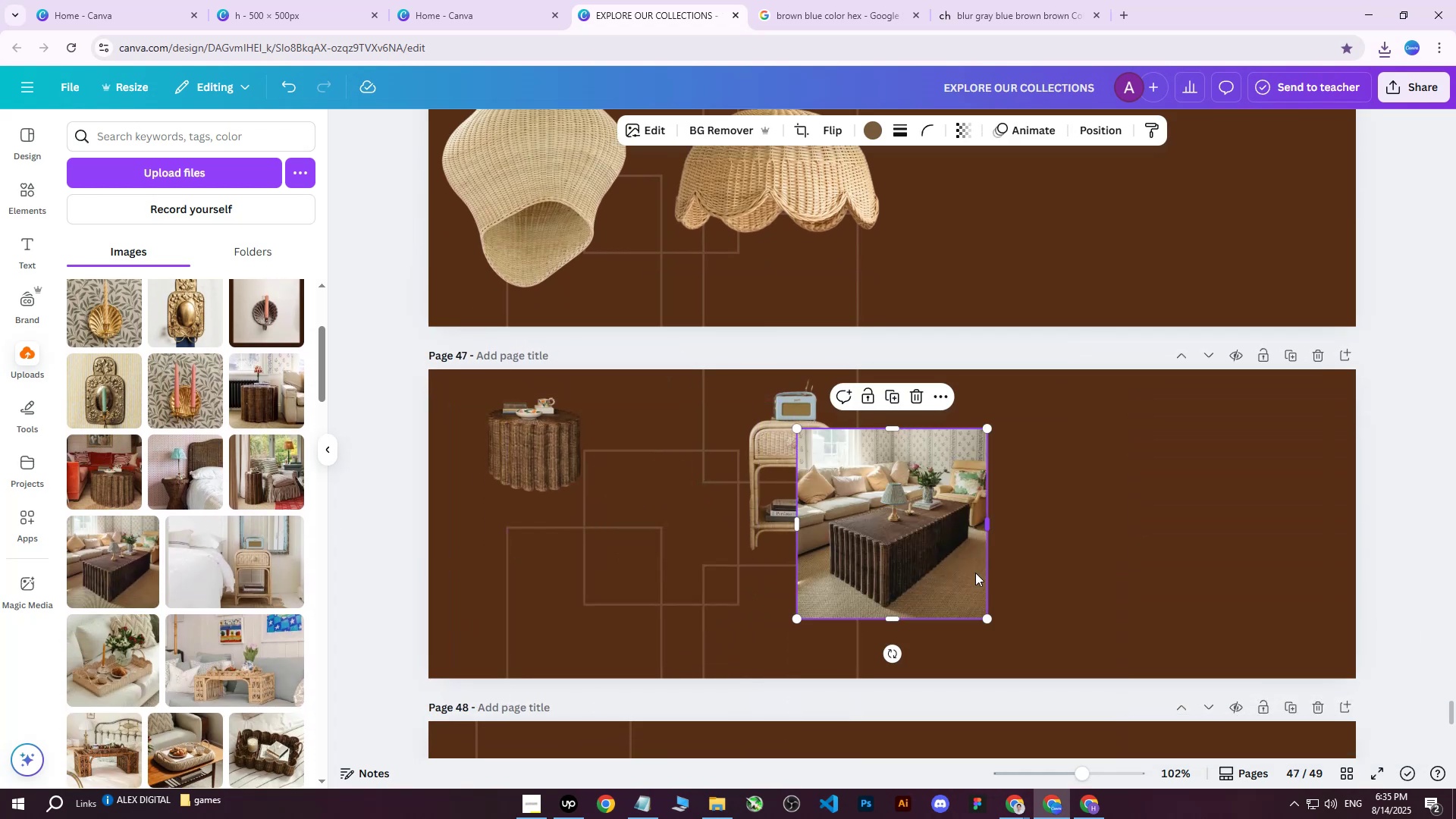 
left_click_drag(start_coordinate=[902, 551], to_coordinate=[998, 552])
 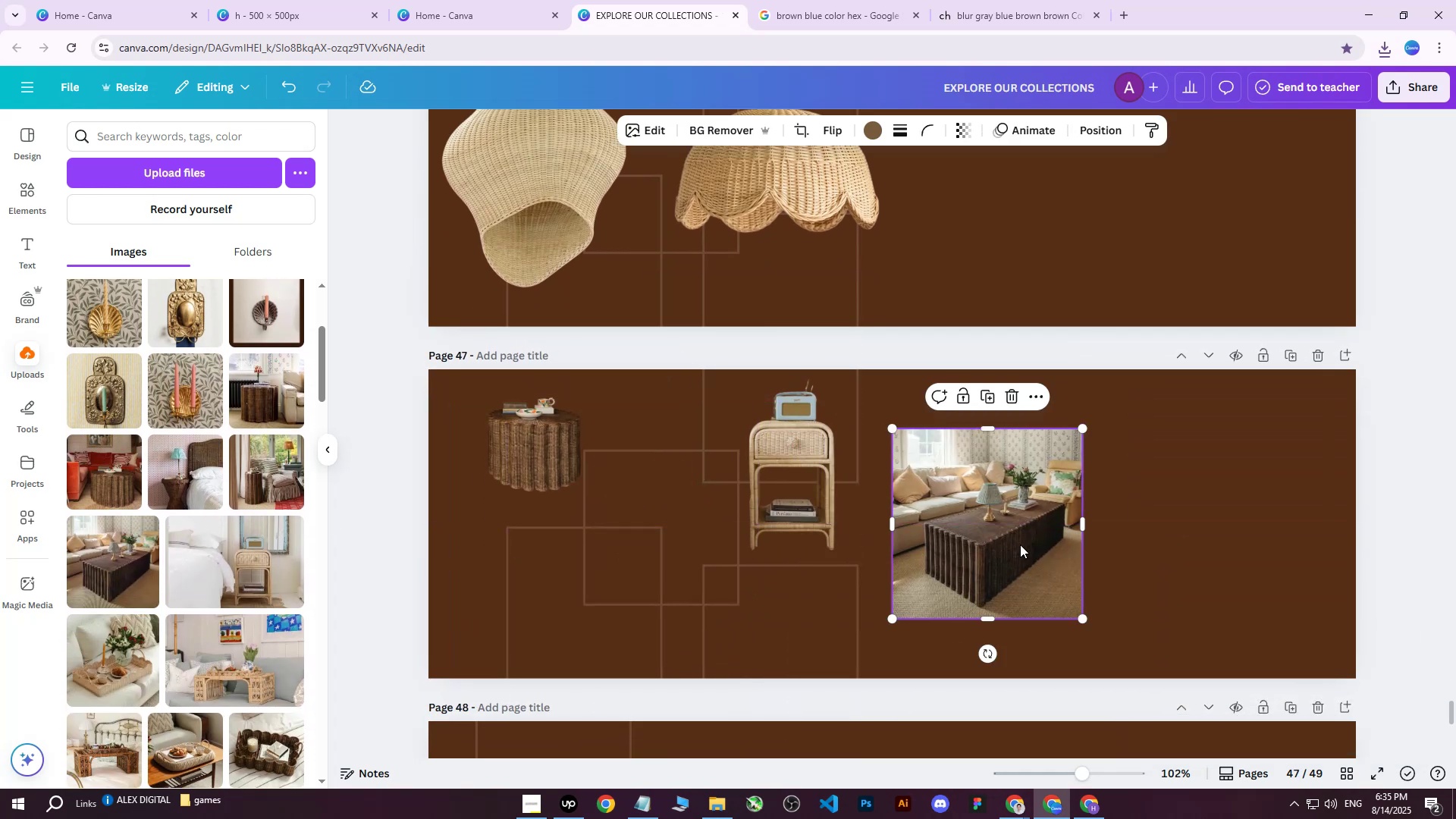 
hold_key(key=ControlLeft, duration=1.45)
scroll: coordinate [1031, 544], scroll_direction: up, amount: 6.0
 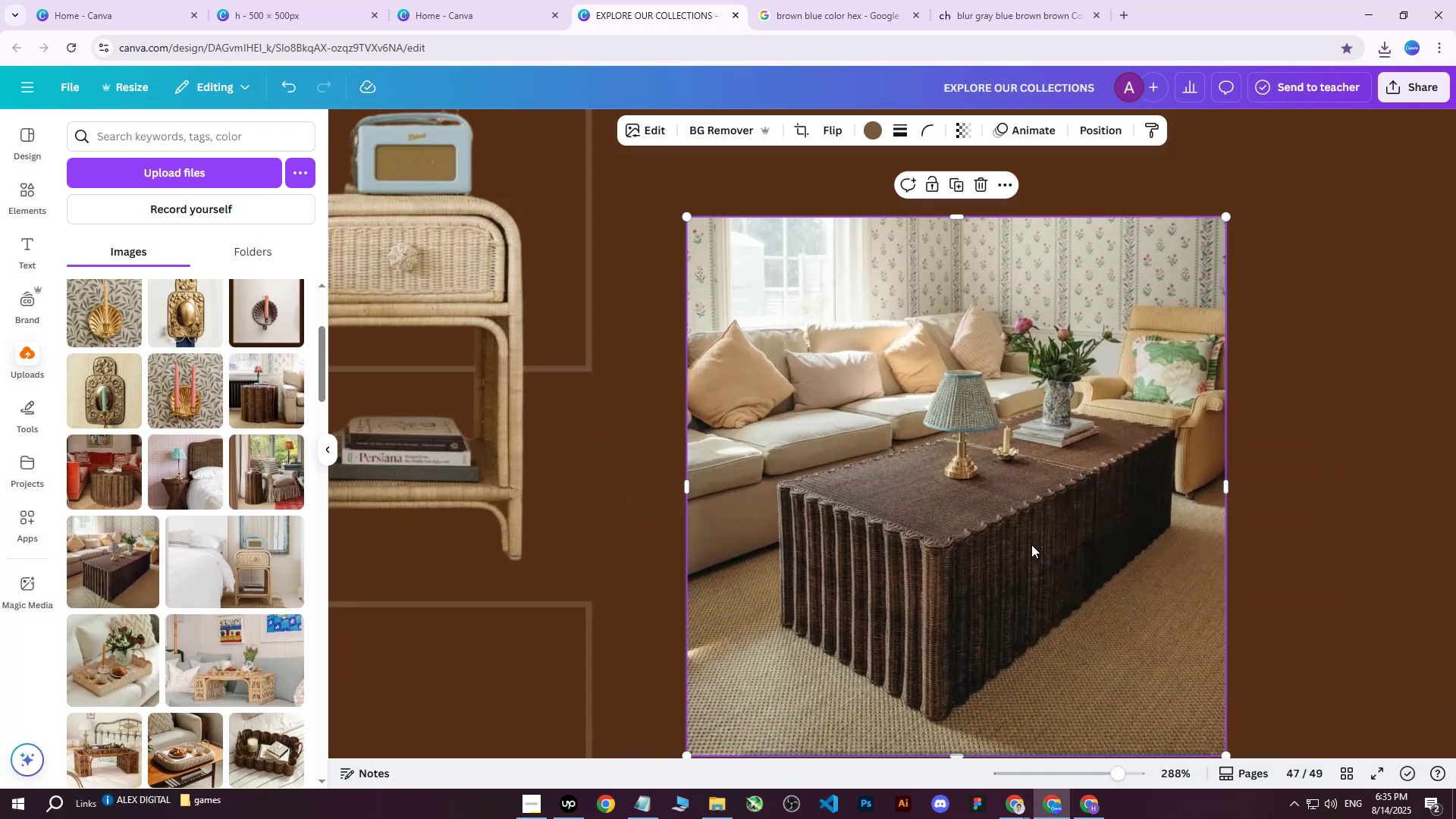 
scroll: coordinate [1031, 544], scroll_direction: down, amount: 1.0
 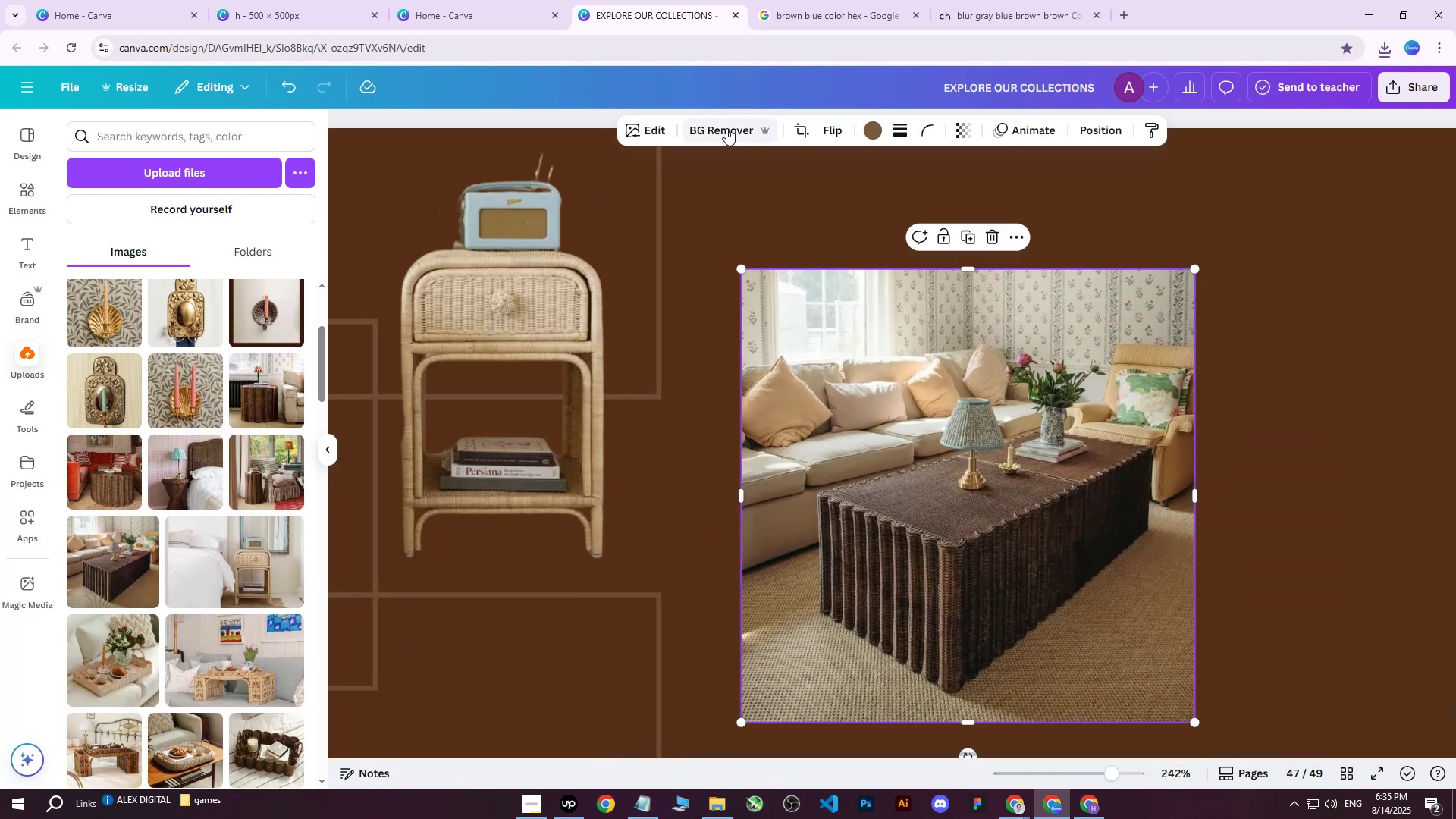 
left_click([726, 128])
 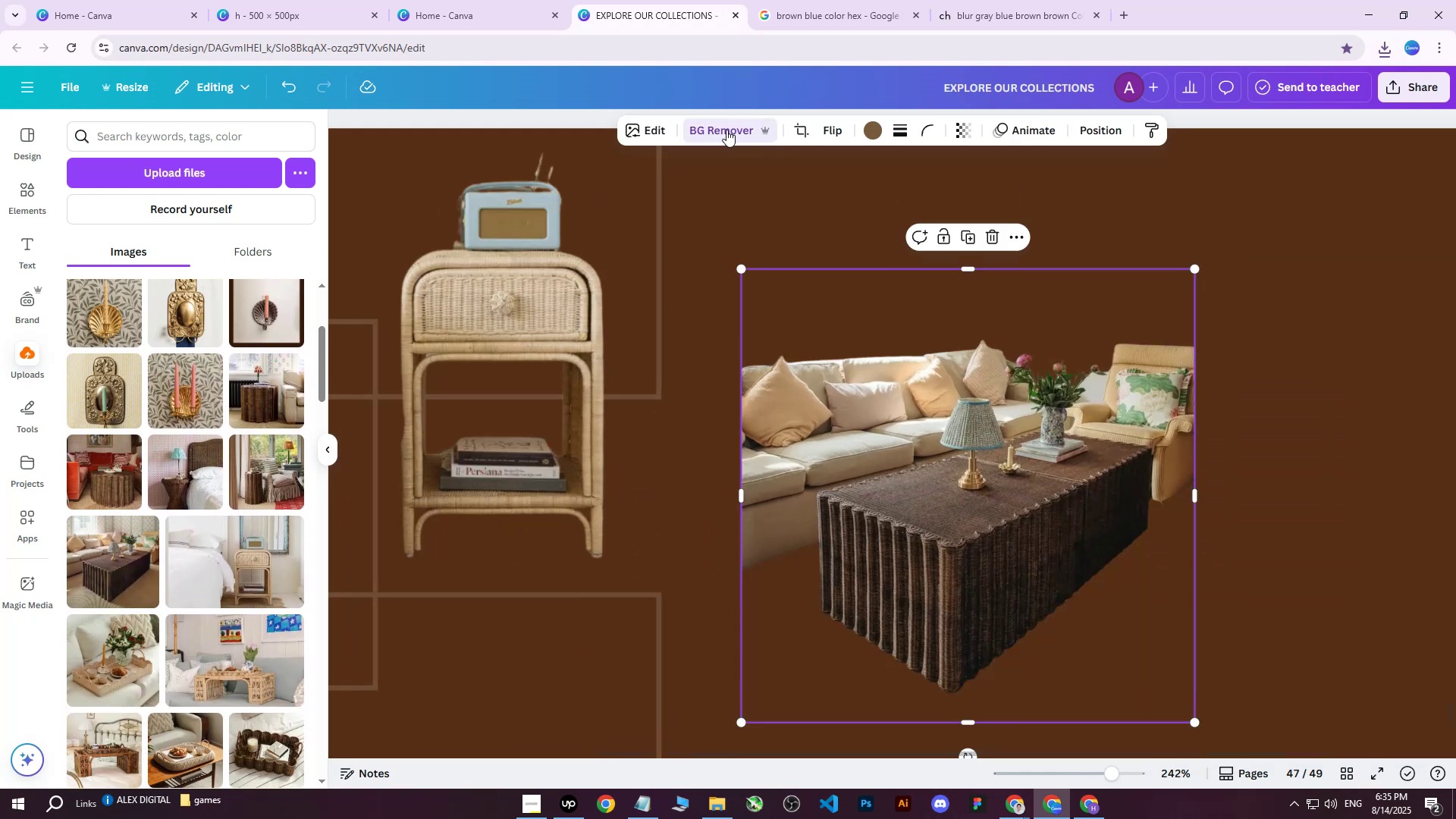 
left_click([726, 130])
 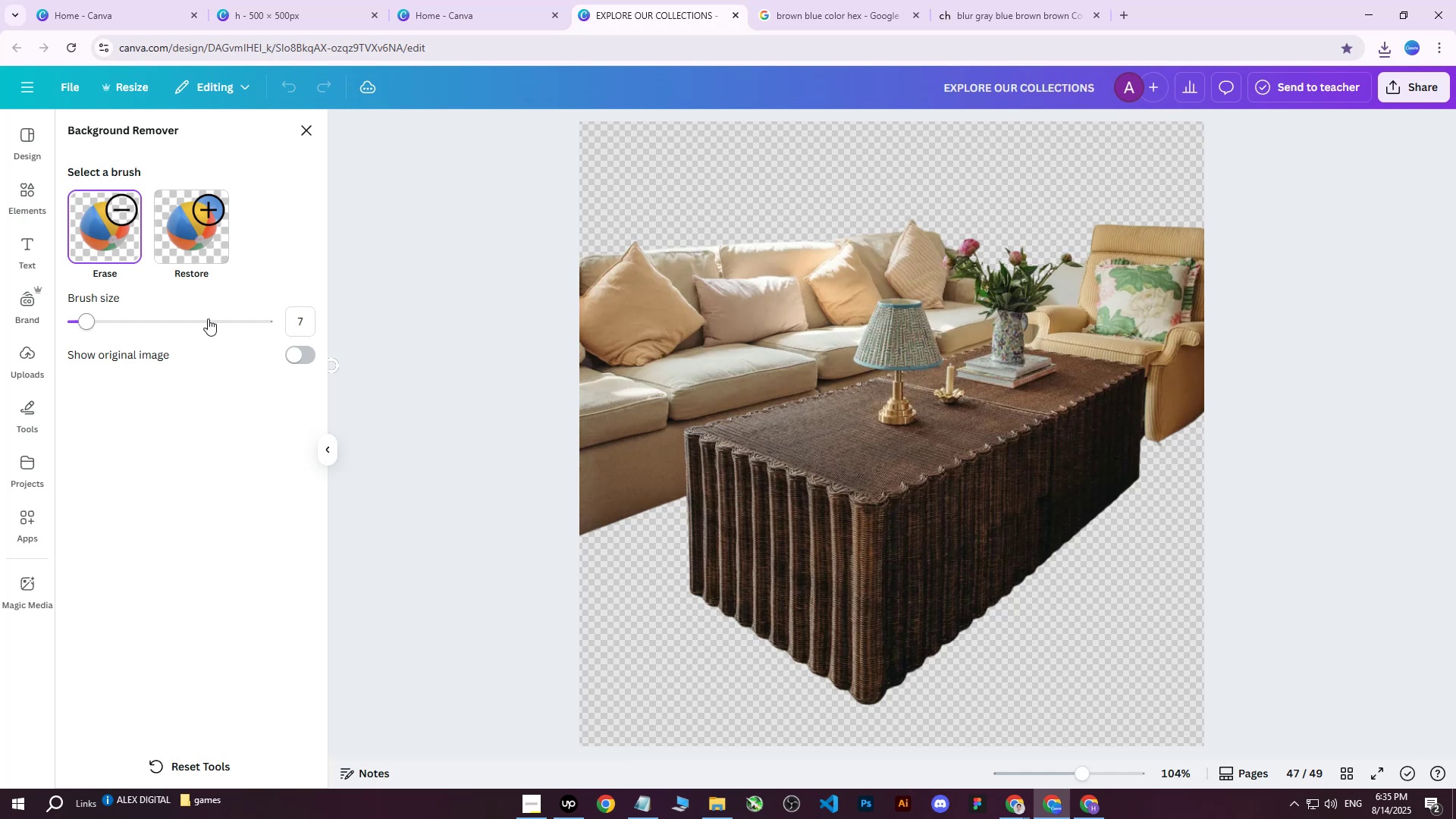 
left_click_drag(start_coordinate=[89, 322], to_coordinate=[100, 327])
 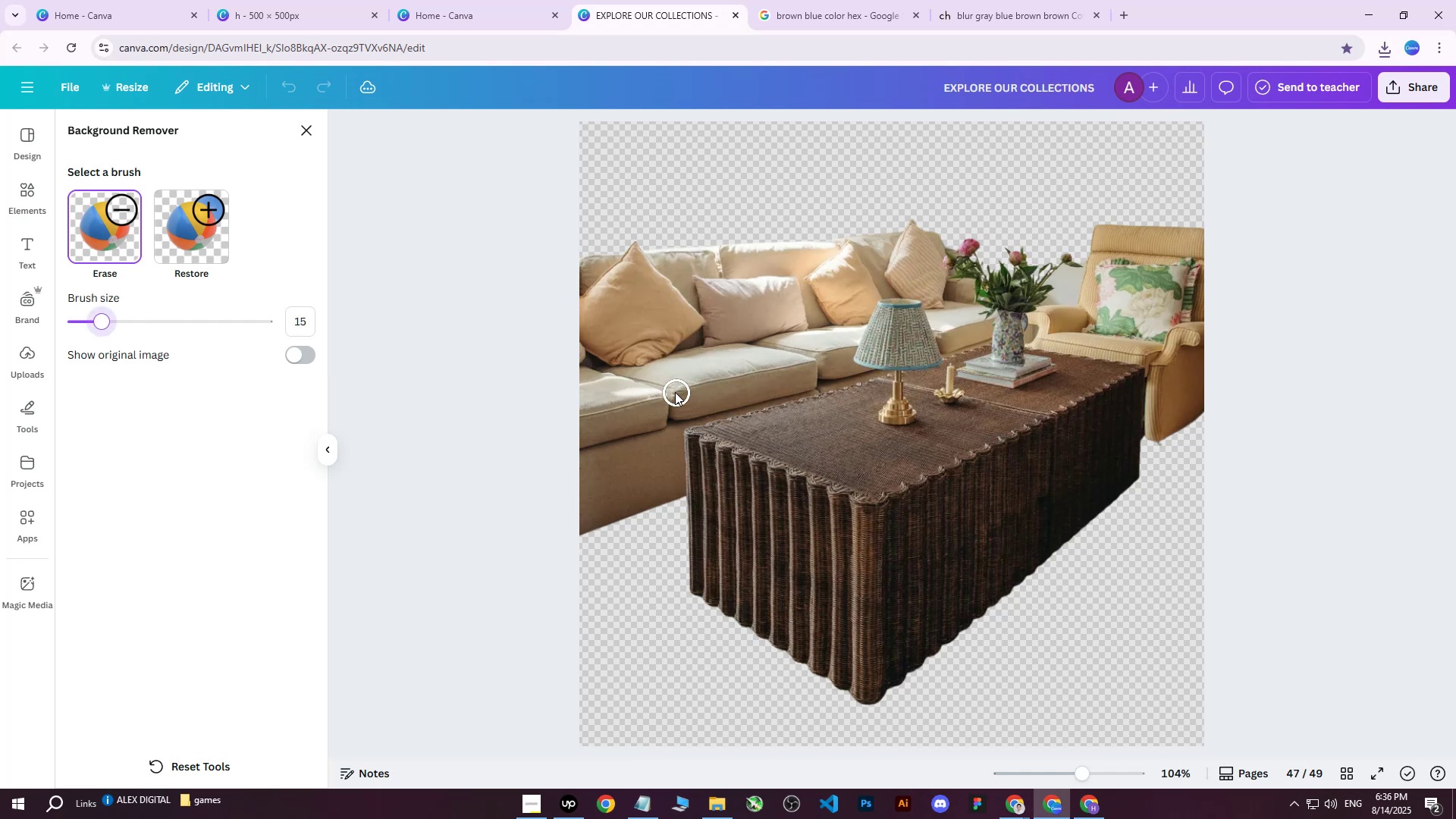 
left_click_drag(start_coordinate=[668, 386], to_coordinate=[593, 483])
 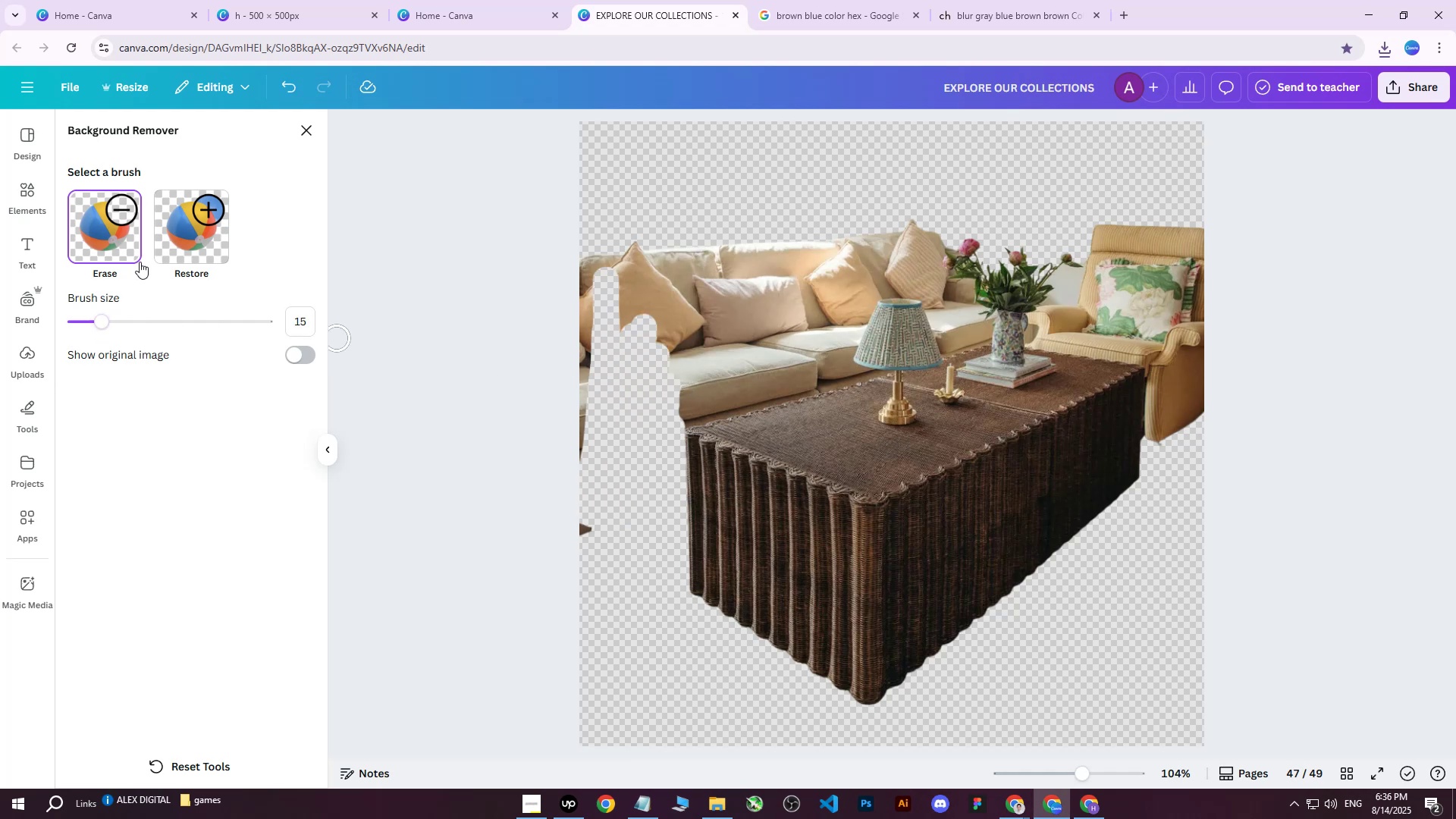 
left_click_drag(start_coordinate=[96, 324], to_coordinate=[91, 324])
 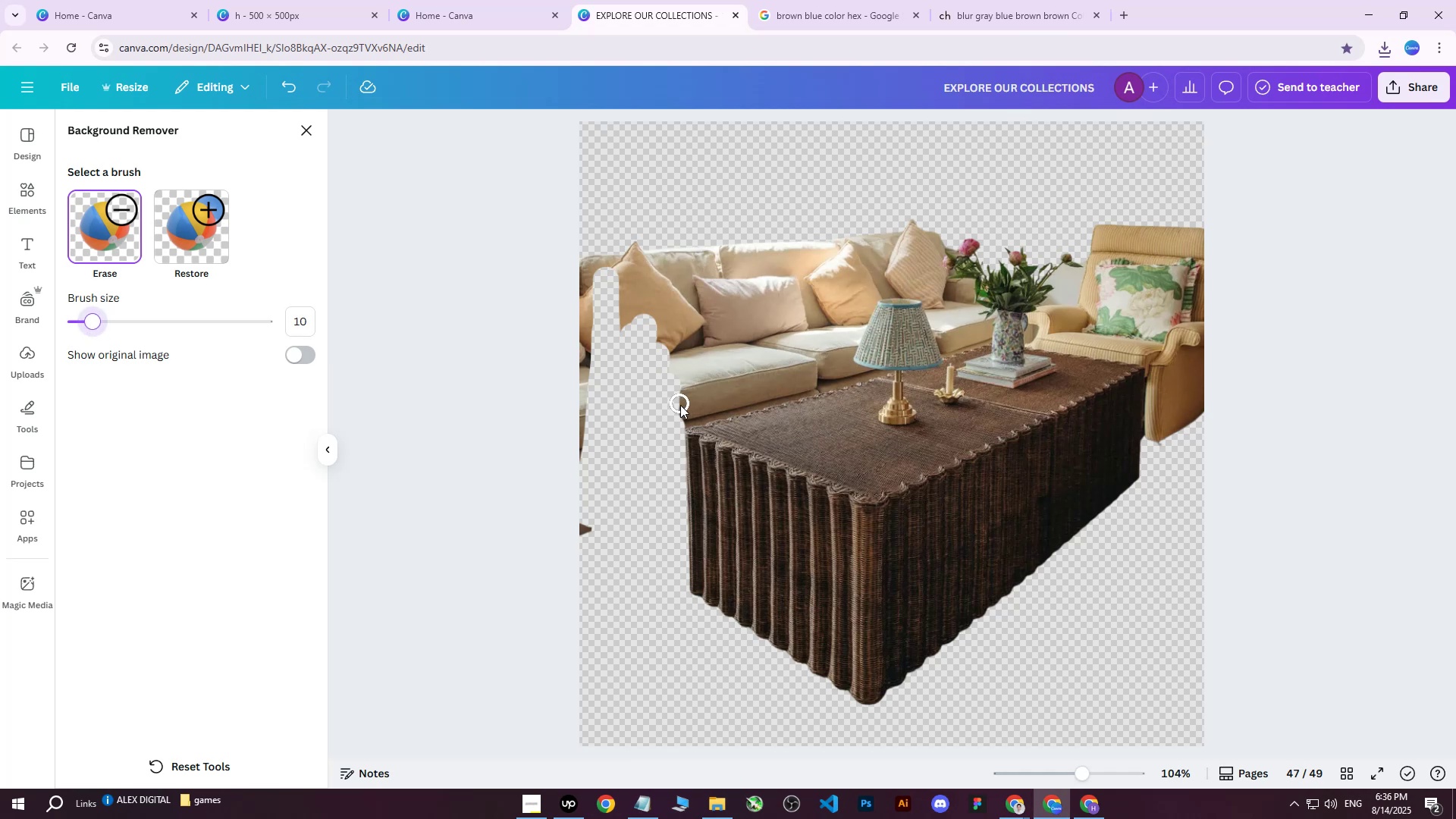 
left_click_drag(start_coordinate=[676, 422], to_coordinate=[862, 372])
 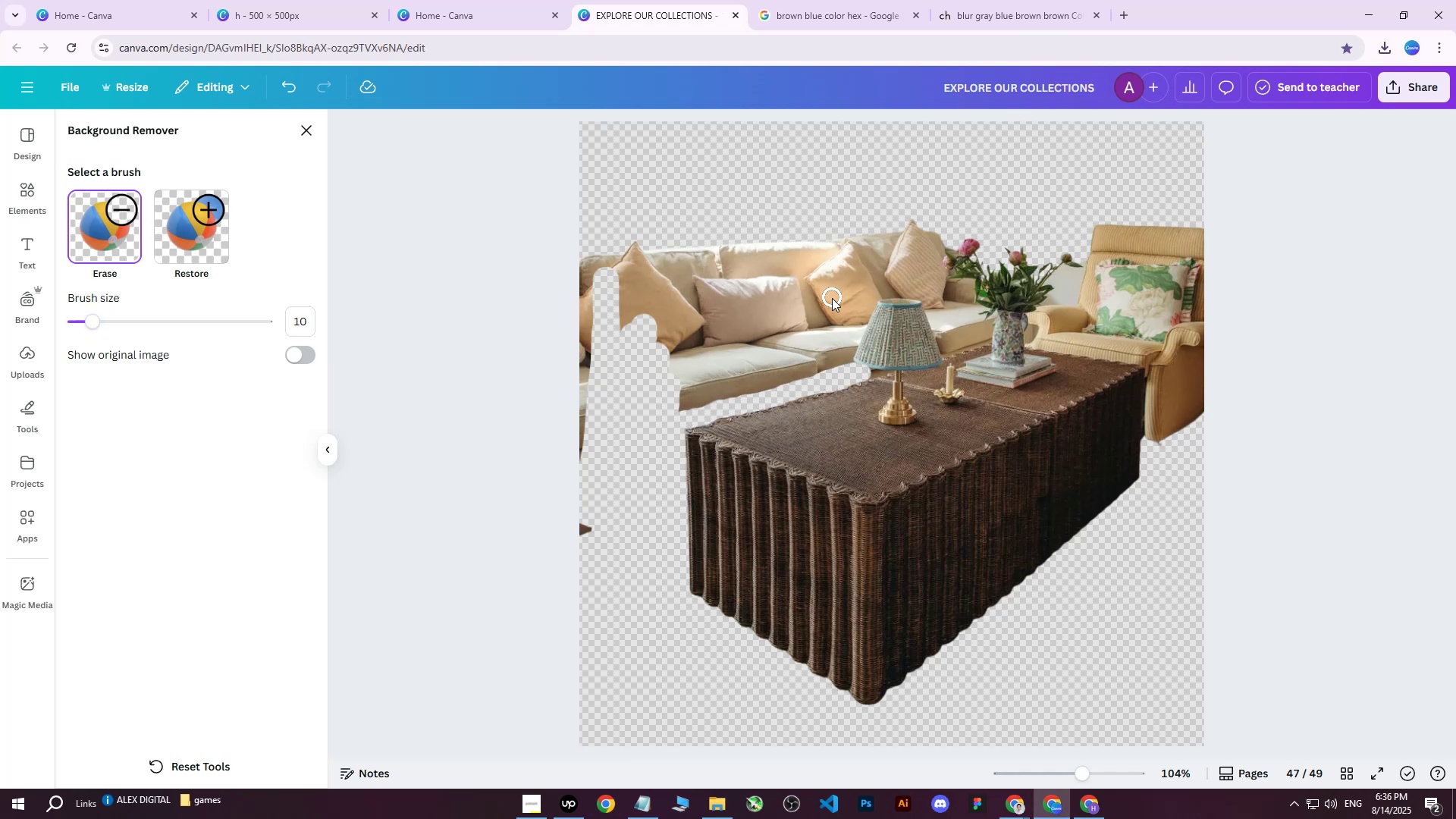 
left_click_drag(start_coordinate=[831, 364], to_coordinate=[850, 353])
 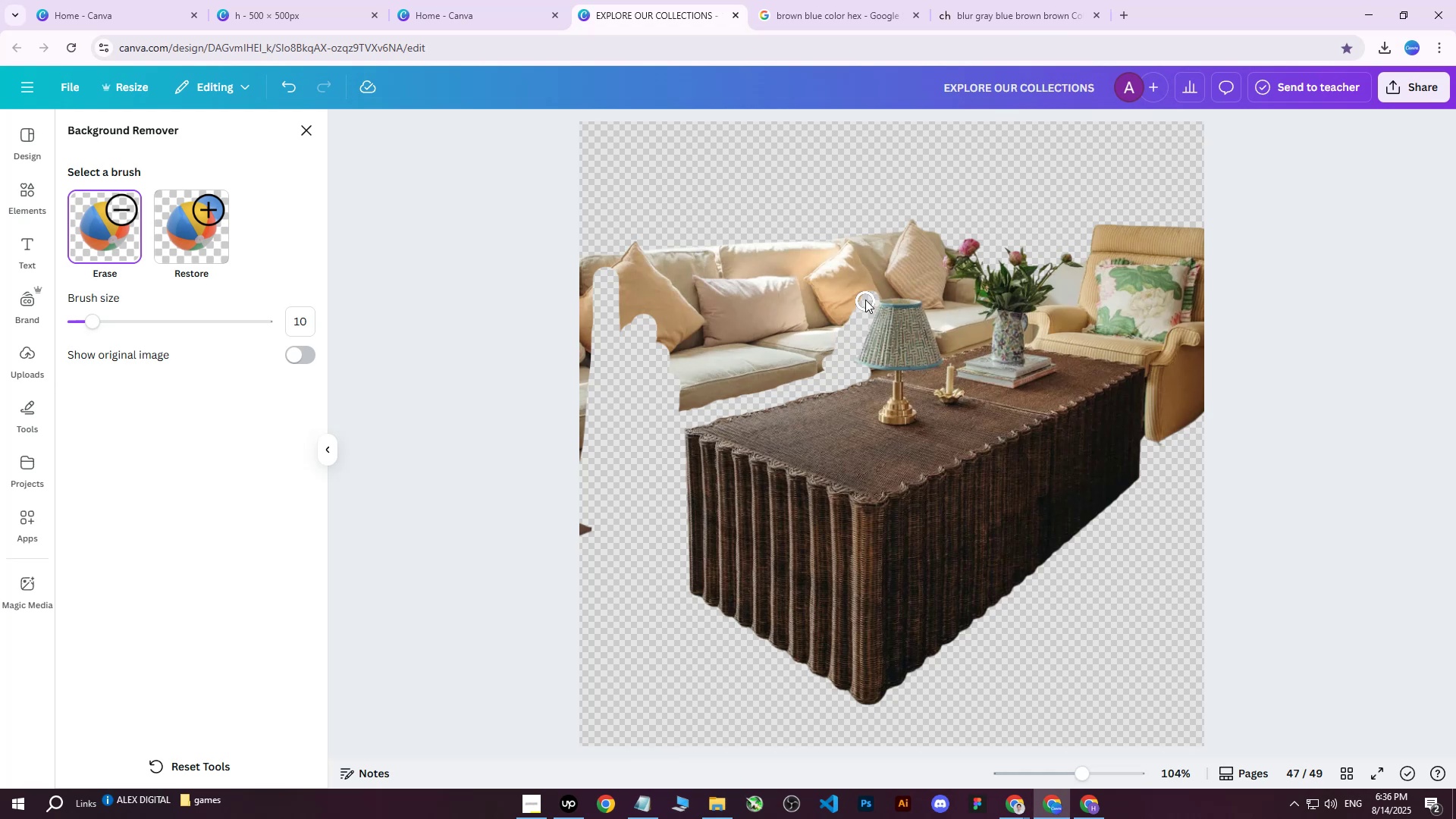 
left_click_drag(start_coordinate=[868, 296], to_coordinate=[992, 235])
 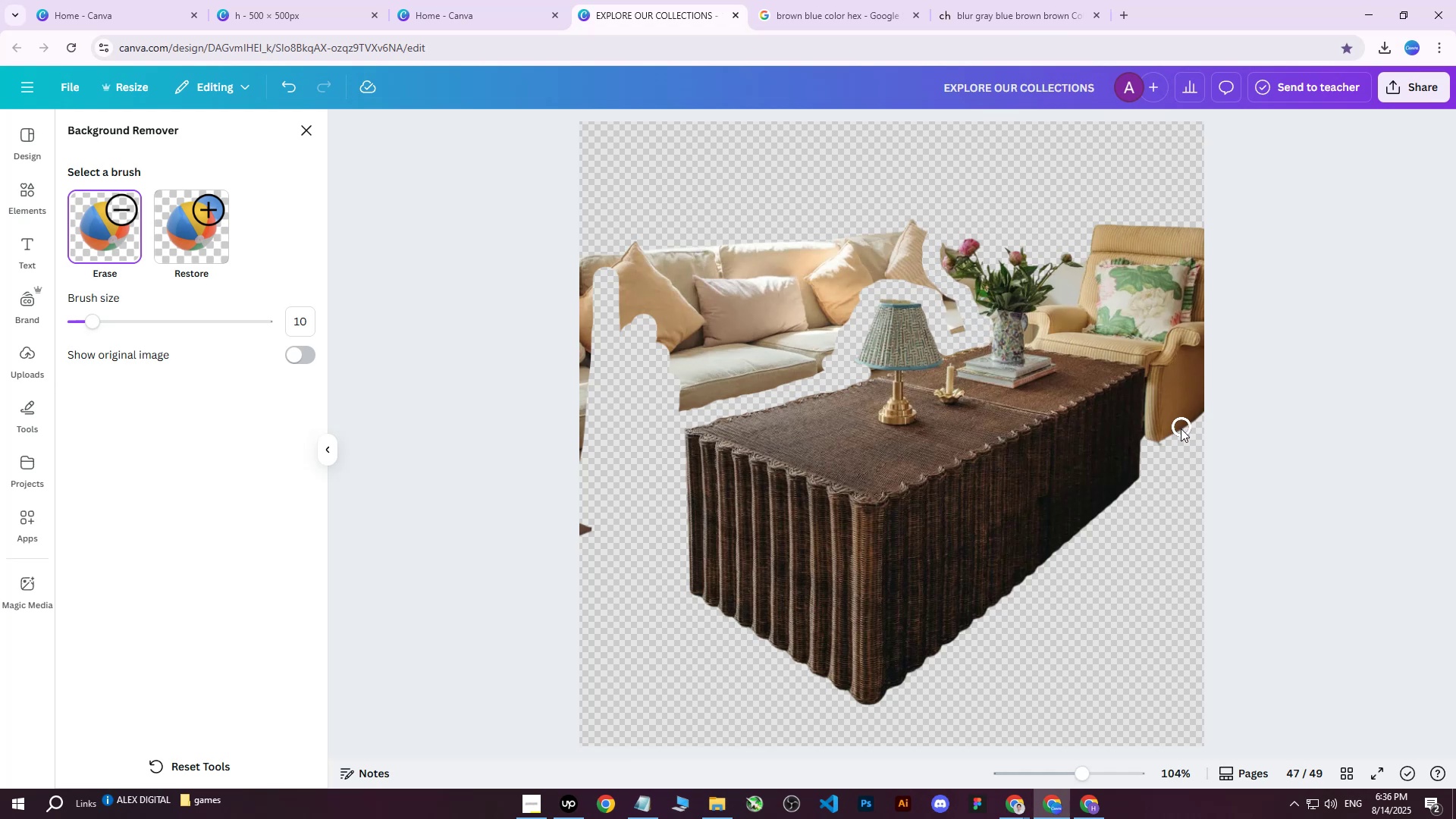 
left_click_drag(start_coordinate=[1161, 447], to_coordinate=[1147, 466])
 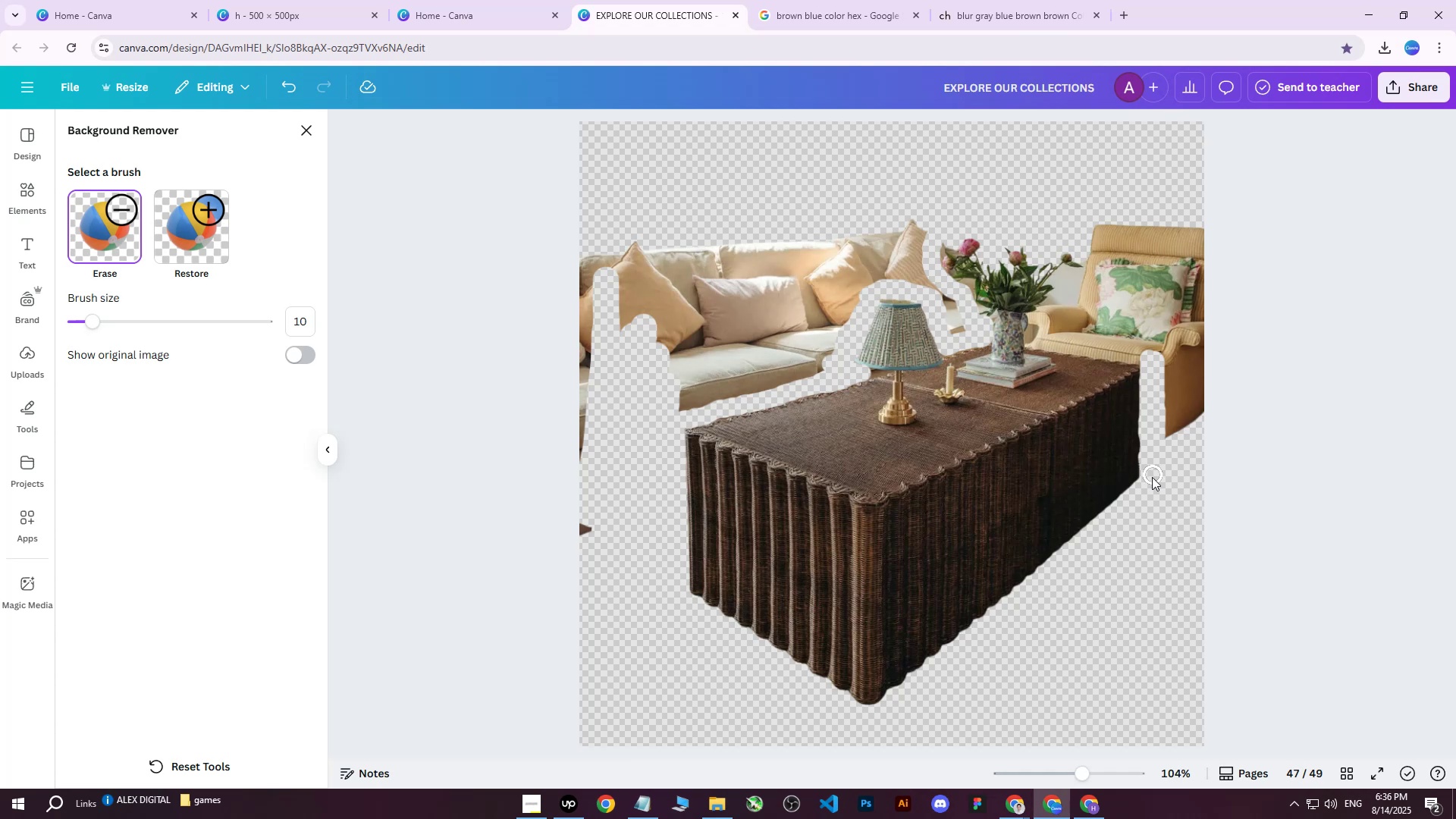 
left_click_drag(start_coordinate=[1145, 493], to_coordinate=[1147, 455])
 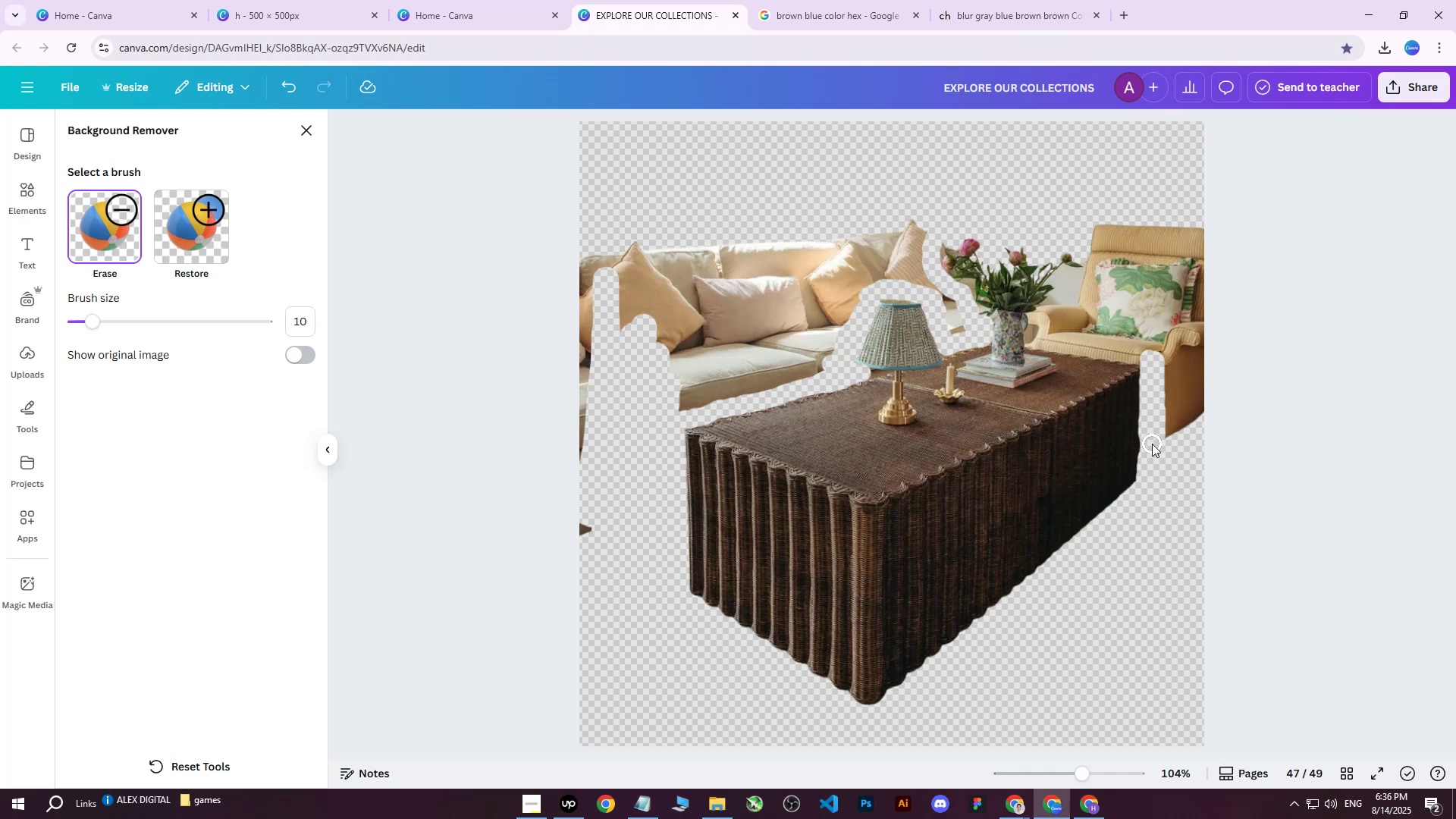 
right_click([1152, 442])
 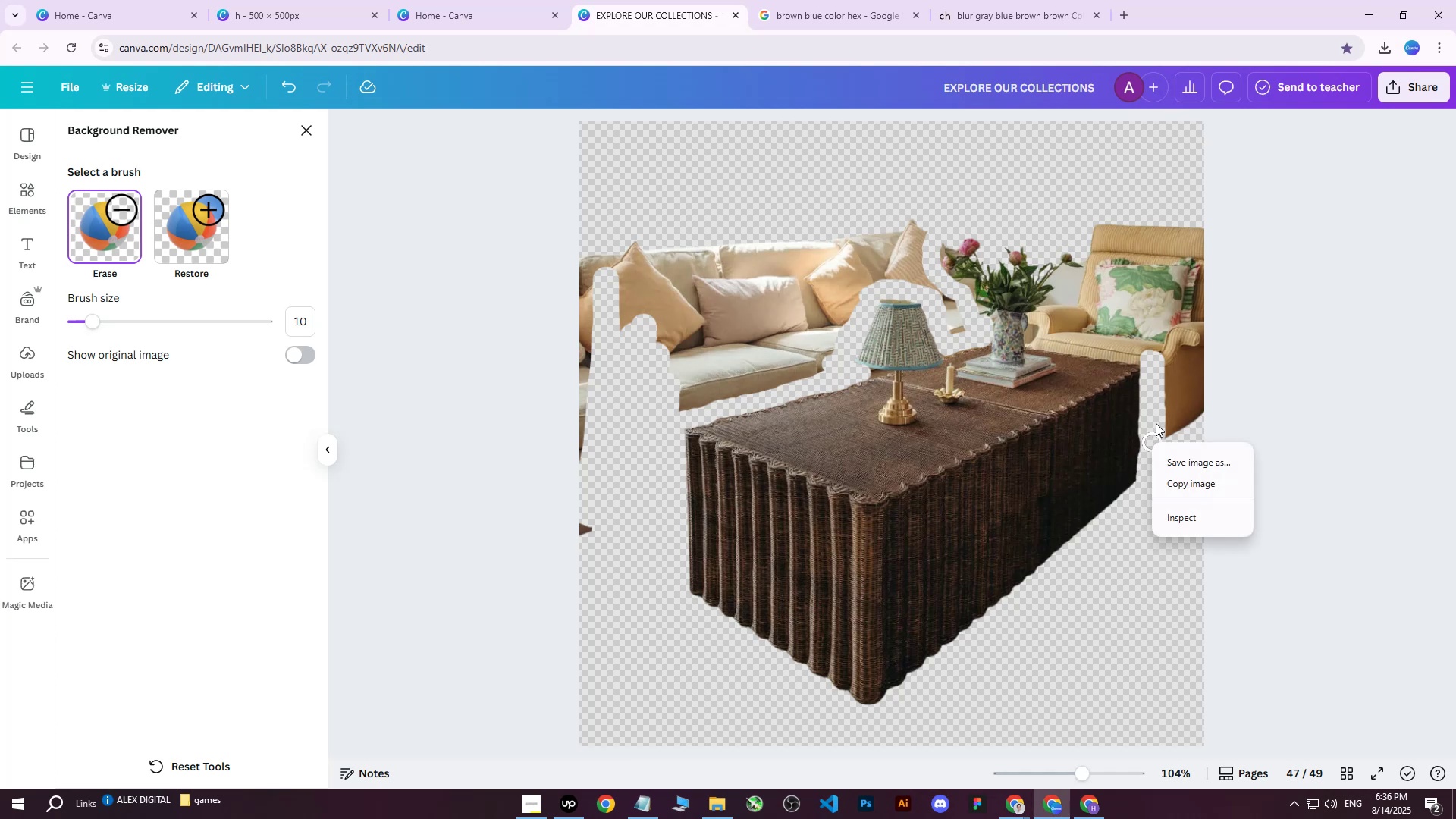 
left_click([1156, 421])
 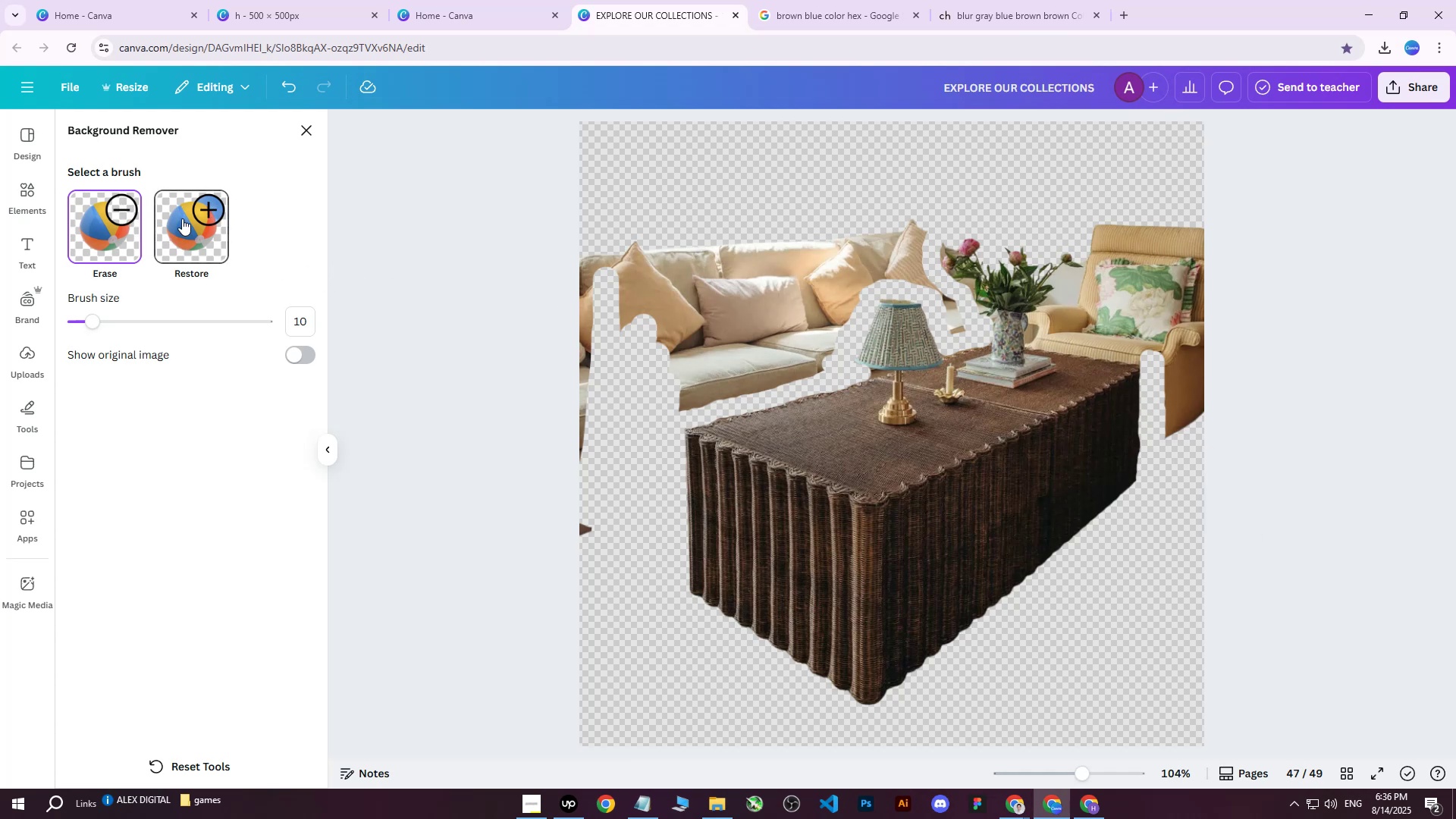 
wait(5.16)
 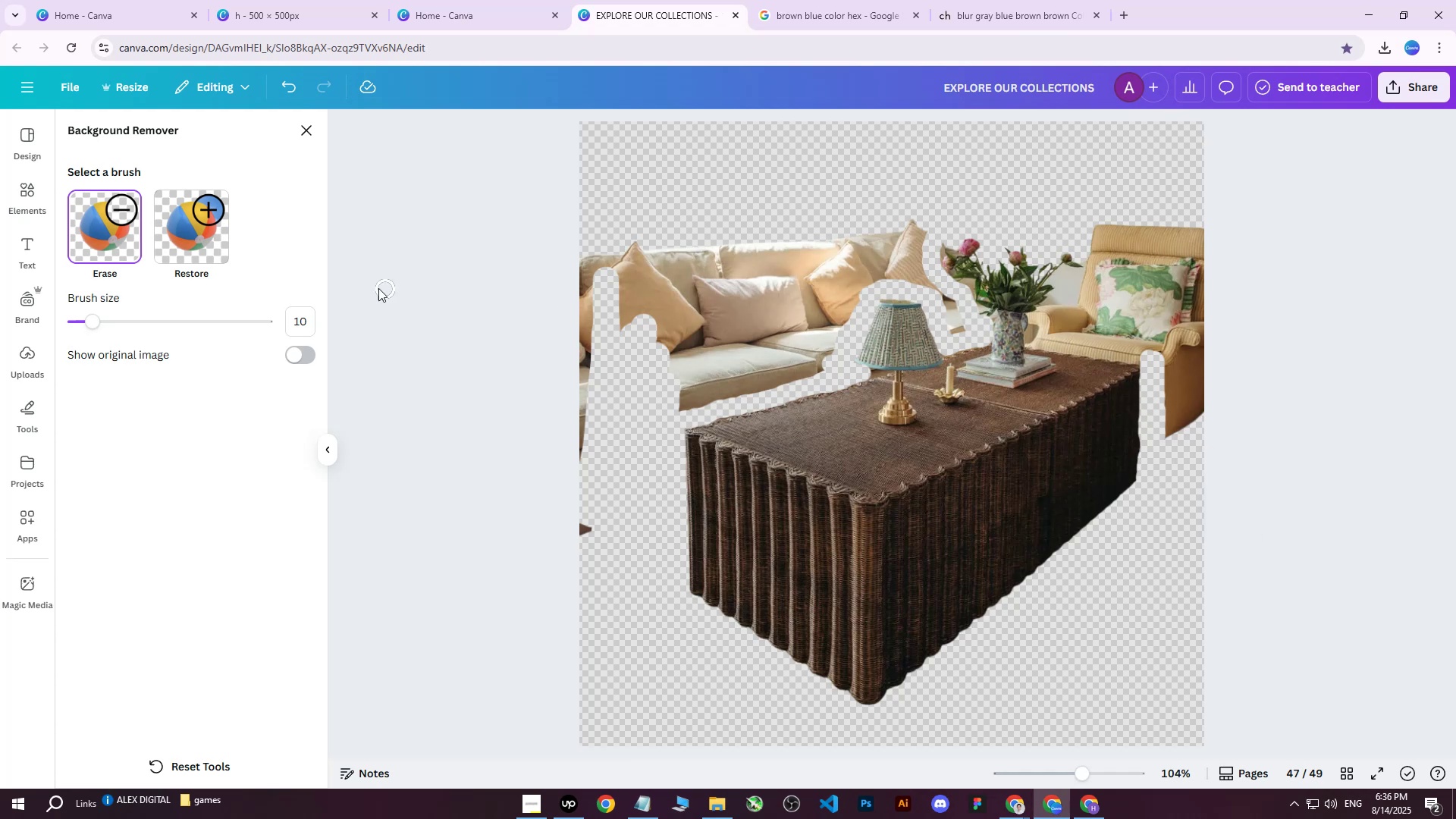 
left_click([121, 207])
 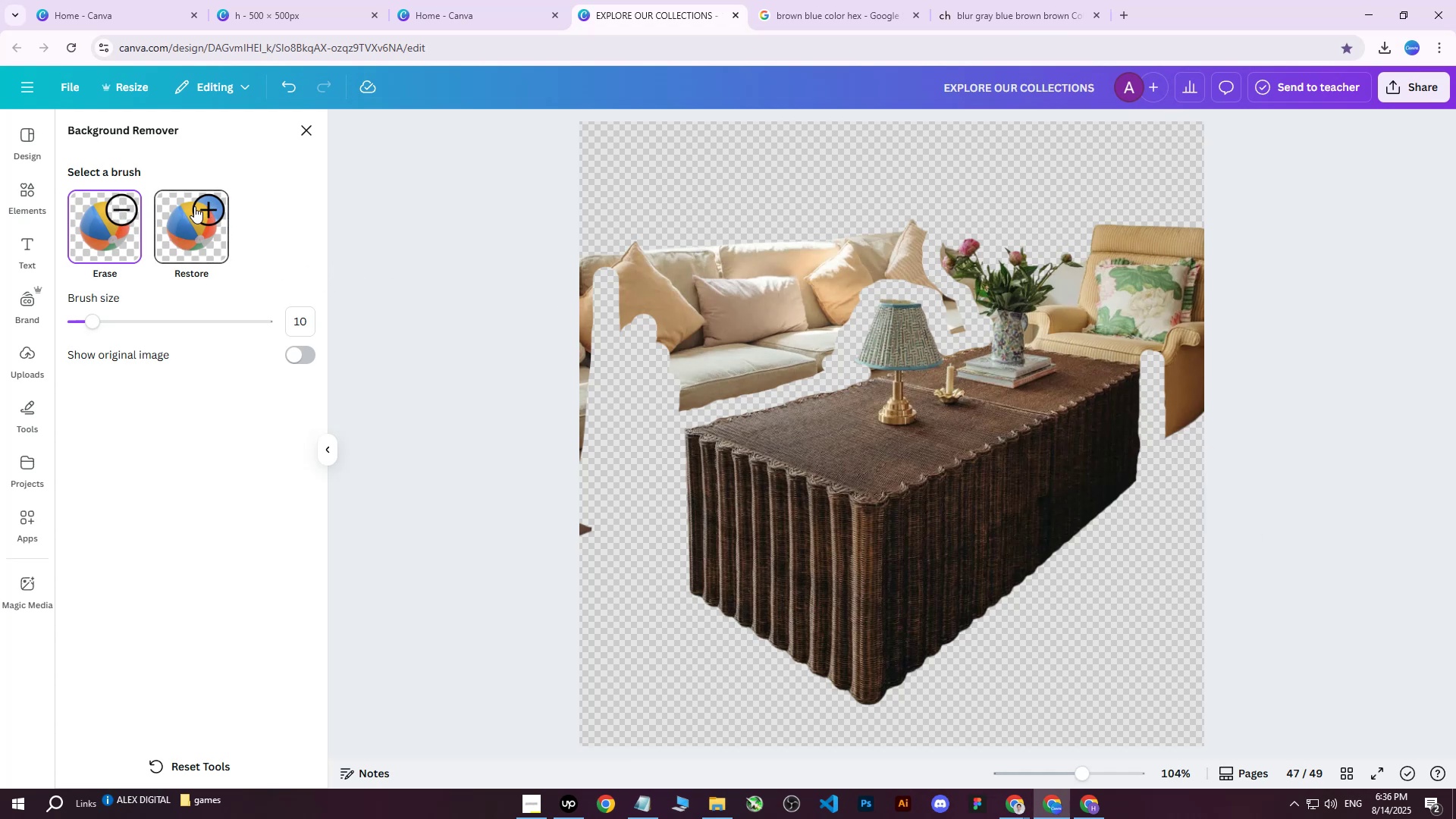 
left_click([198, 206])
 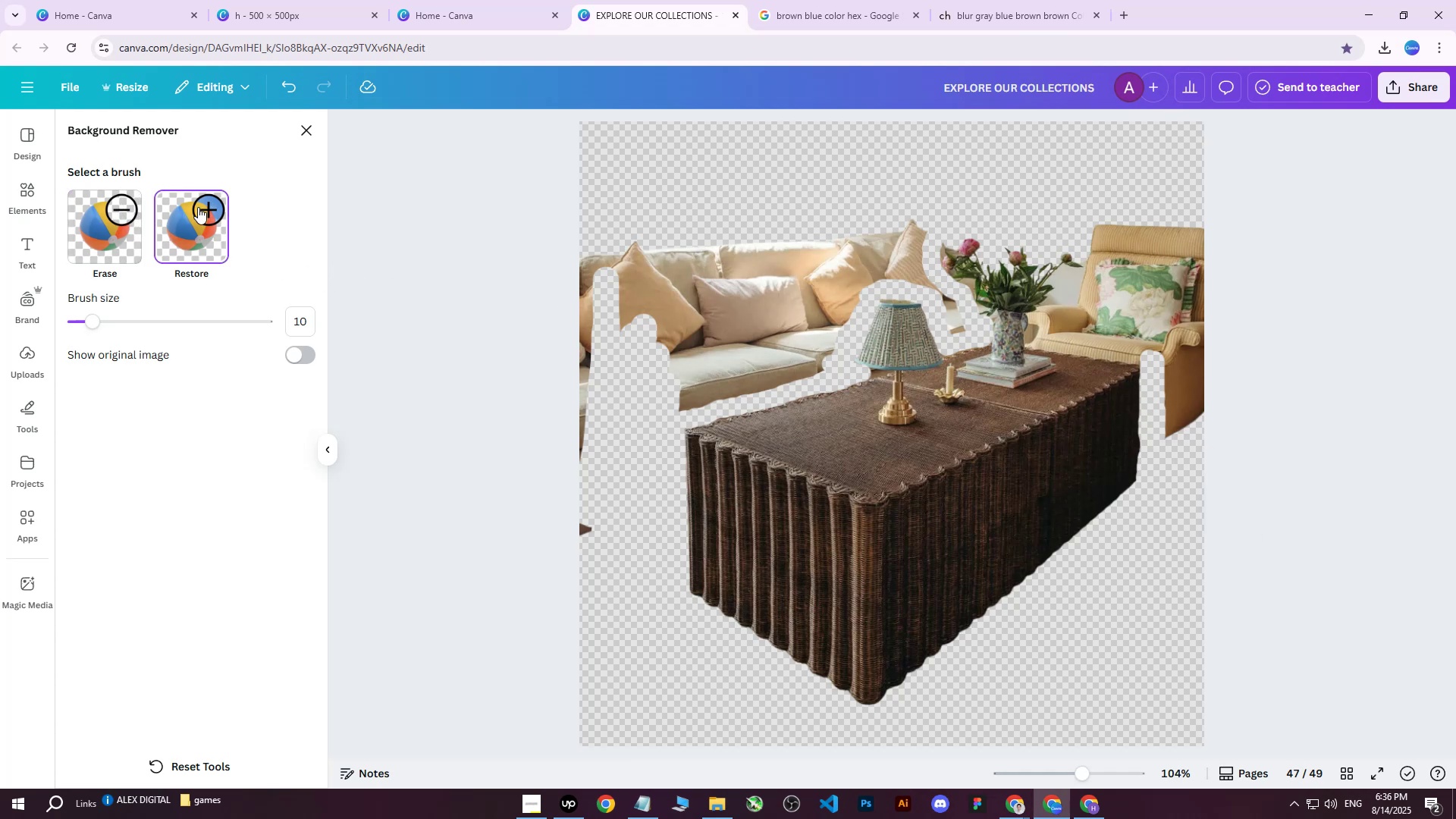 
double_click([127, 208])
 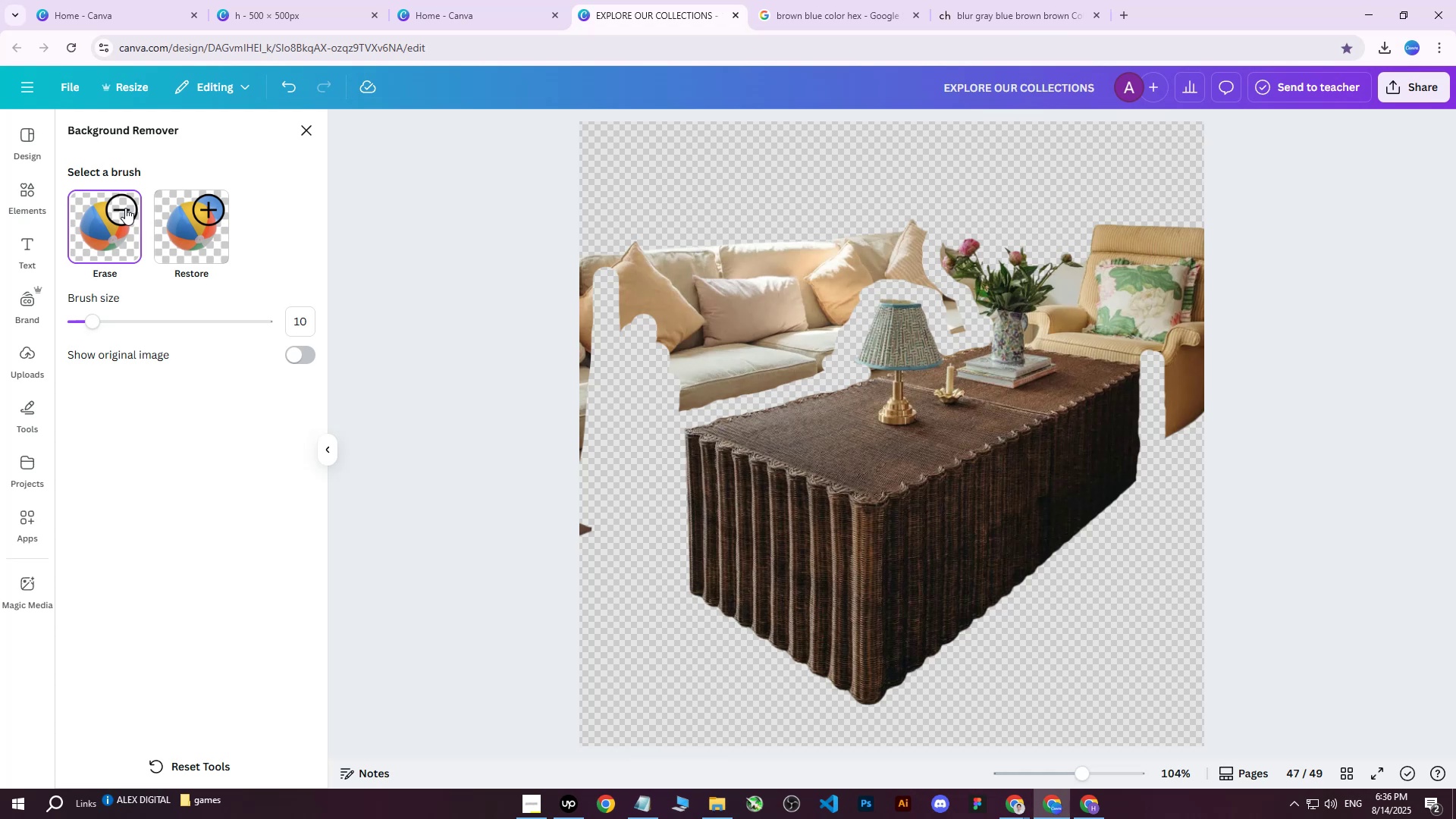 
triple_click([125, 208])
 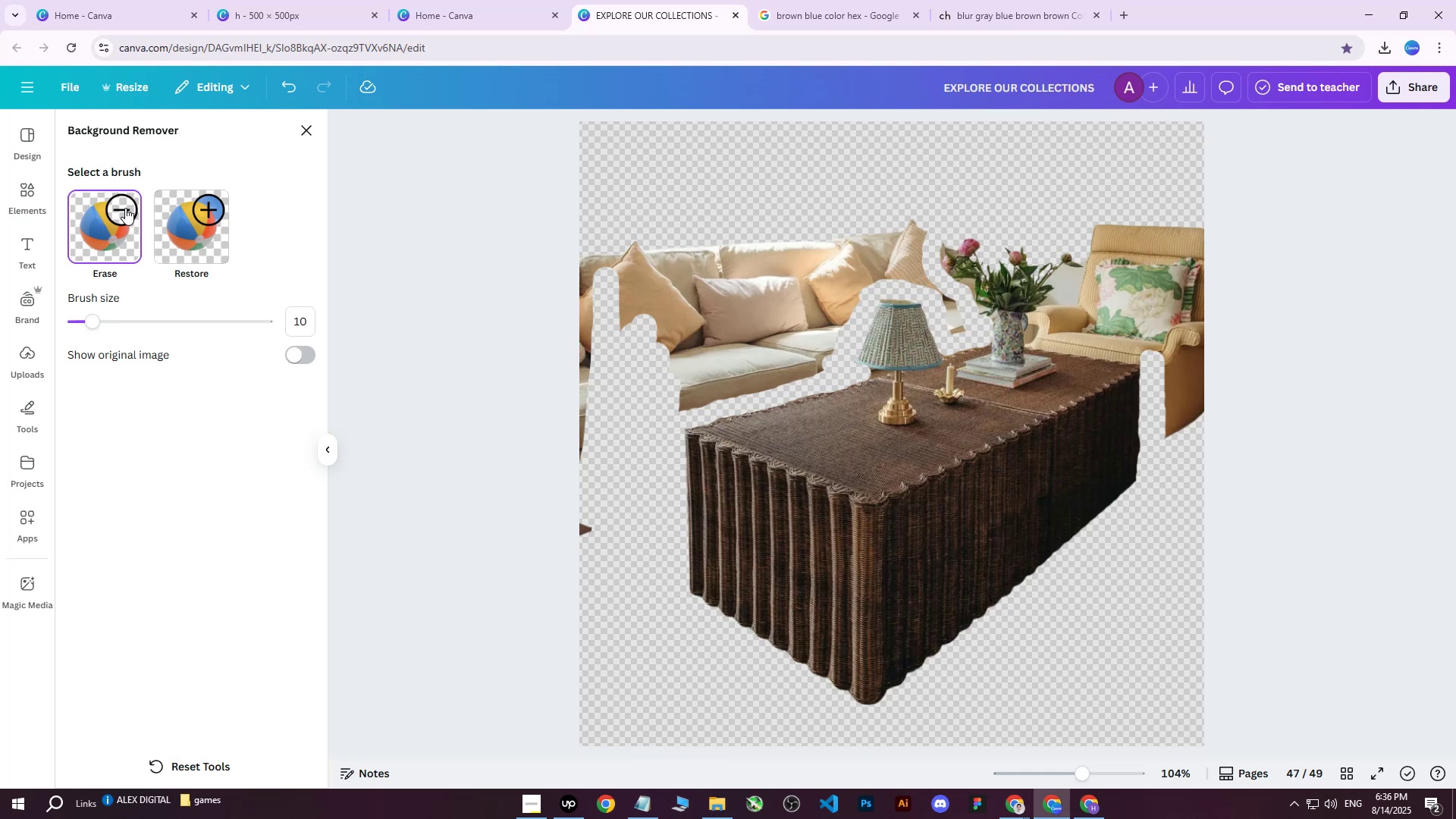 
triple_click([125, 208])
 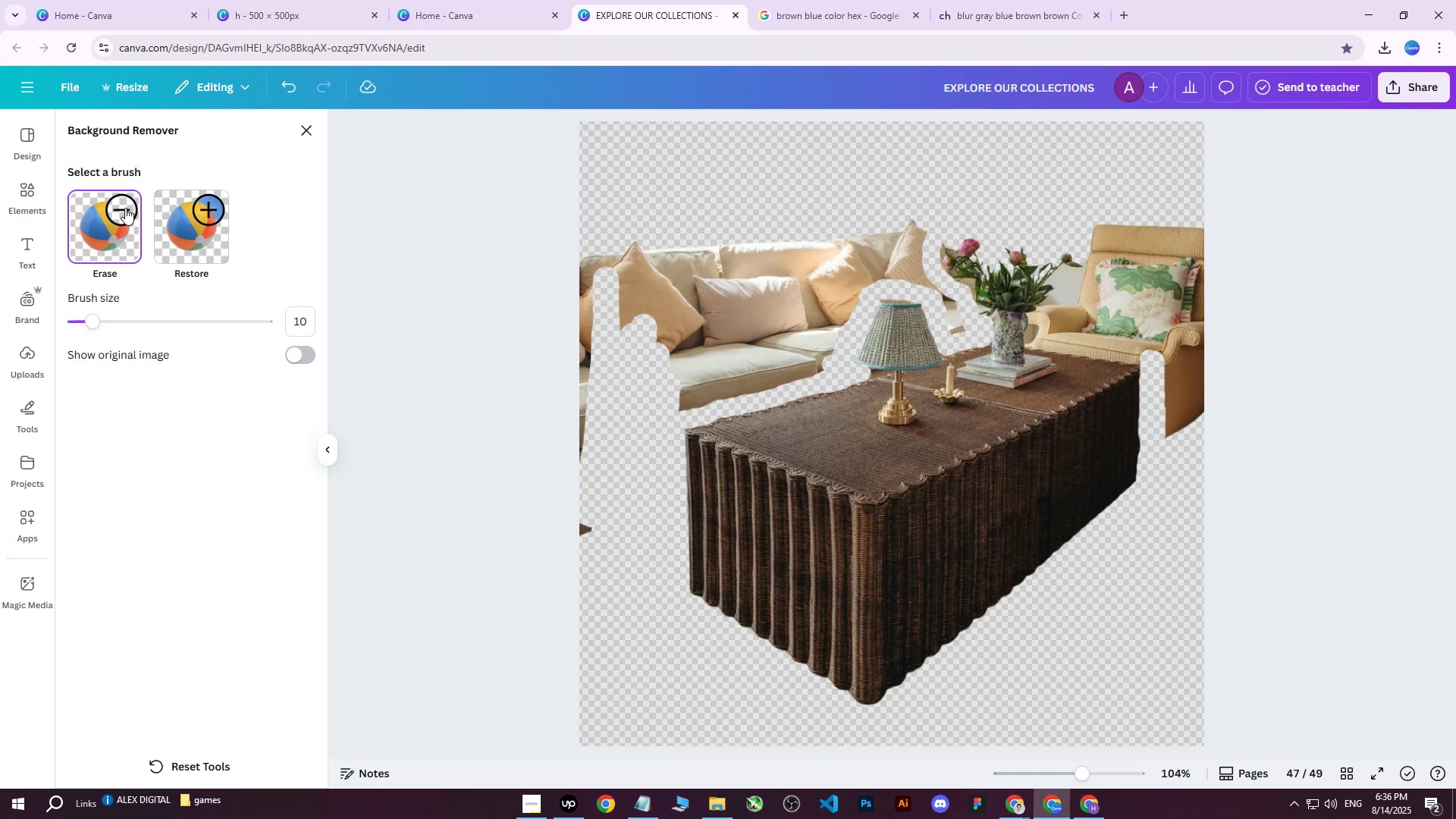 
triple_click([125, 208])
 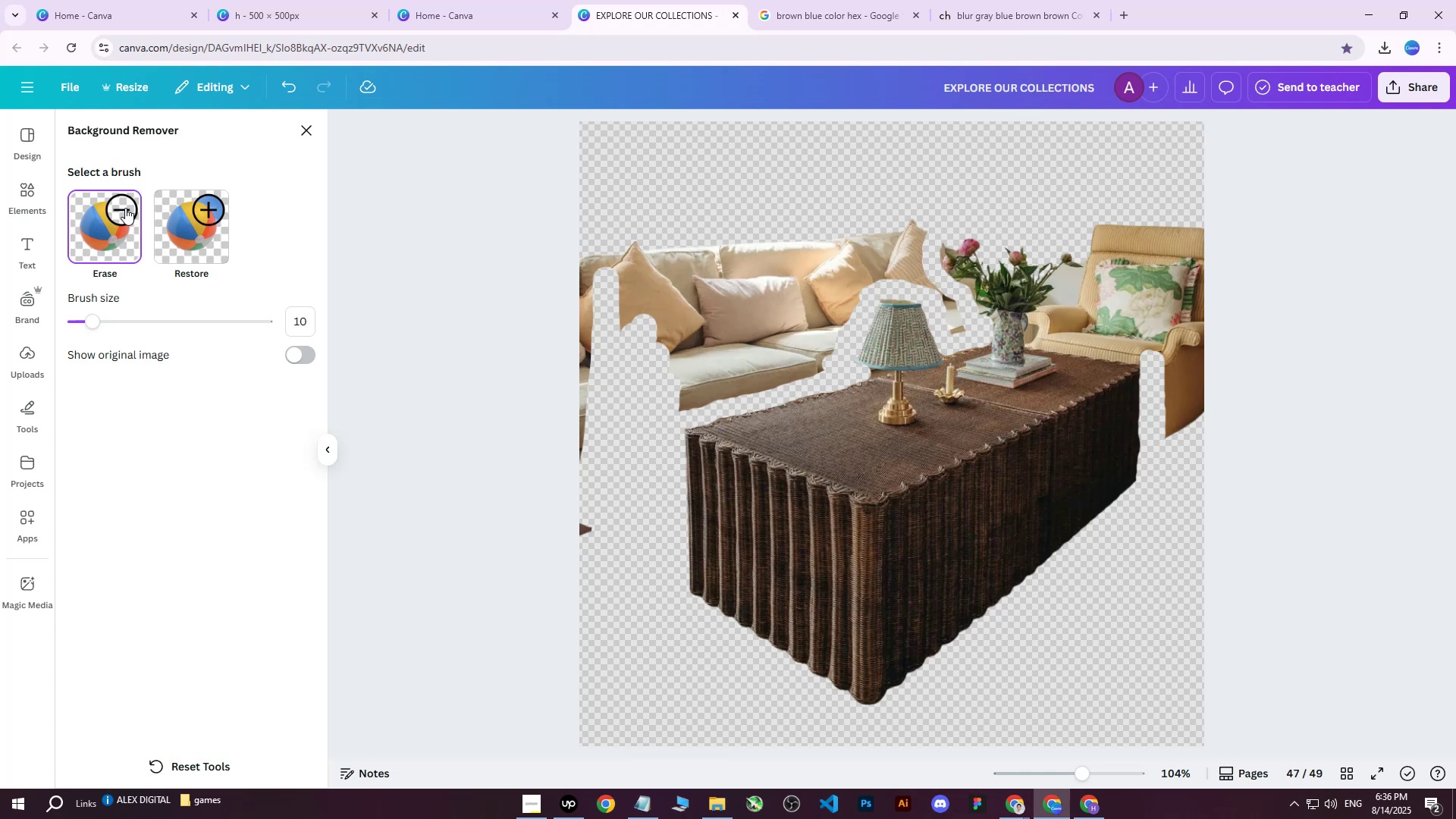 
triple_click([125, 208])
 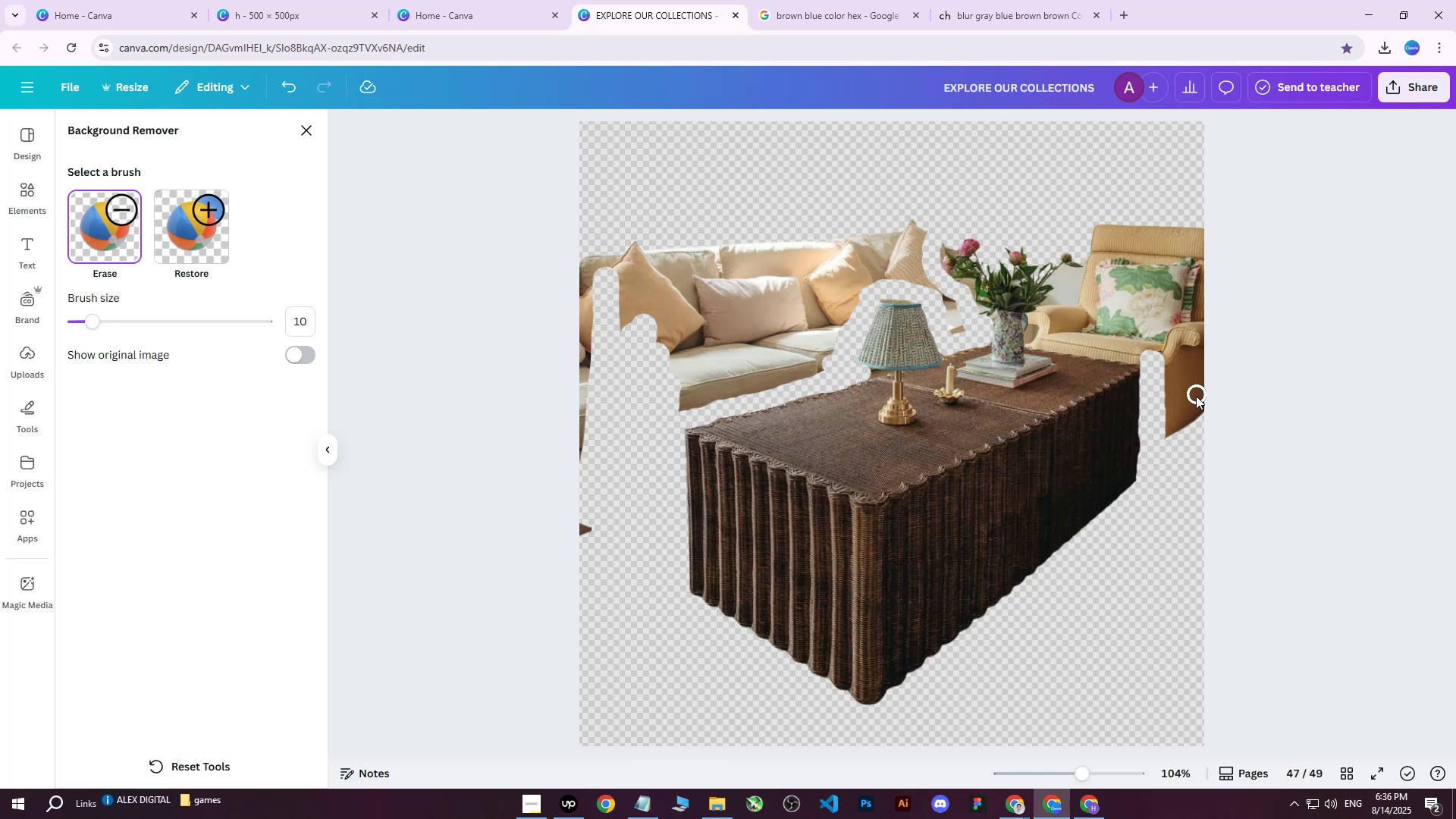 
left_click_drag(start_coordinate=[1166, 402], to_coordinate=[1148, 444])
 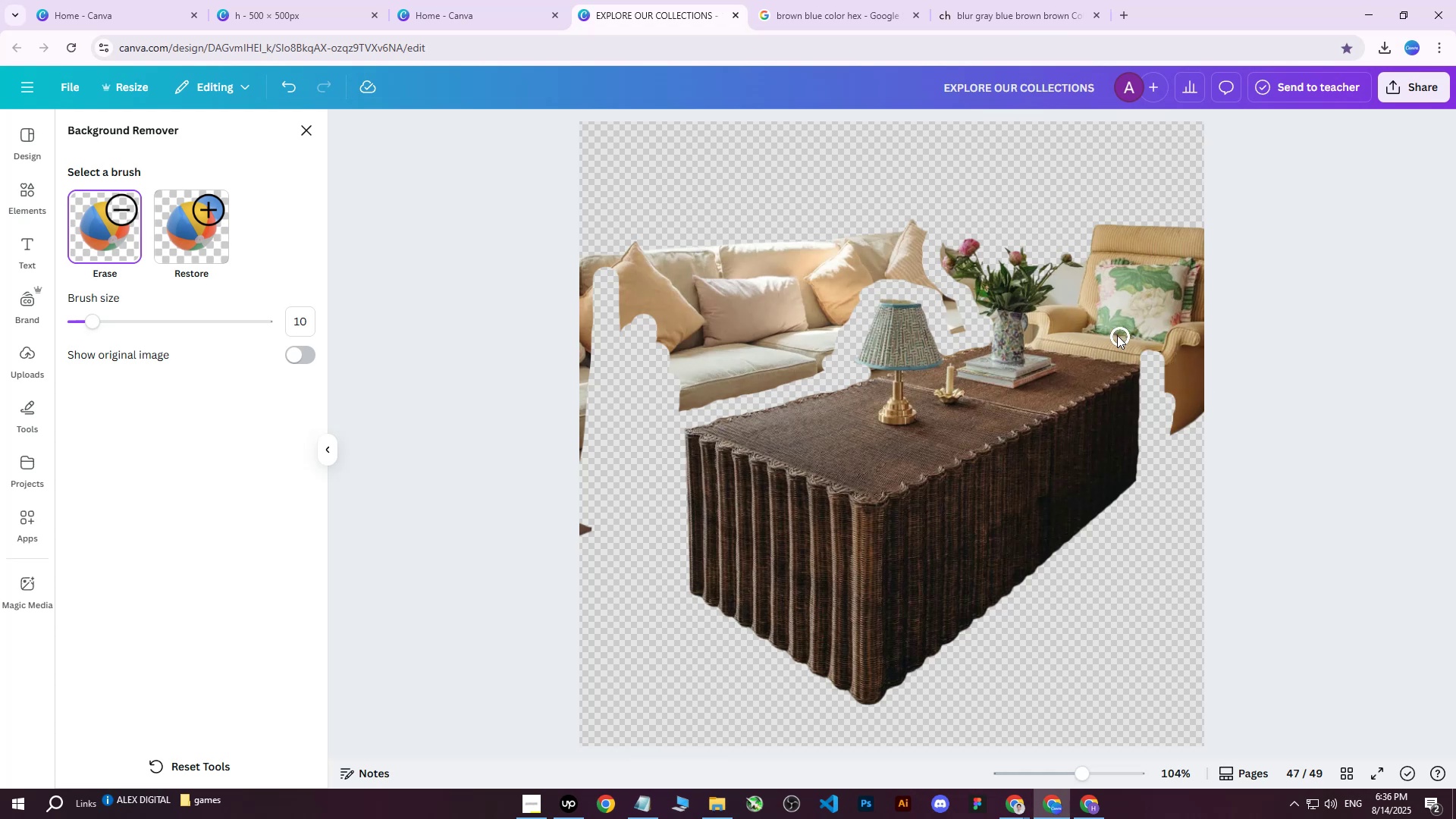 
left_click_drag(start_coordinate=[1051, 322], to_coordinate=[1142, 344])
 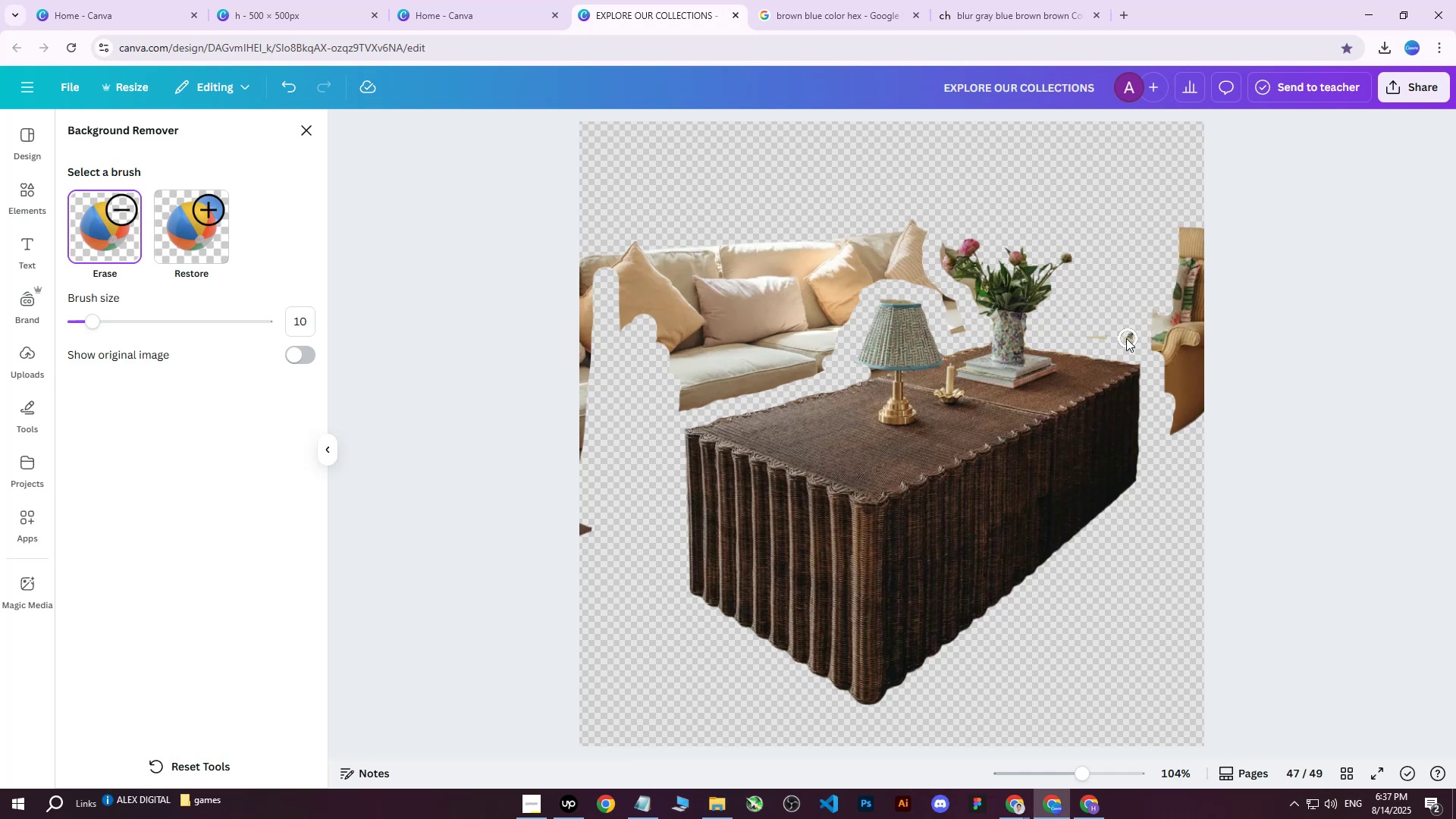 
left_click_drag(start_coordinate=[1125, 338], to_coordinate=[1216, 409])
 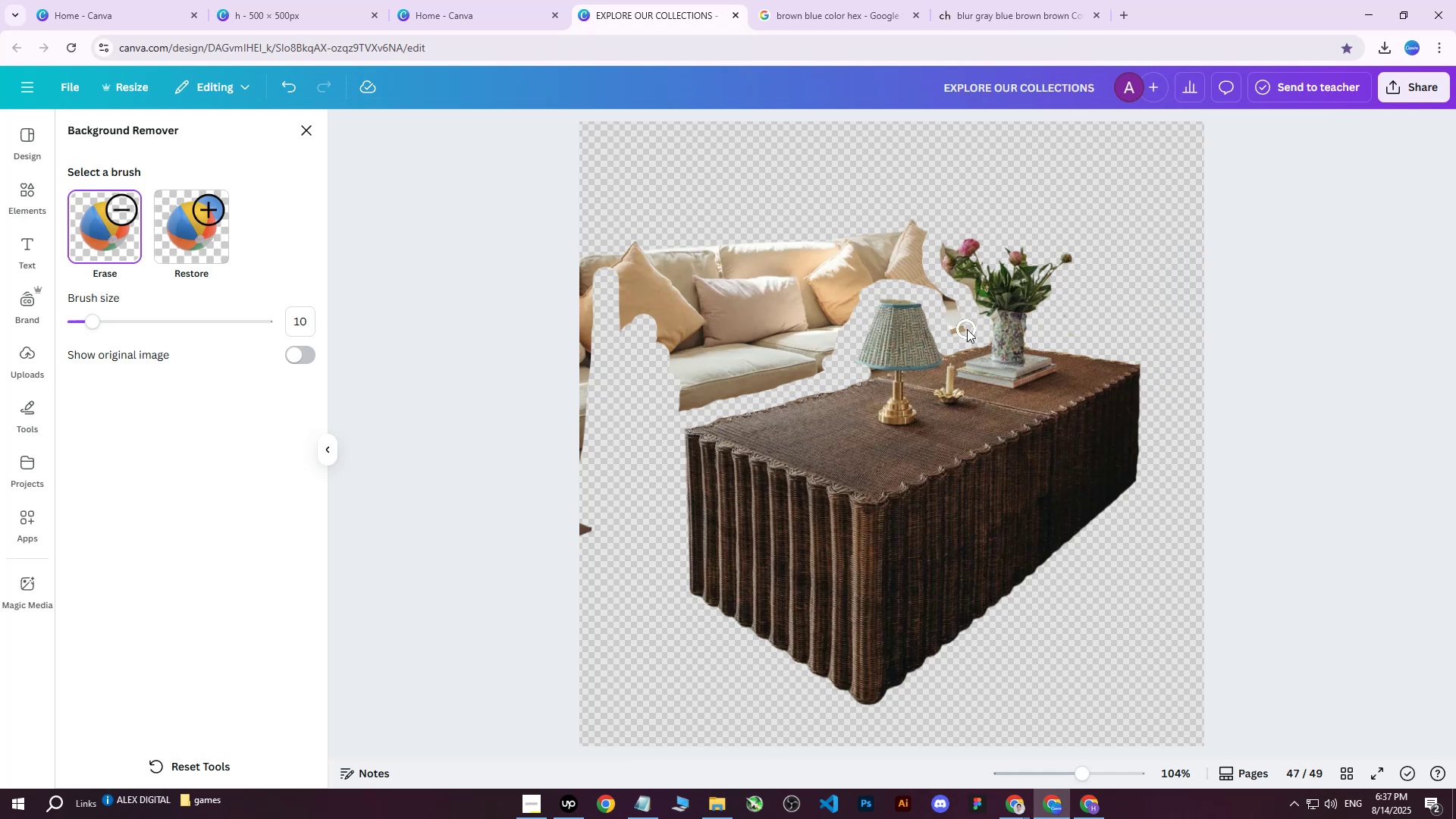 
left_click_drag(start_coordinate=[965, 336], to_coordinate=[589, 529])
 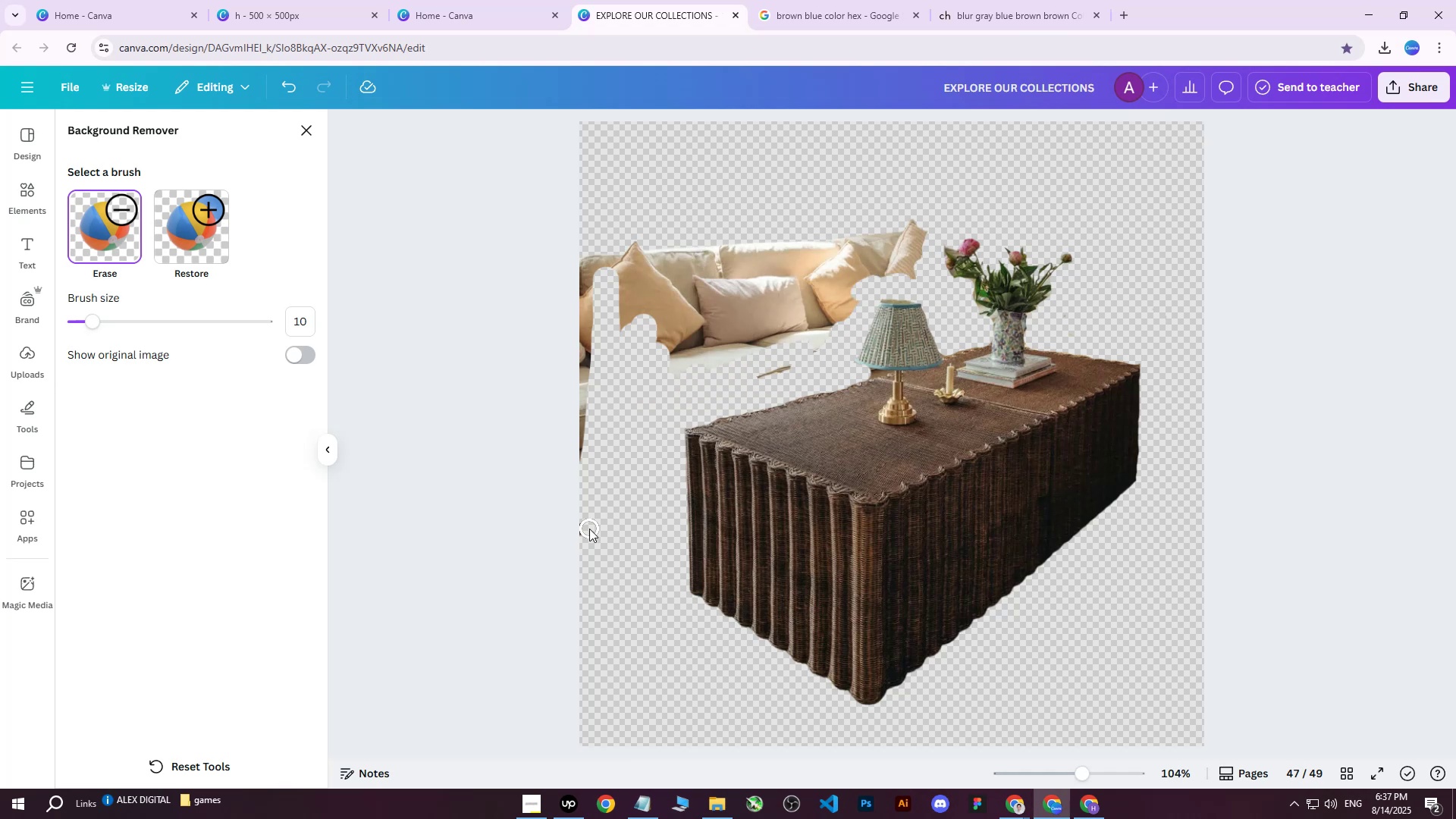 
left_click_drag(start_coordinate=[589, 529], to_coordinate=[592, 425])
 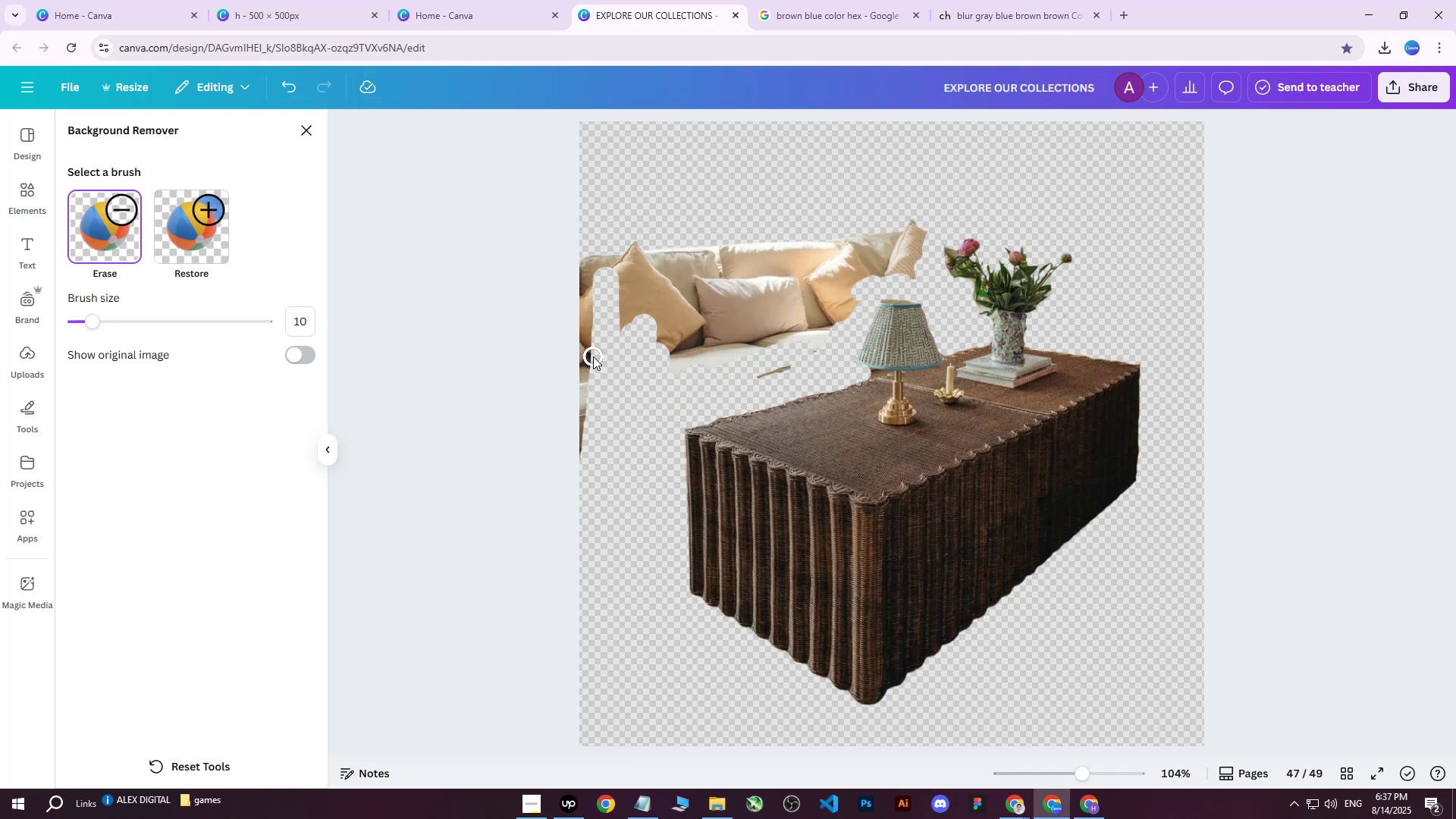 
left_click_drag(start_coordinate=[593, 359], to_coordinate=[592, 384])
 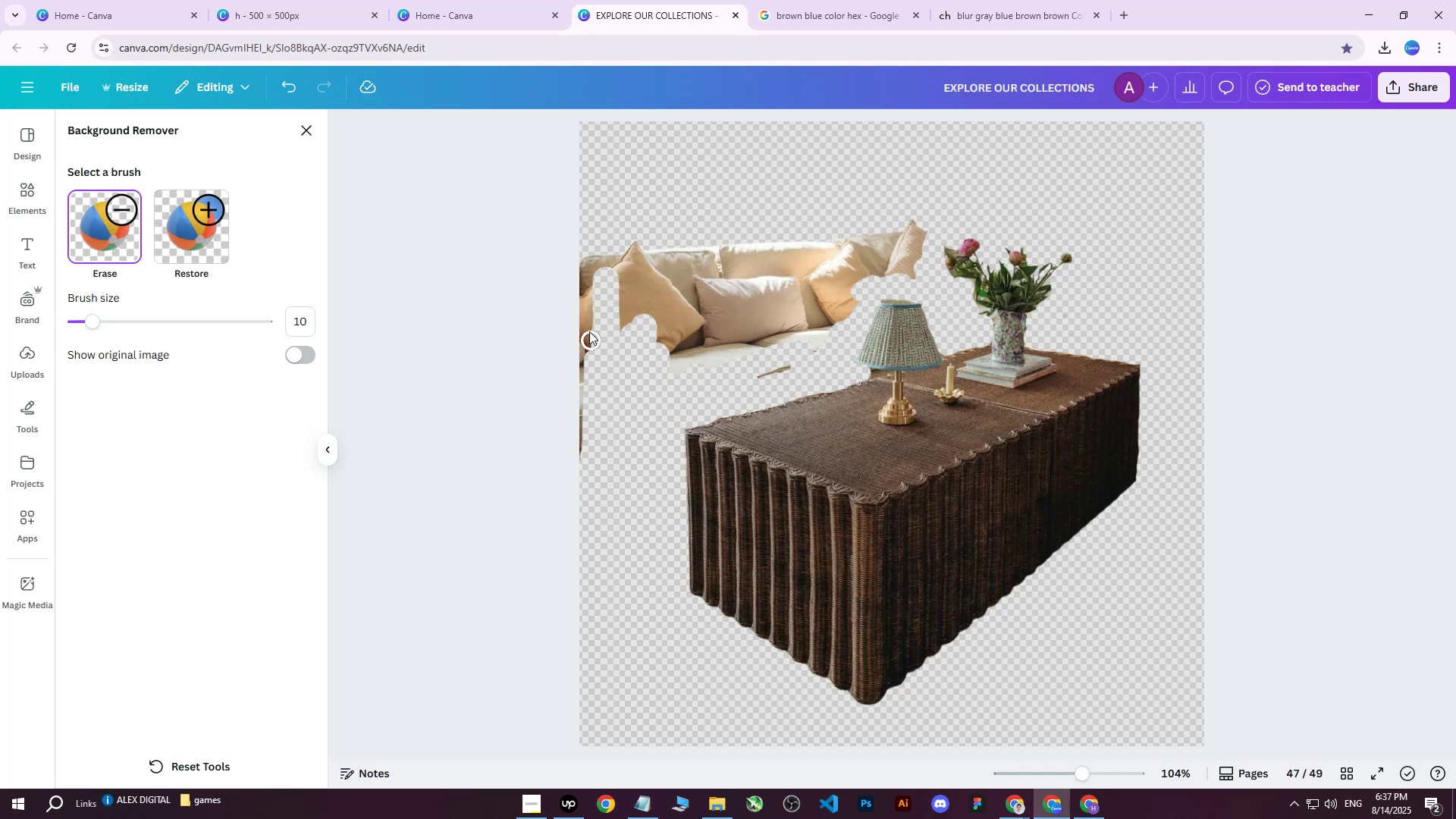 
left_click_drag(start_coordinate=[588, 326], to_coordinate=[657, 246])
 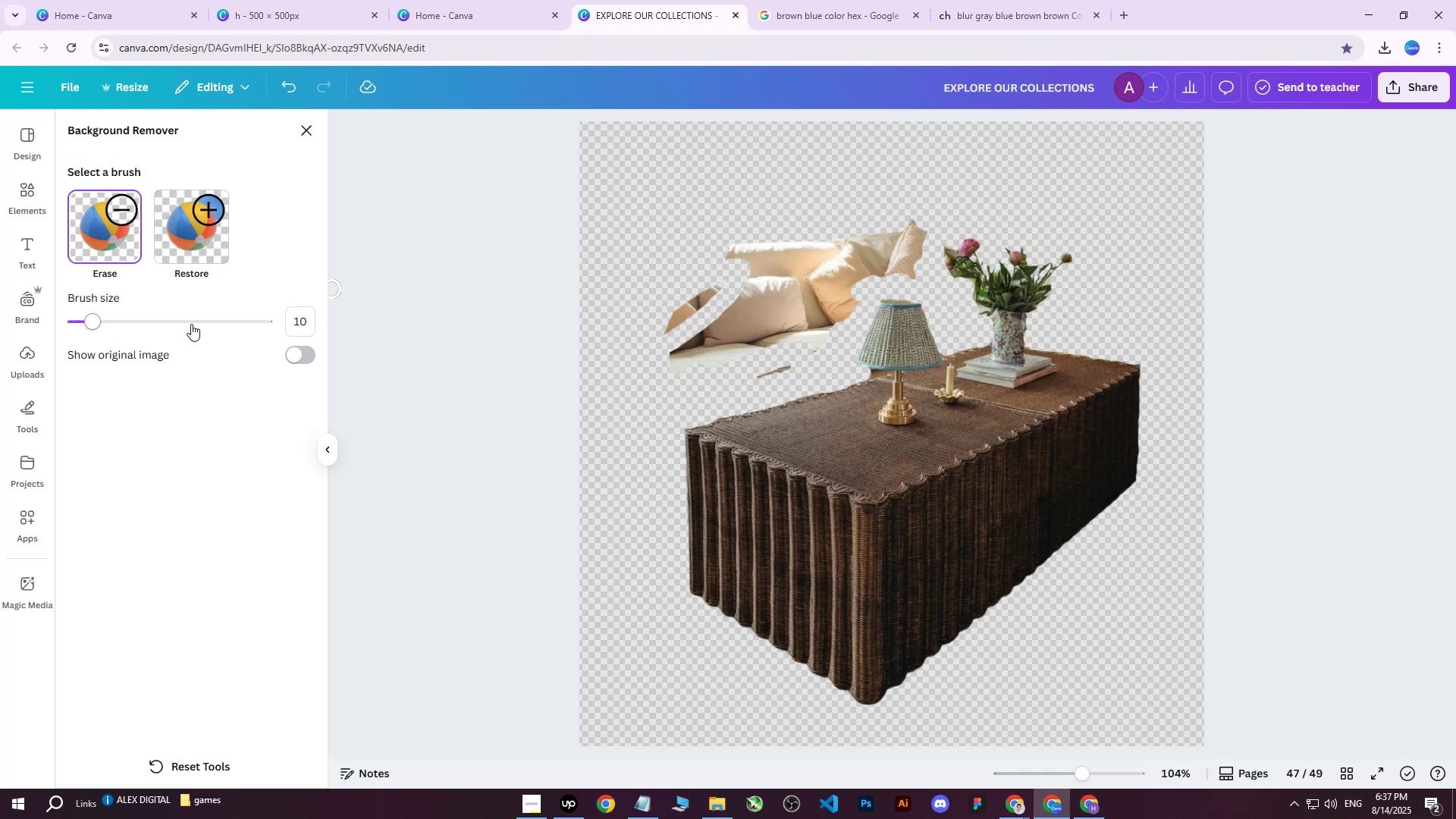 
left_click_drag(start_coordinate=[131, 321], to_coordinate=[226, 319])
 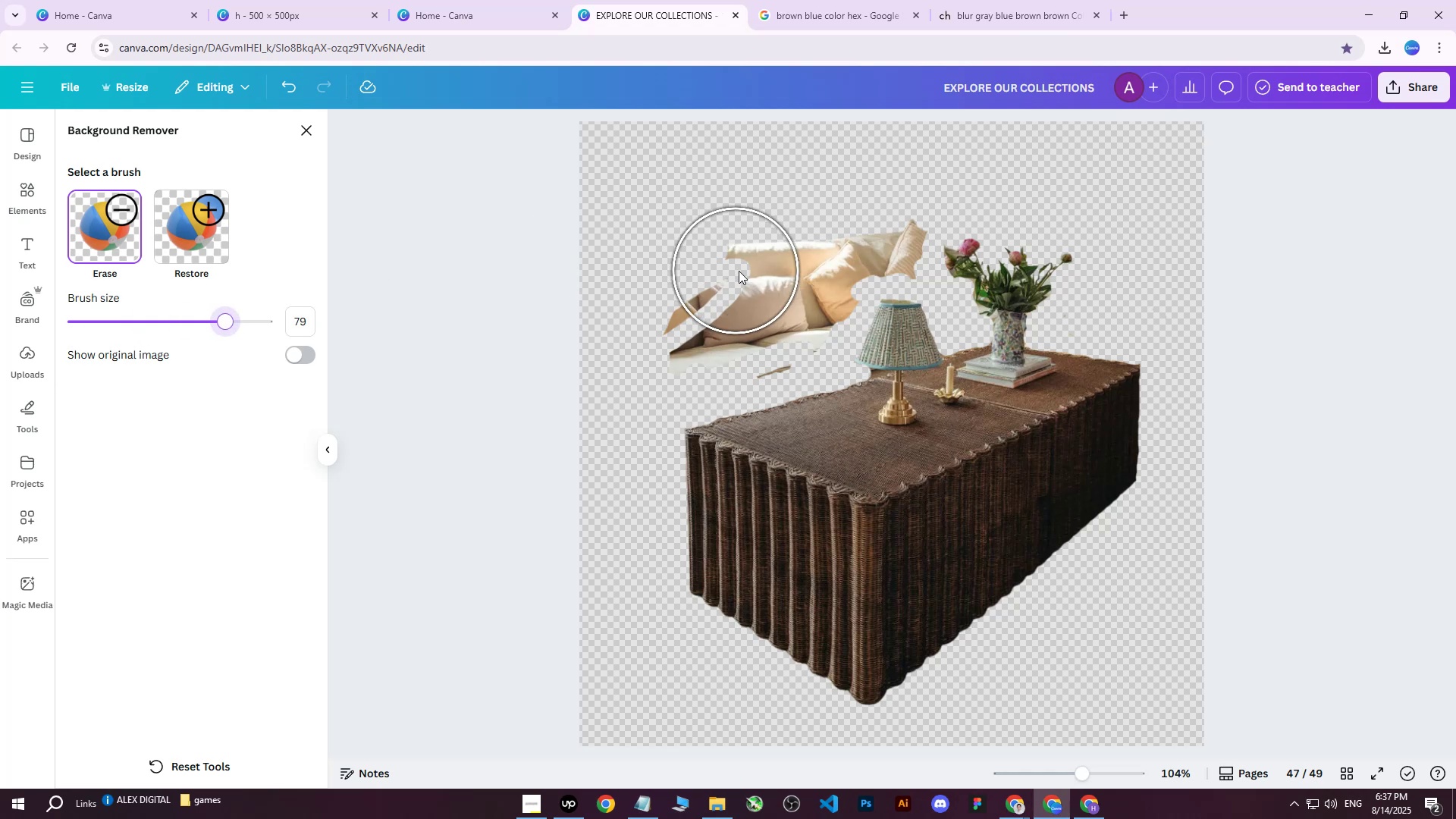 
left_click_drag(start_coordinate=[771, 266], to_coordinate=[864, 224])
 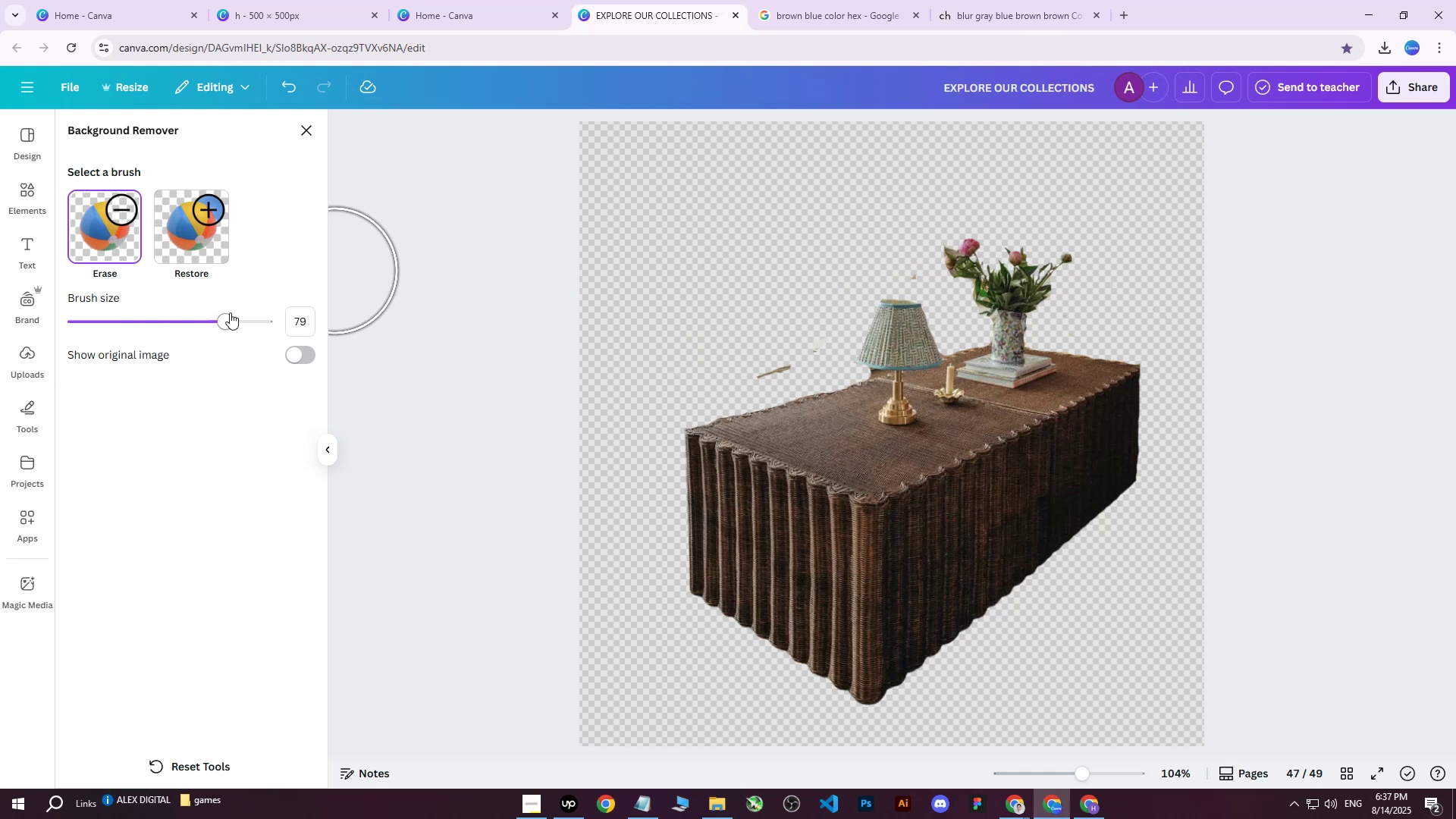 
left_click_drag(start_coordinate=[221, 316], to_coordinate=[96, 332])
 